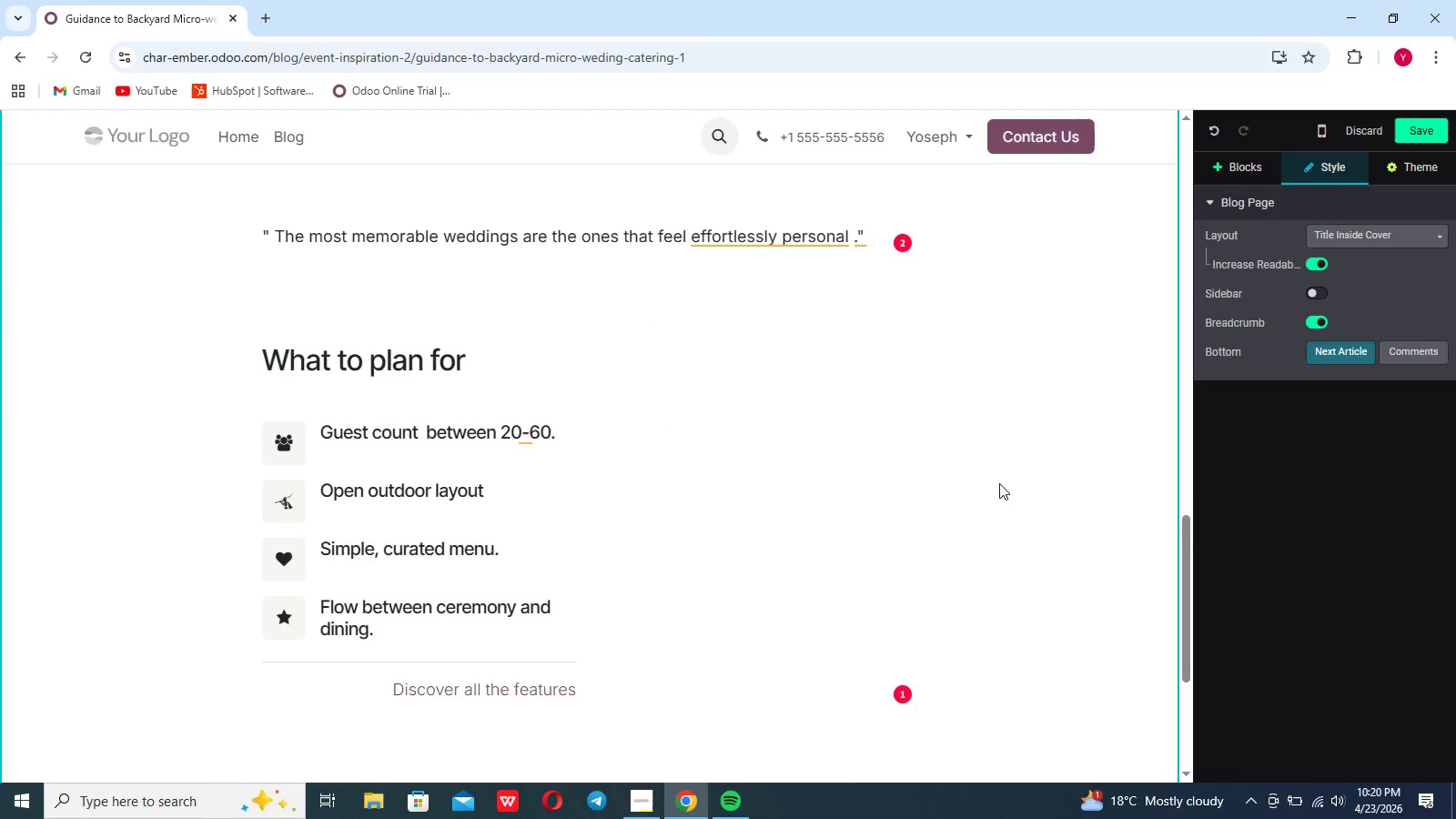 
scroll: coordinate [999, 483], scroll_direction: down, amount: 14.0
 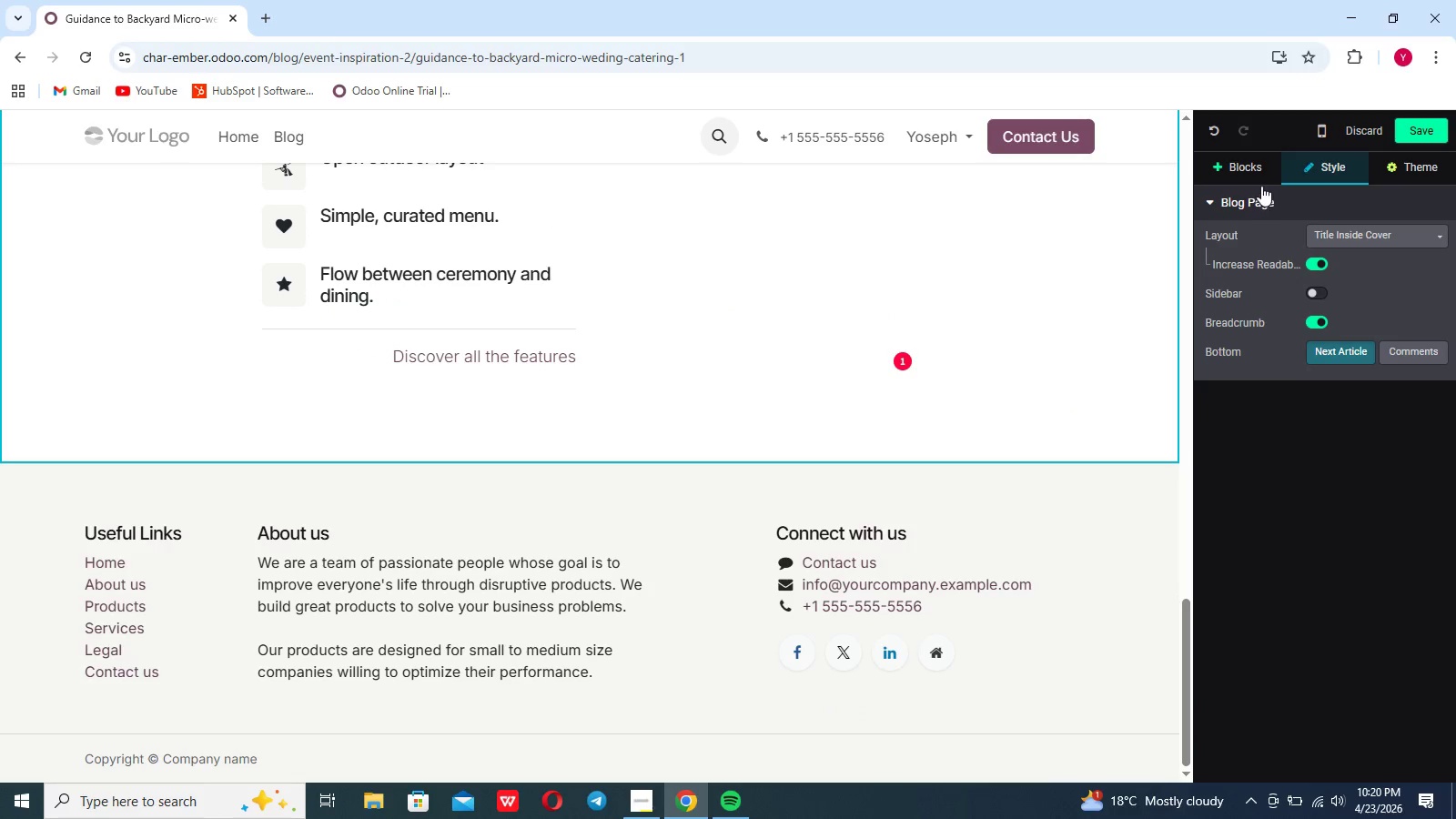 
left_click([1253, 167])
 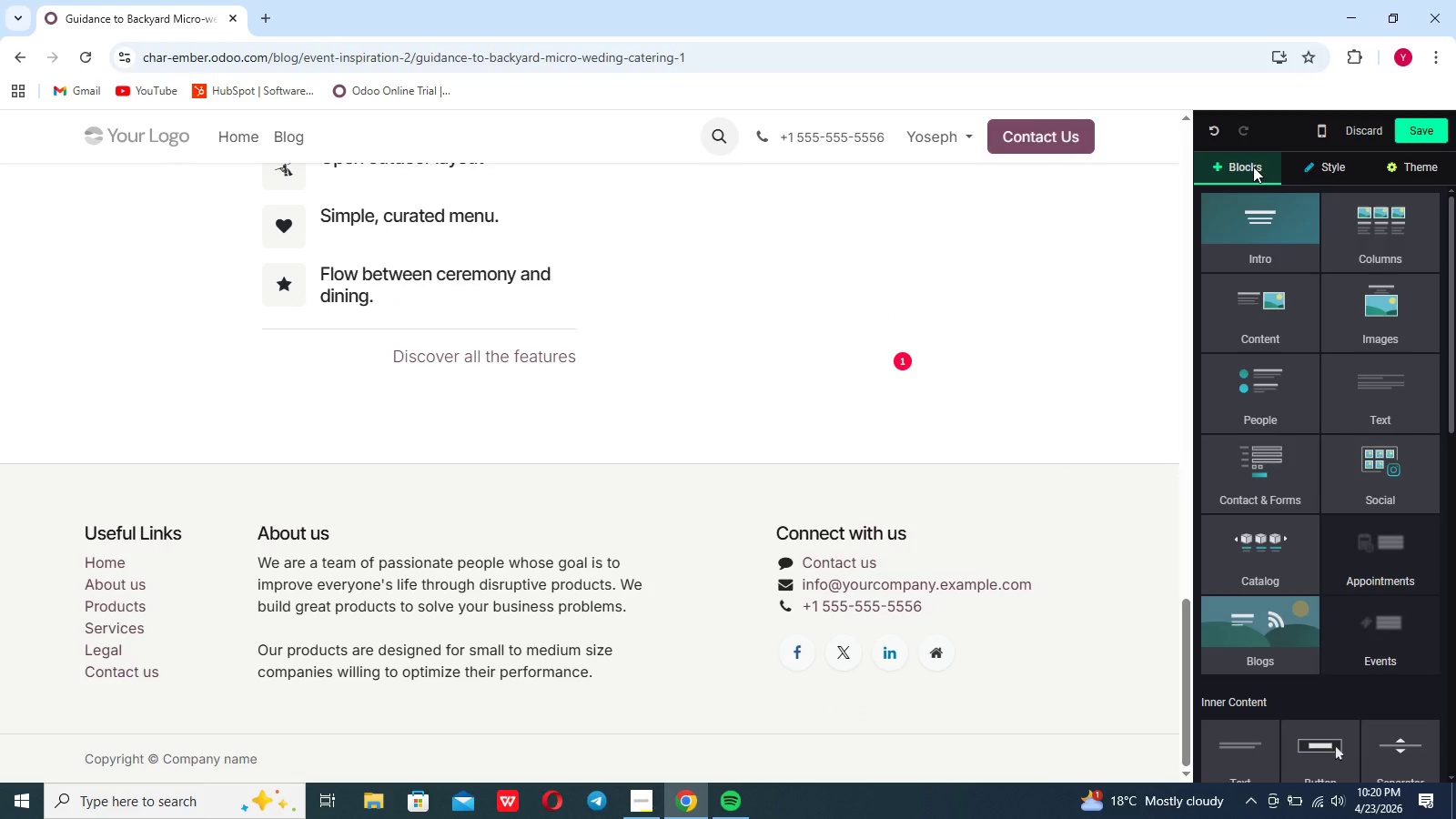 
wait(10.49)
 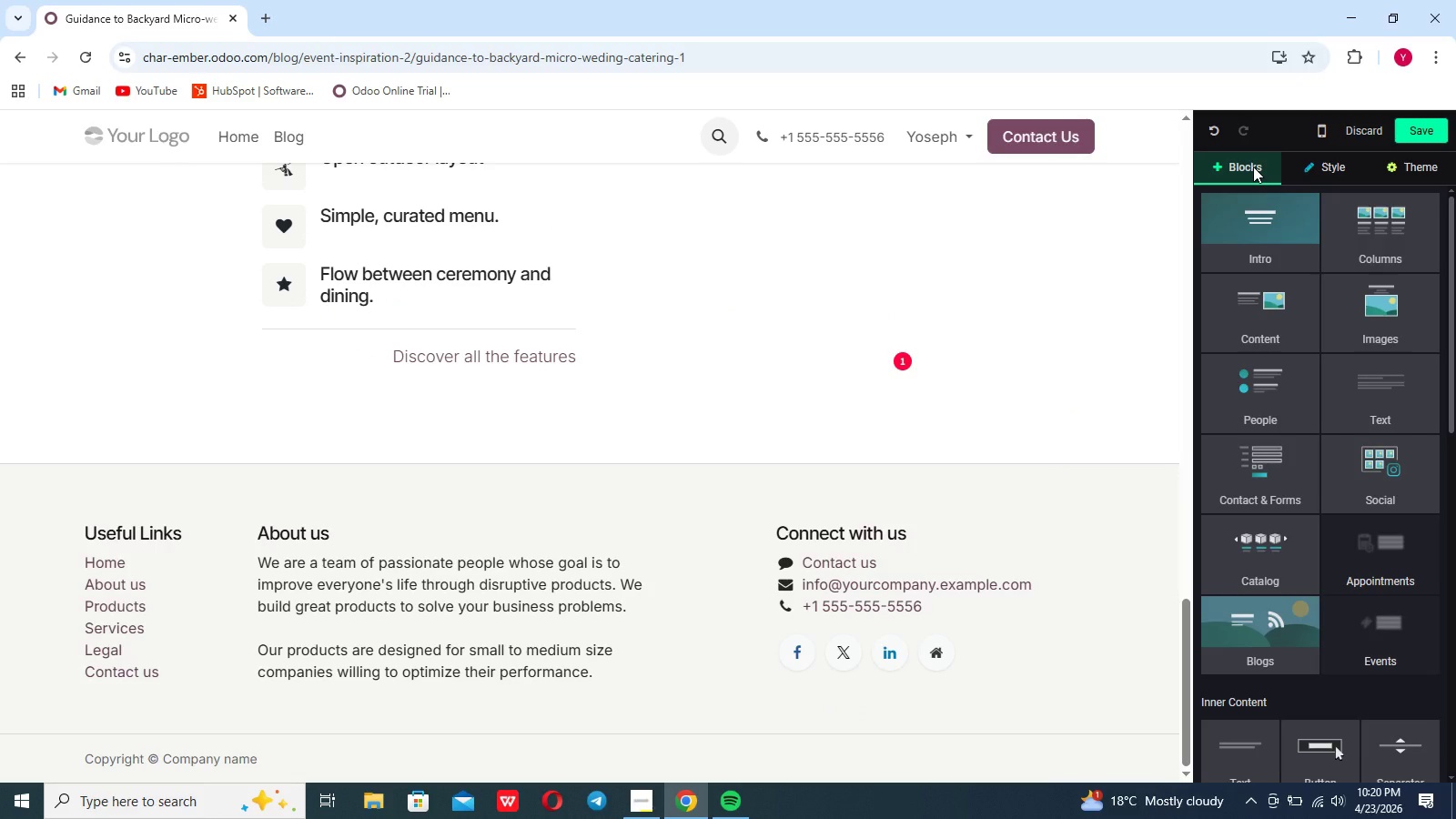 
scroll: coordinate [1266, 507], scroll_direction: down, amount: 11.0
 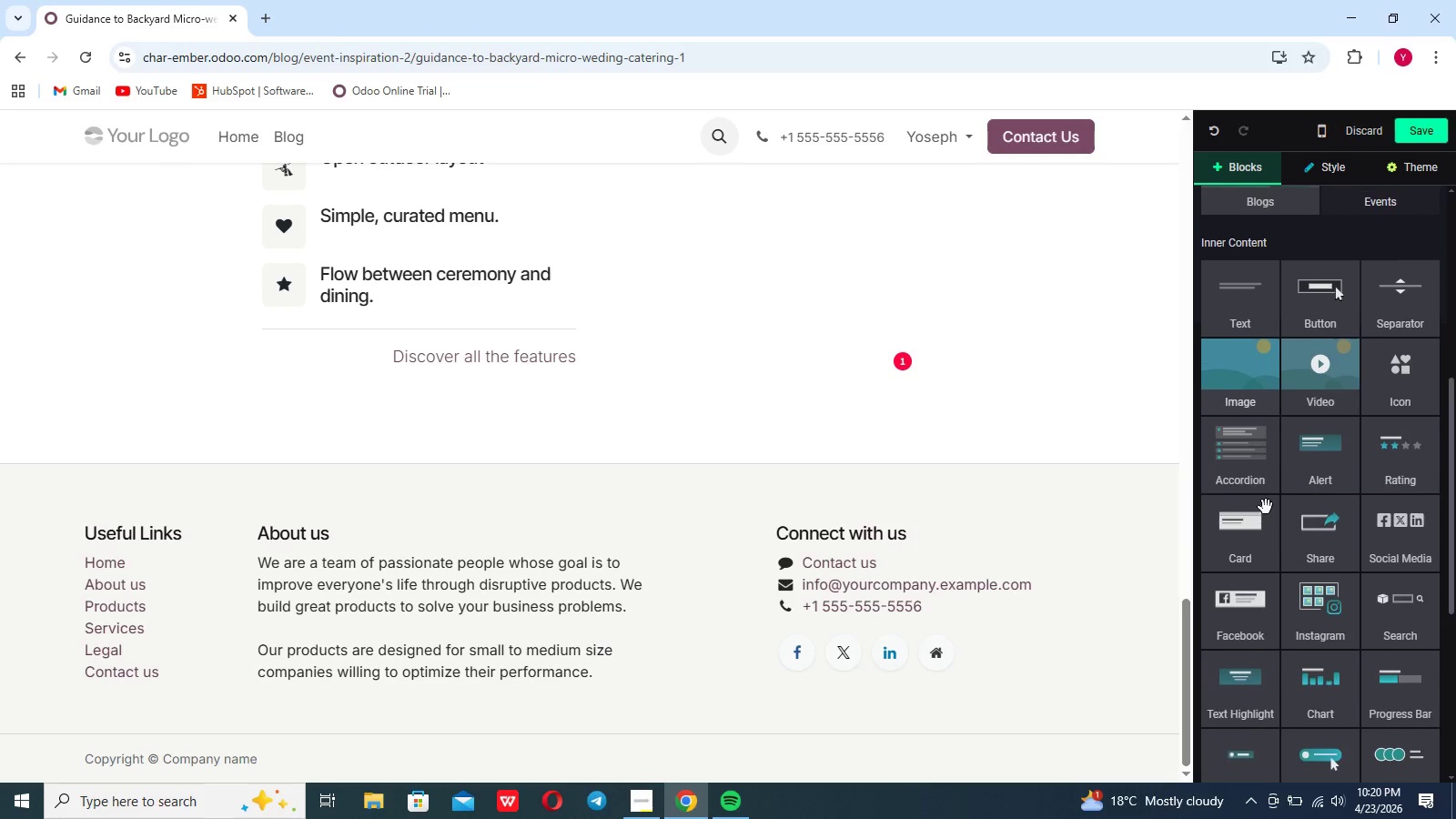 
scroll: coordinate [1269, 533], scroll_direction: none, amount: 0.0
 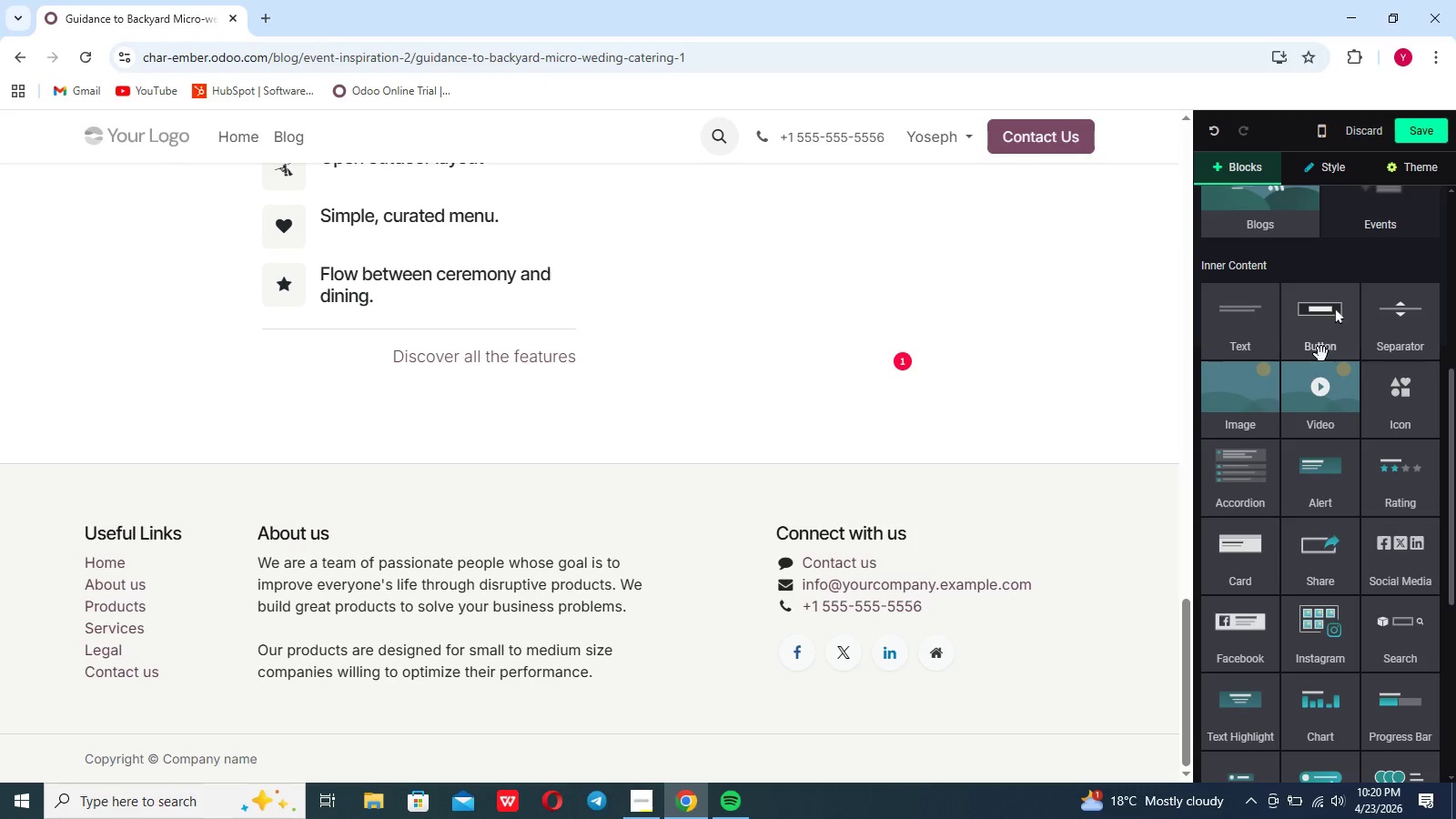 
left_click_drag(start_coordinate=[1321, 354], to_coordinate=[475, 434])
 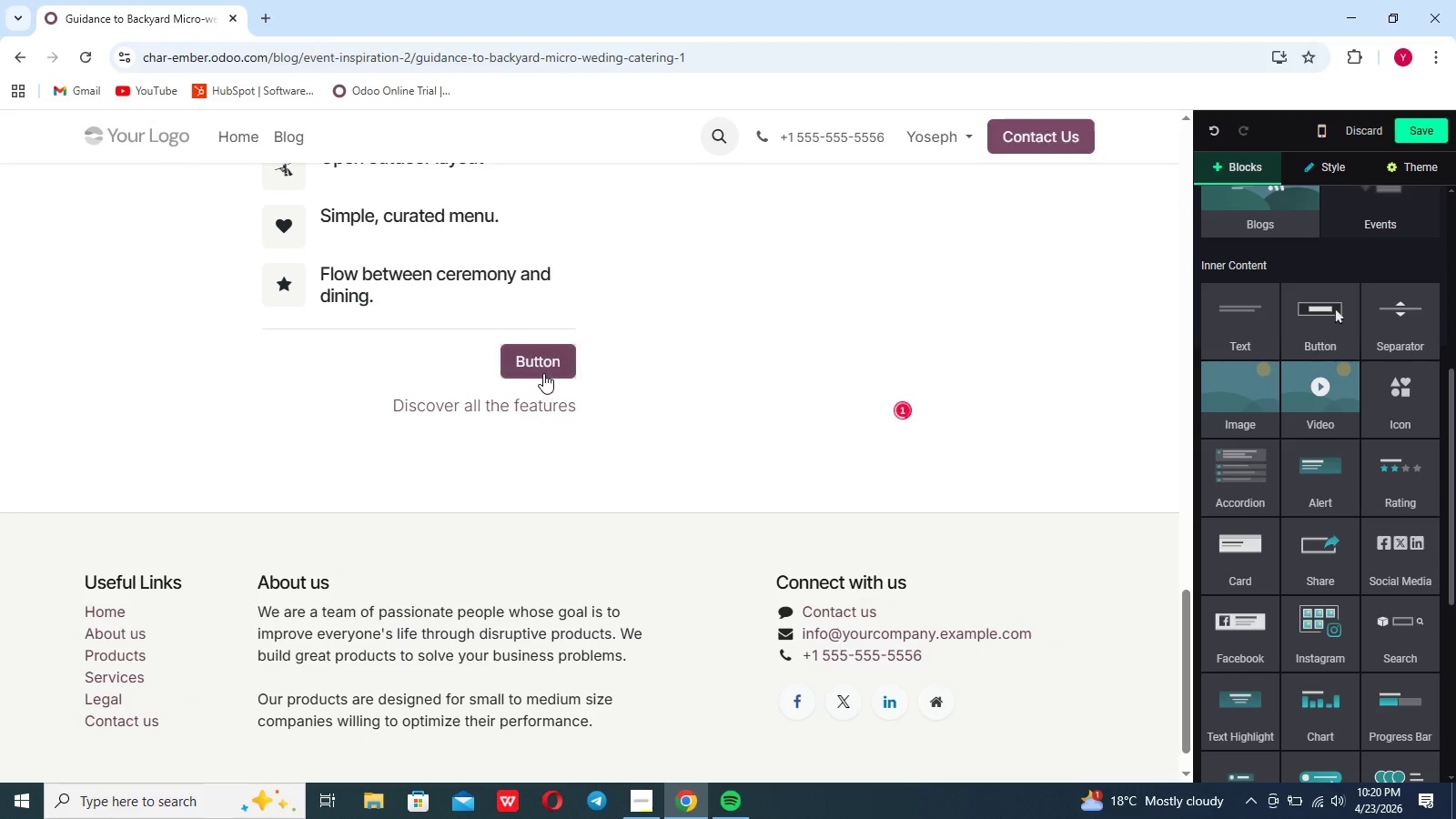 
left_click([543, 372])
 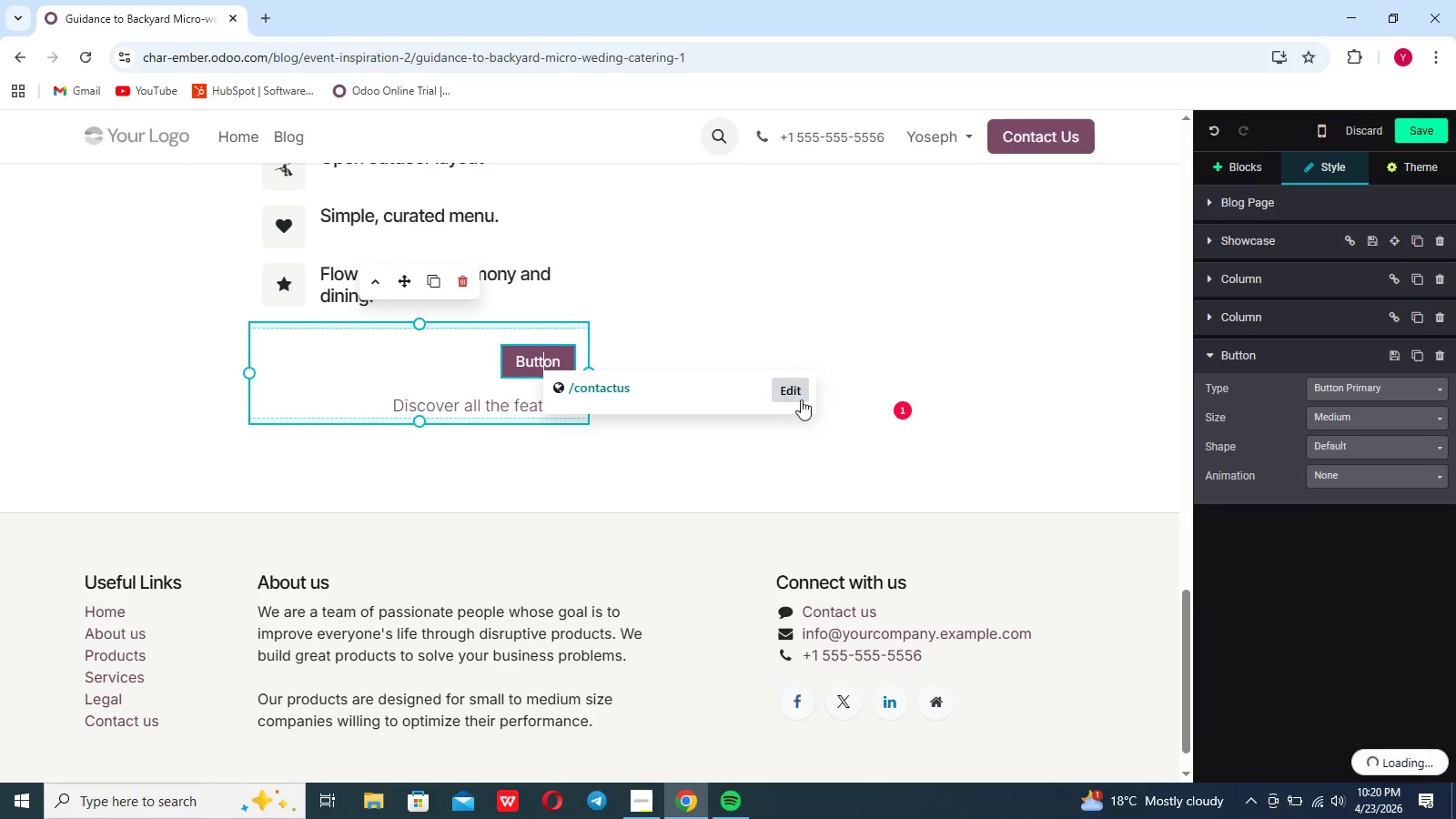 
left_click([801, 398])
 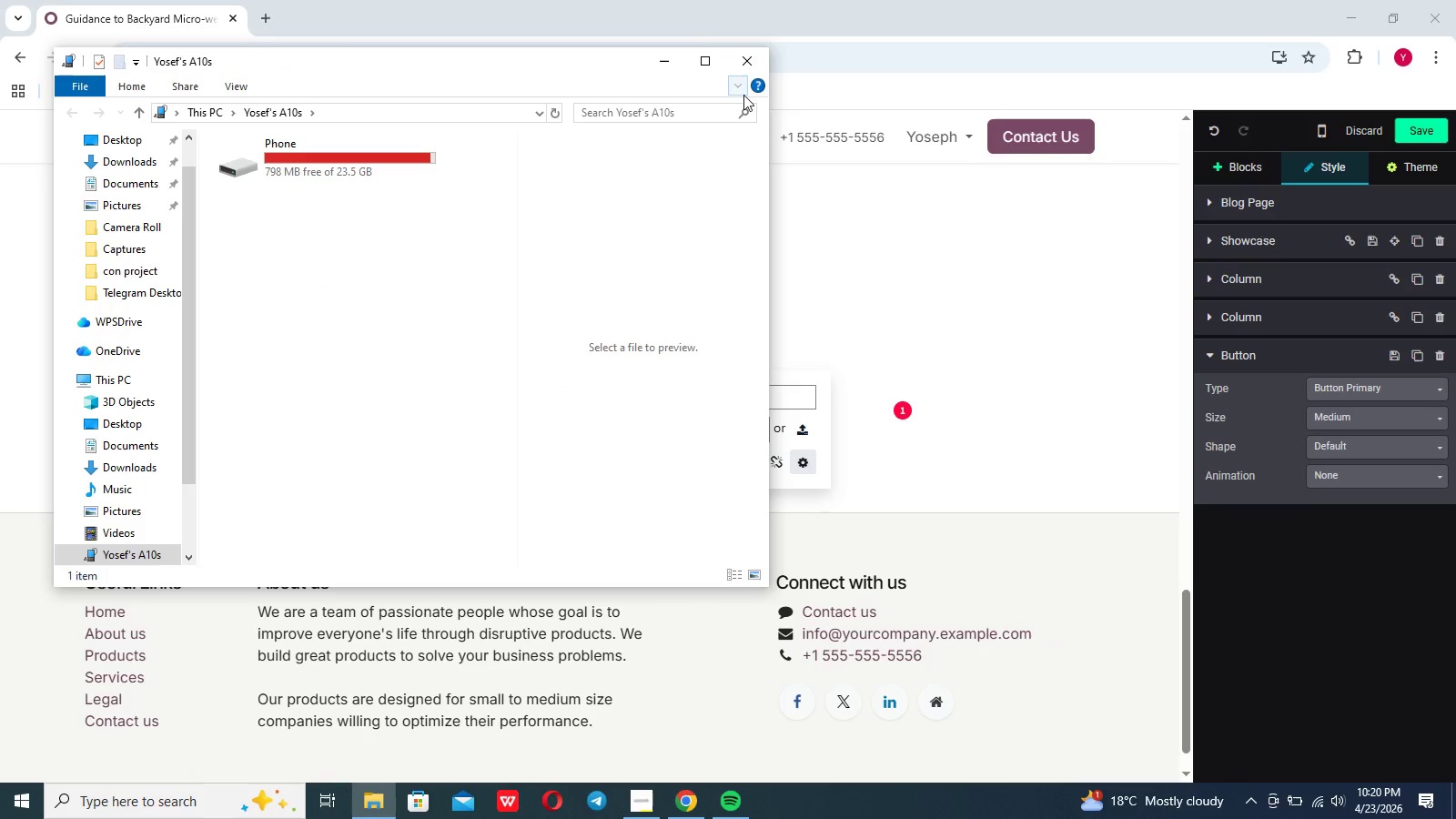 
left_click([751, 60])
 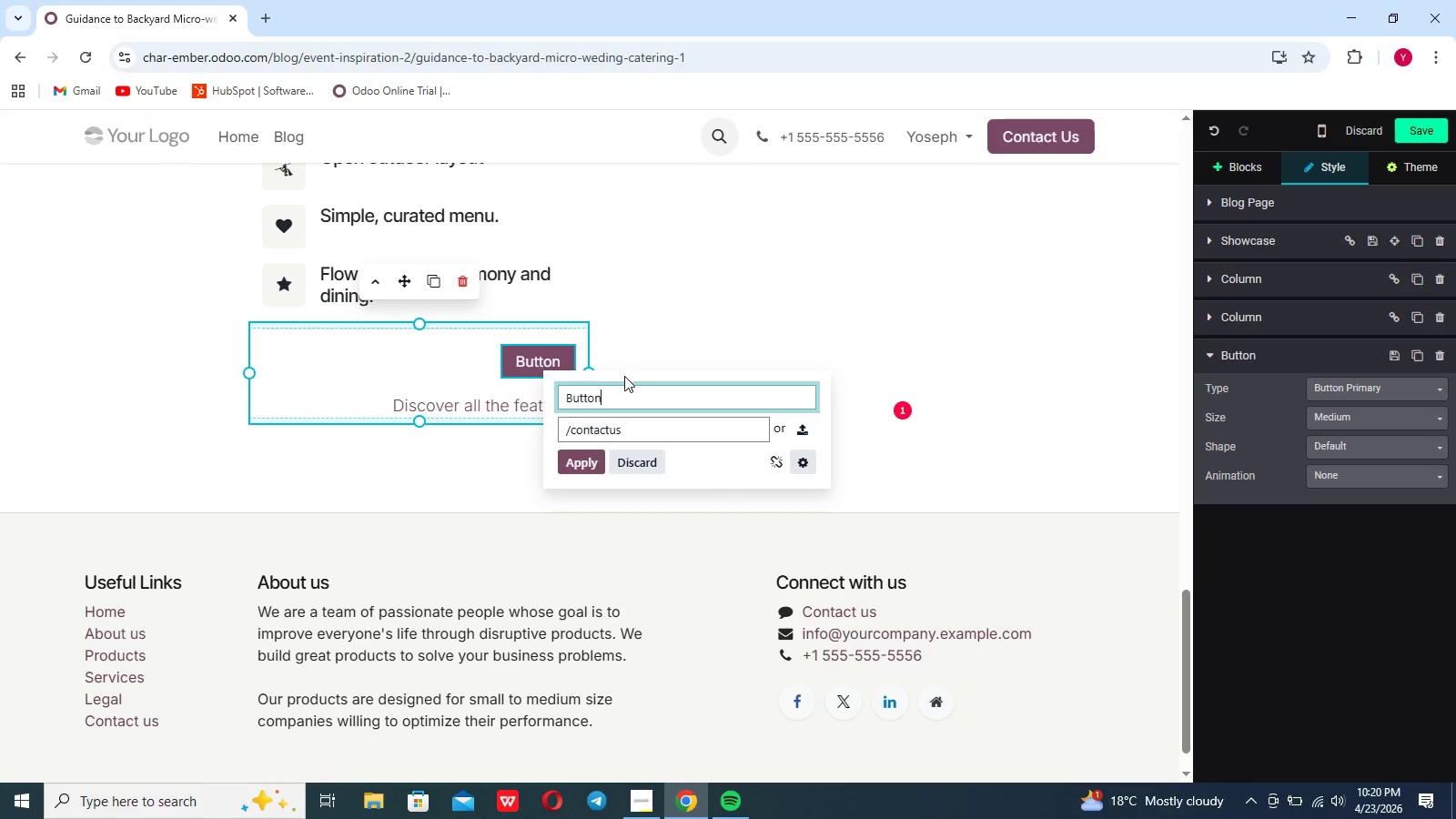 
left_click_drag(start_coordinate=[615, 398], to_coordinate=[559, 402])
 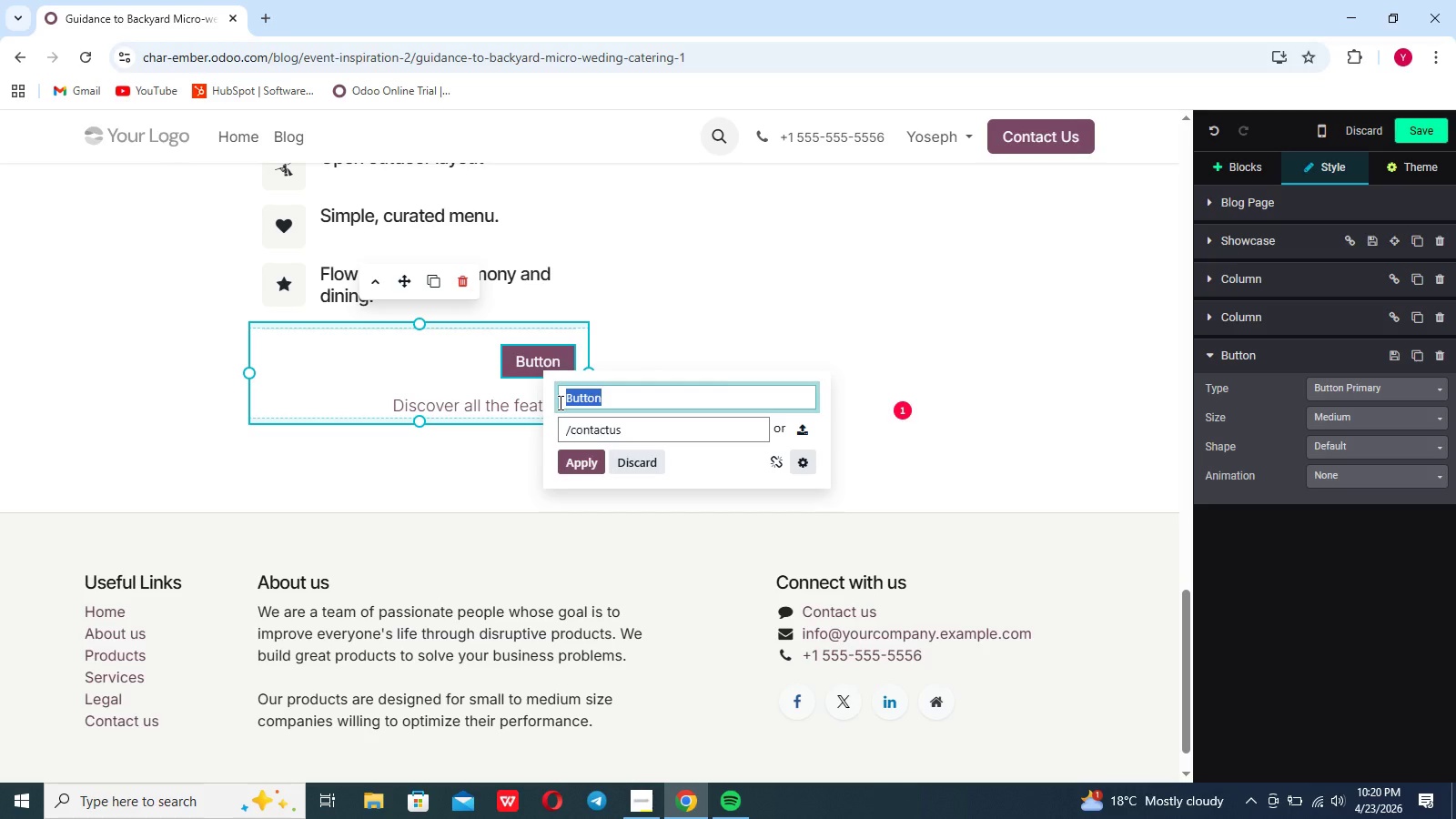 
key(Backspace)
type(O)
key(Backspace)
type(Plan Your wedding catering)
 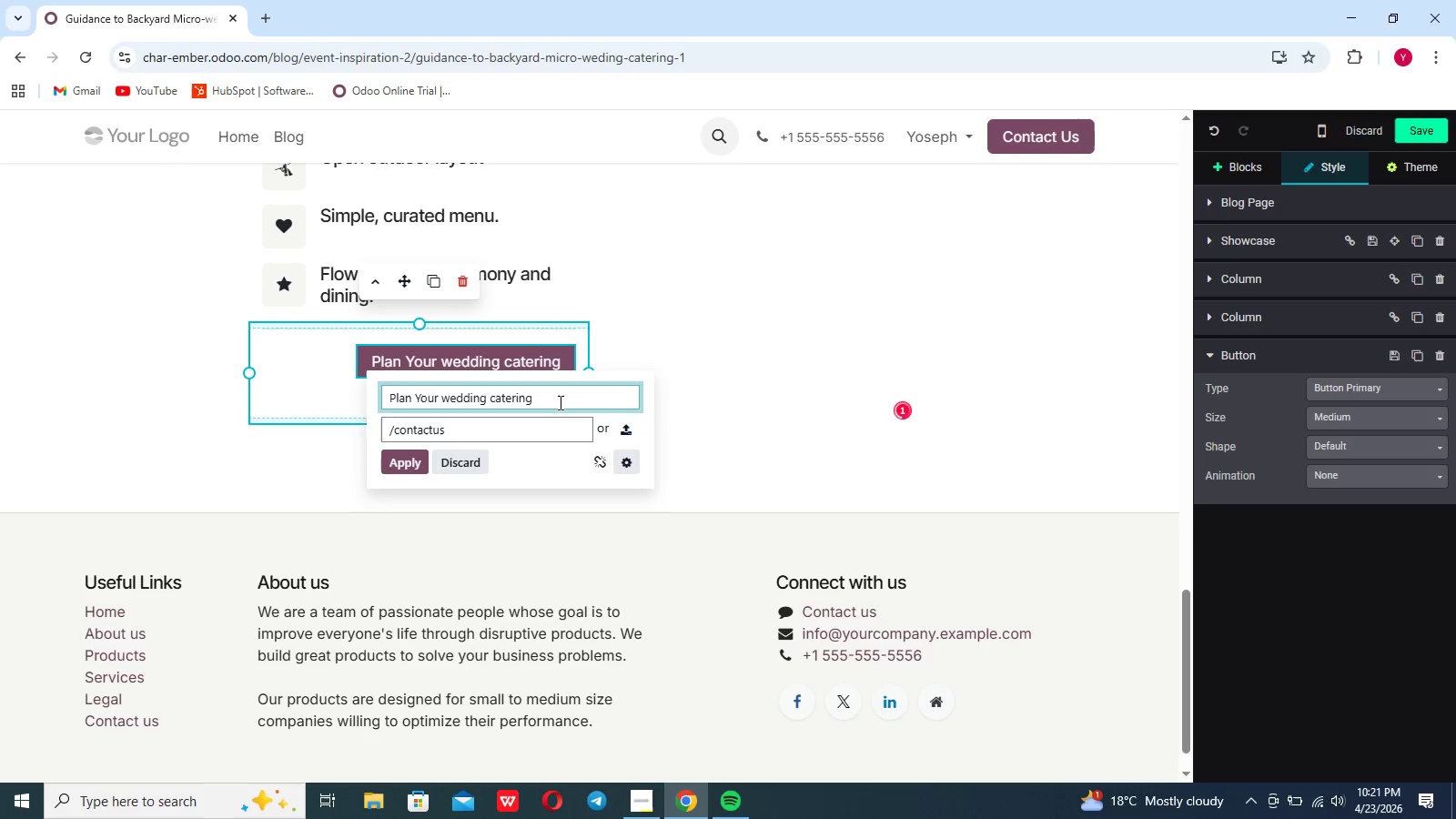 
left_click([529, 428])
 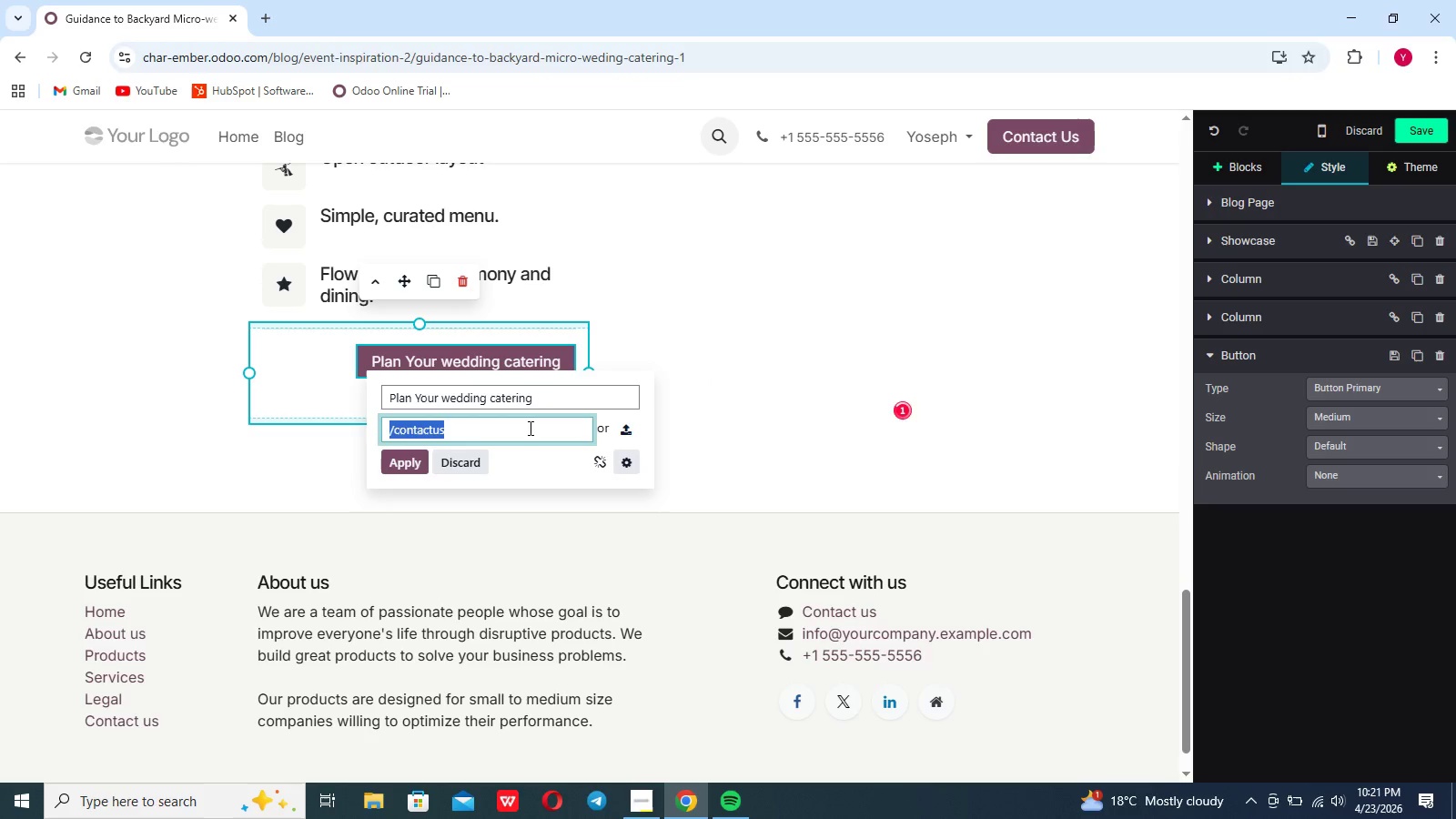 
left_click([529, 428])
 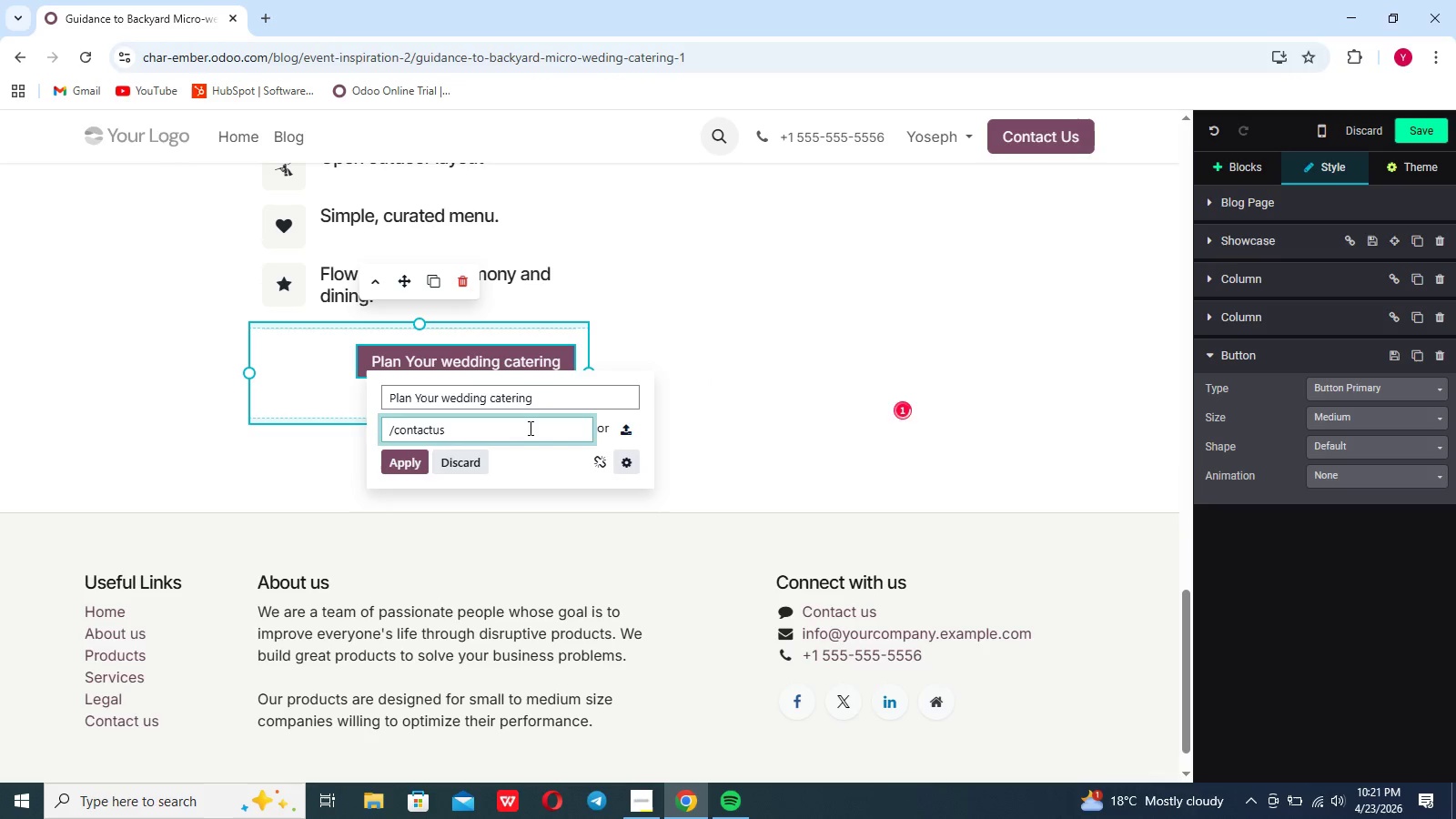 
key(Backspace)
key(Backspace)
key(Backspace)
key(Backspace)
key(Backspace)
key(Backspace)
key(Backspace)
key(Backspace)
key(Backspace)
type(inq)
 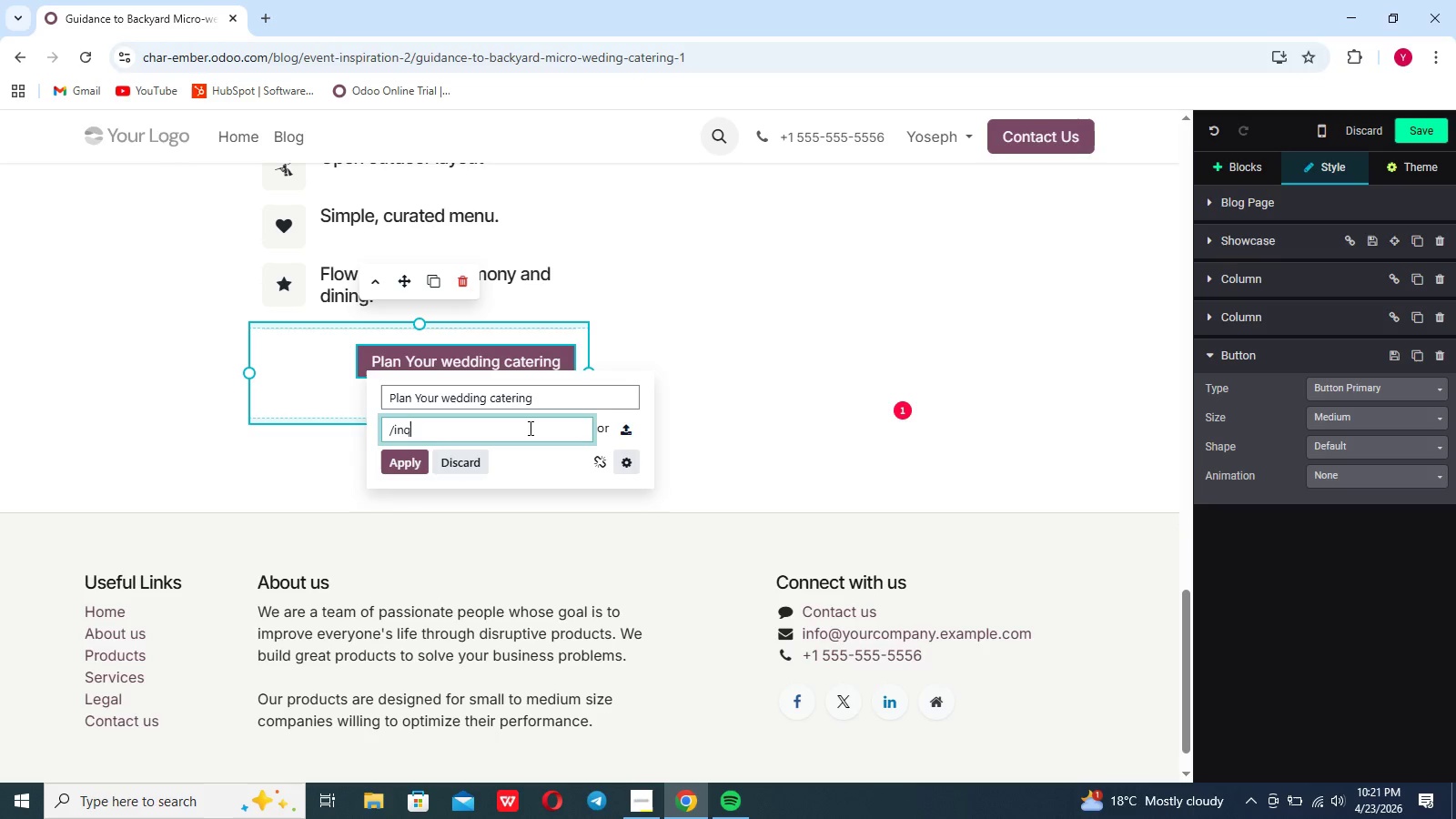 
type(uiry page)
 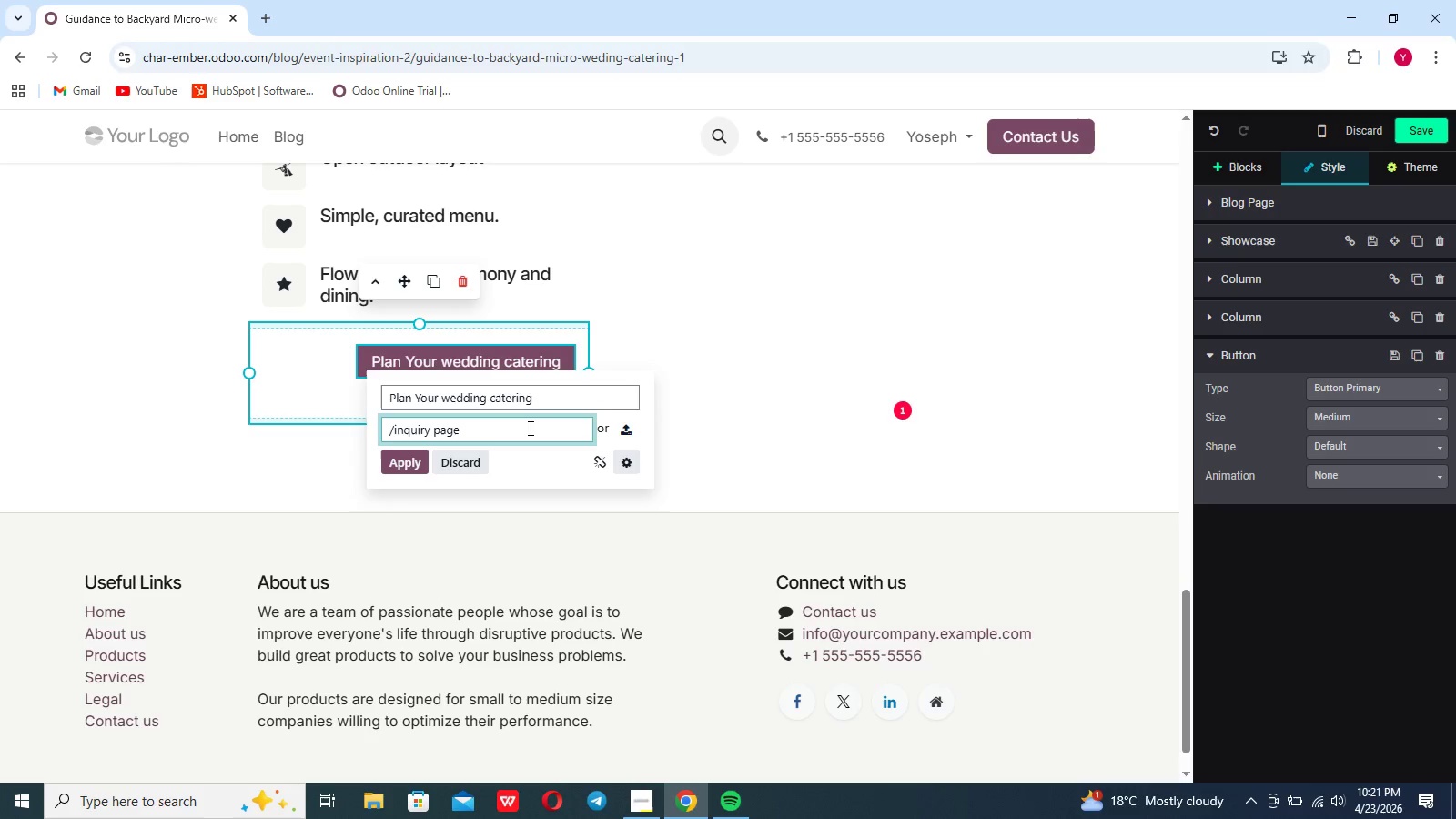 
hold_key(key=Backspace, duration=0.78)
 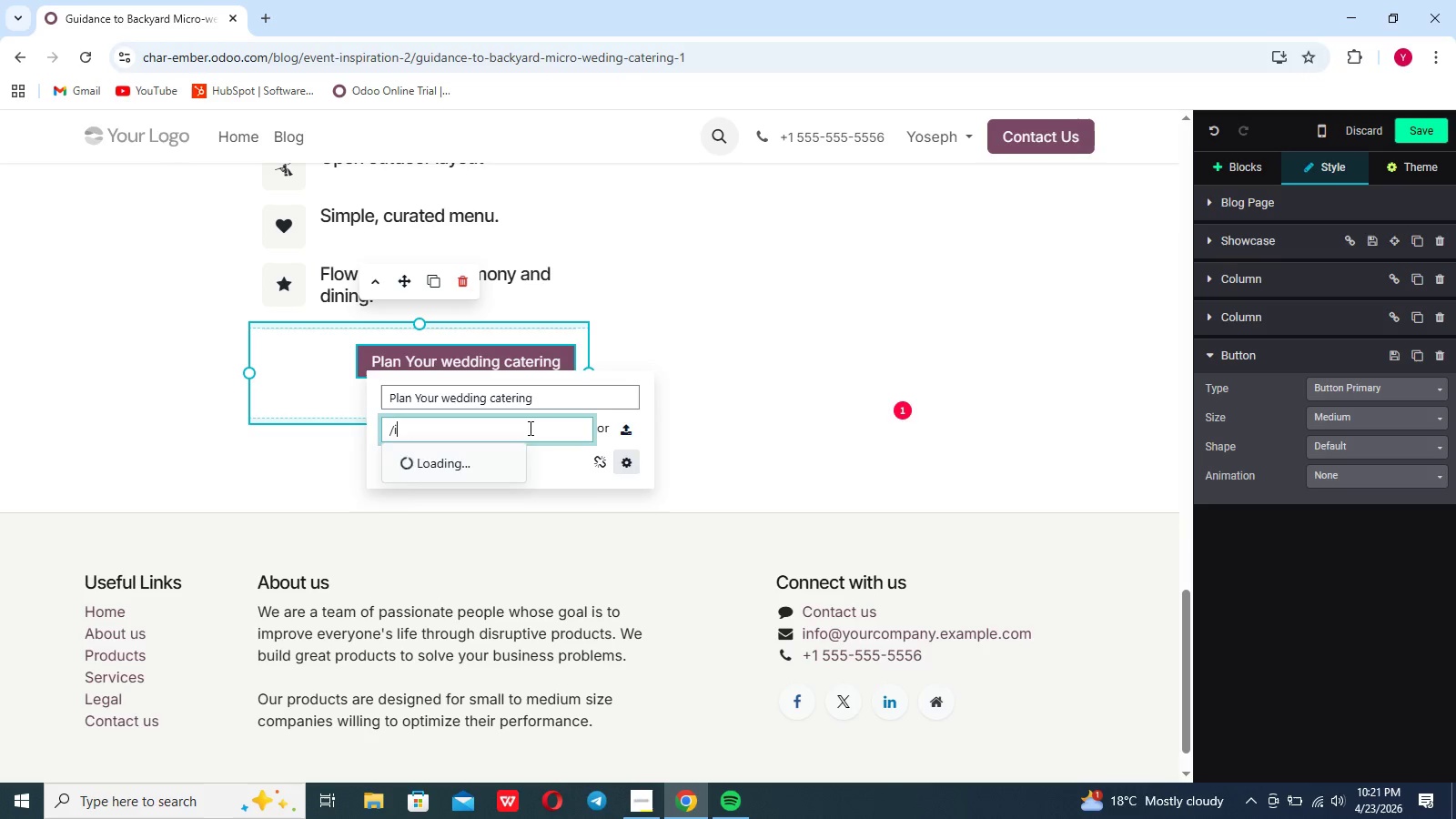 
key(Backspace)
key(Backspace)
type(con)
 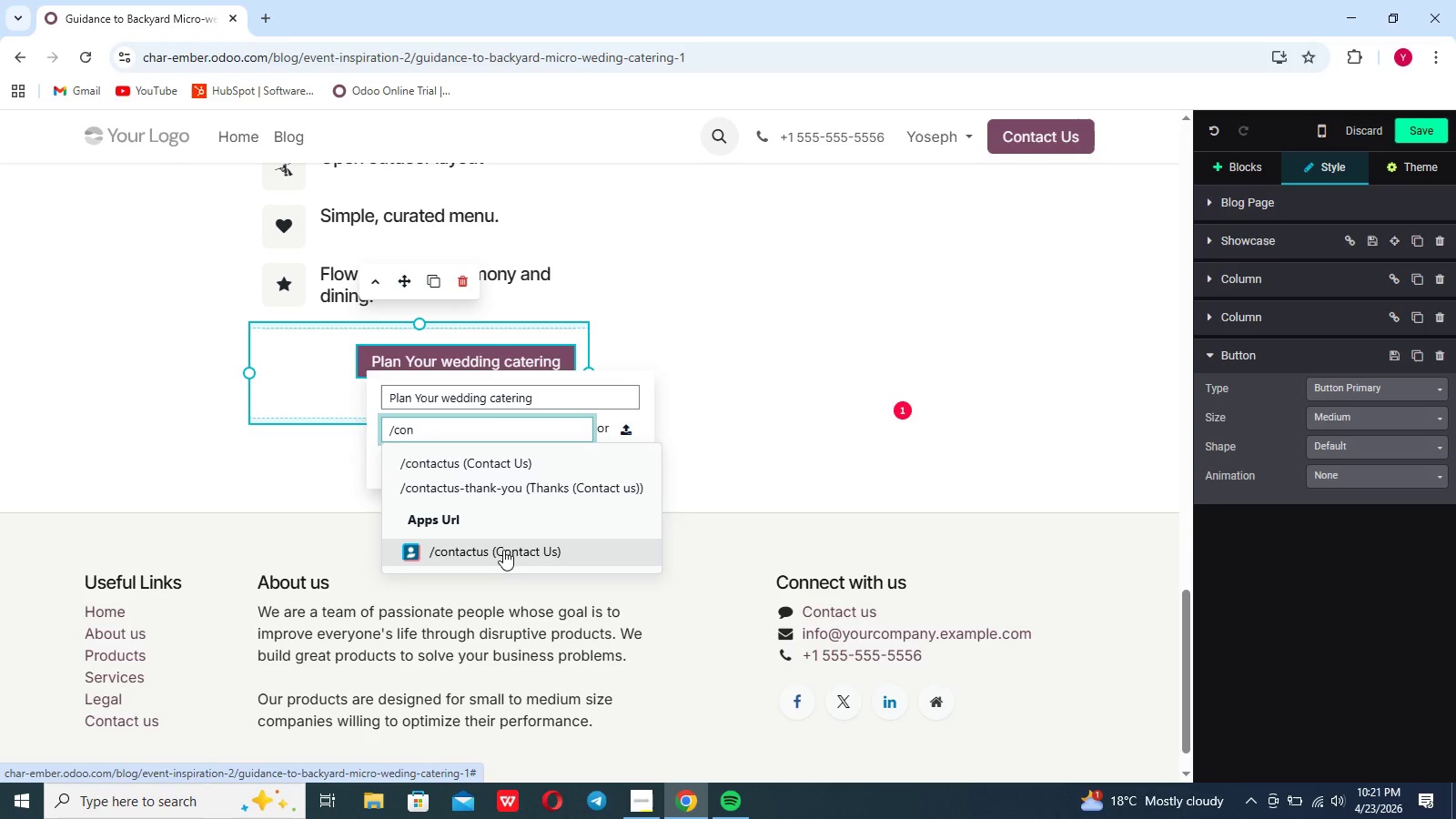 
wait(6.27)
 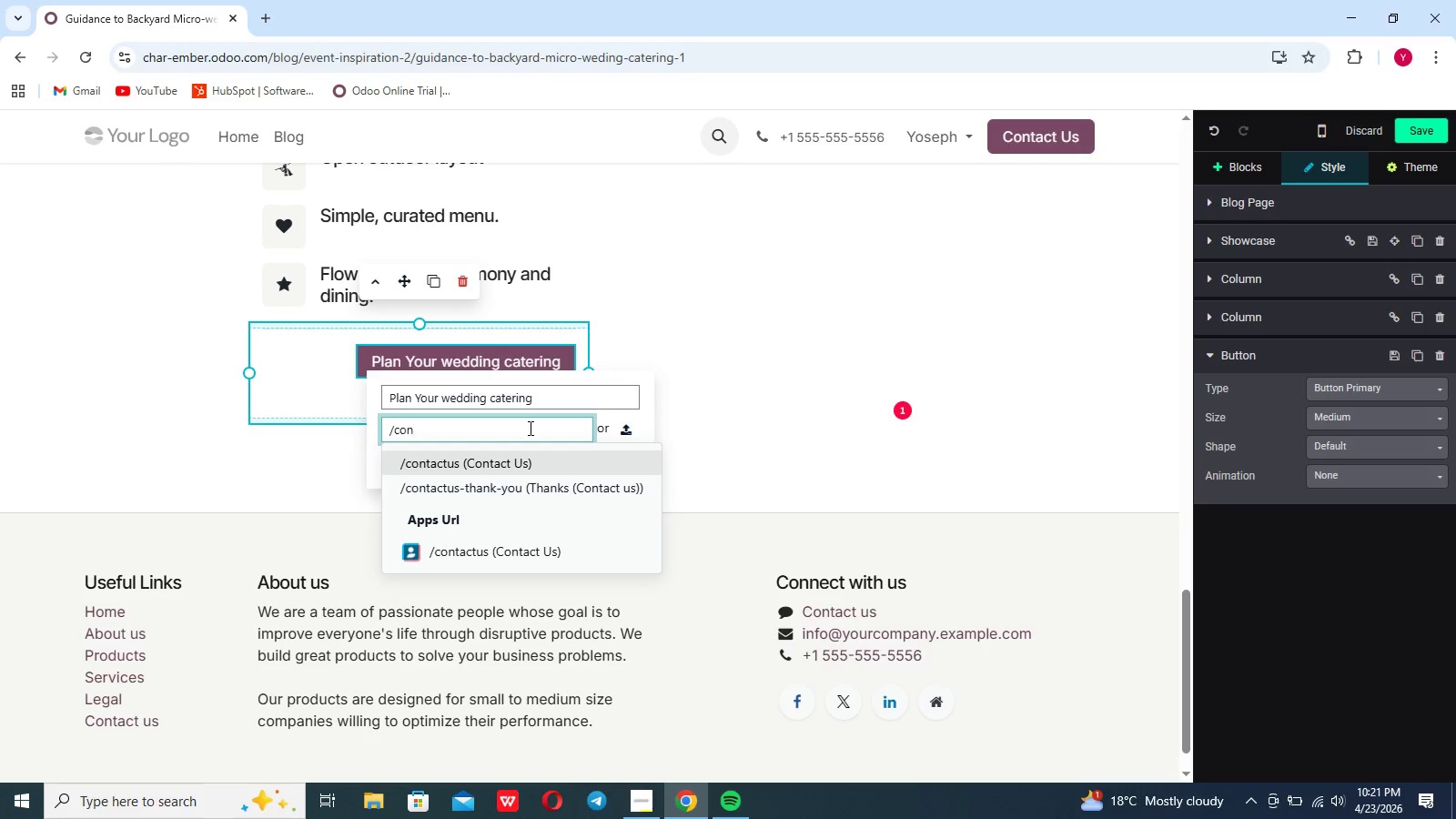 
type(a)
key(Backspace)
type(tact)
 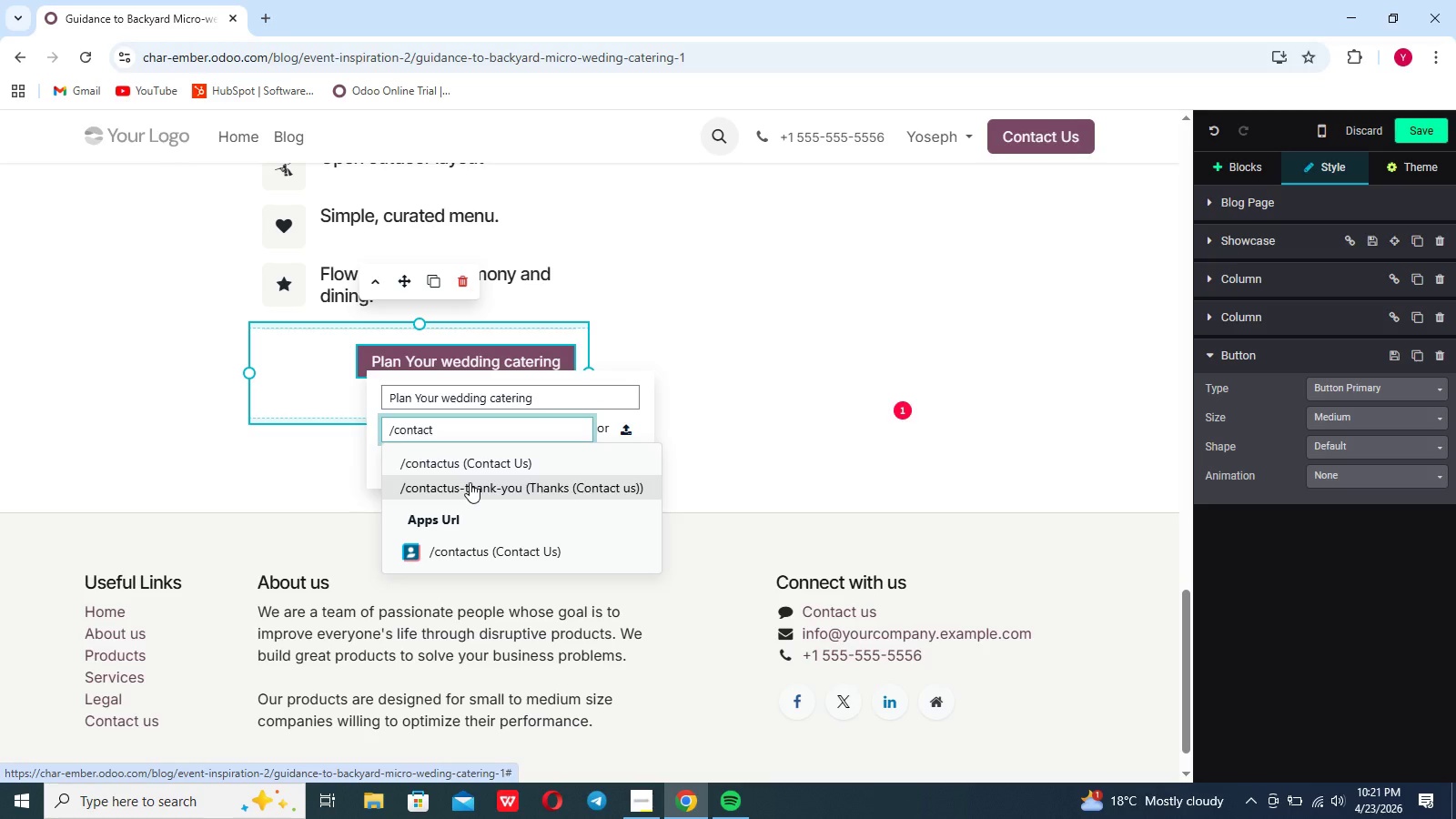 
wait(11.12)
 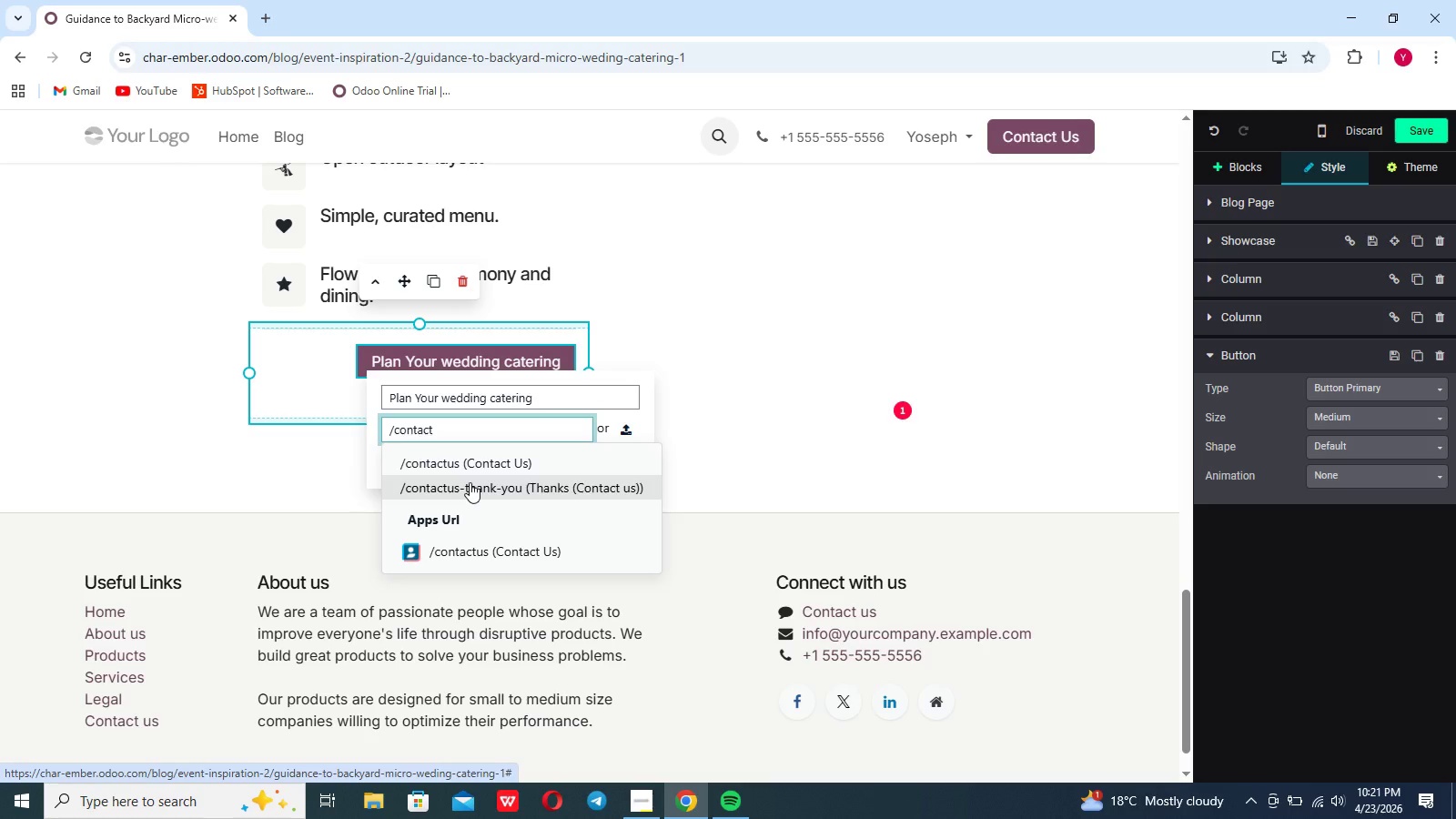 
left_click([473, 470])
 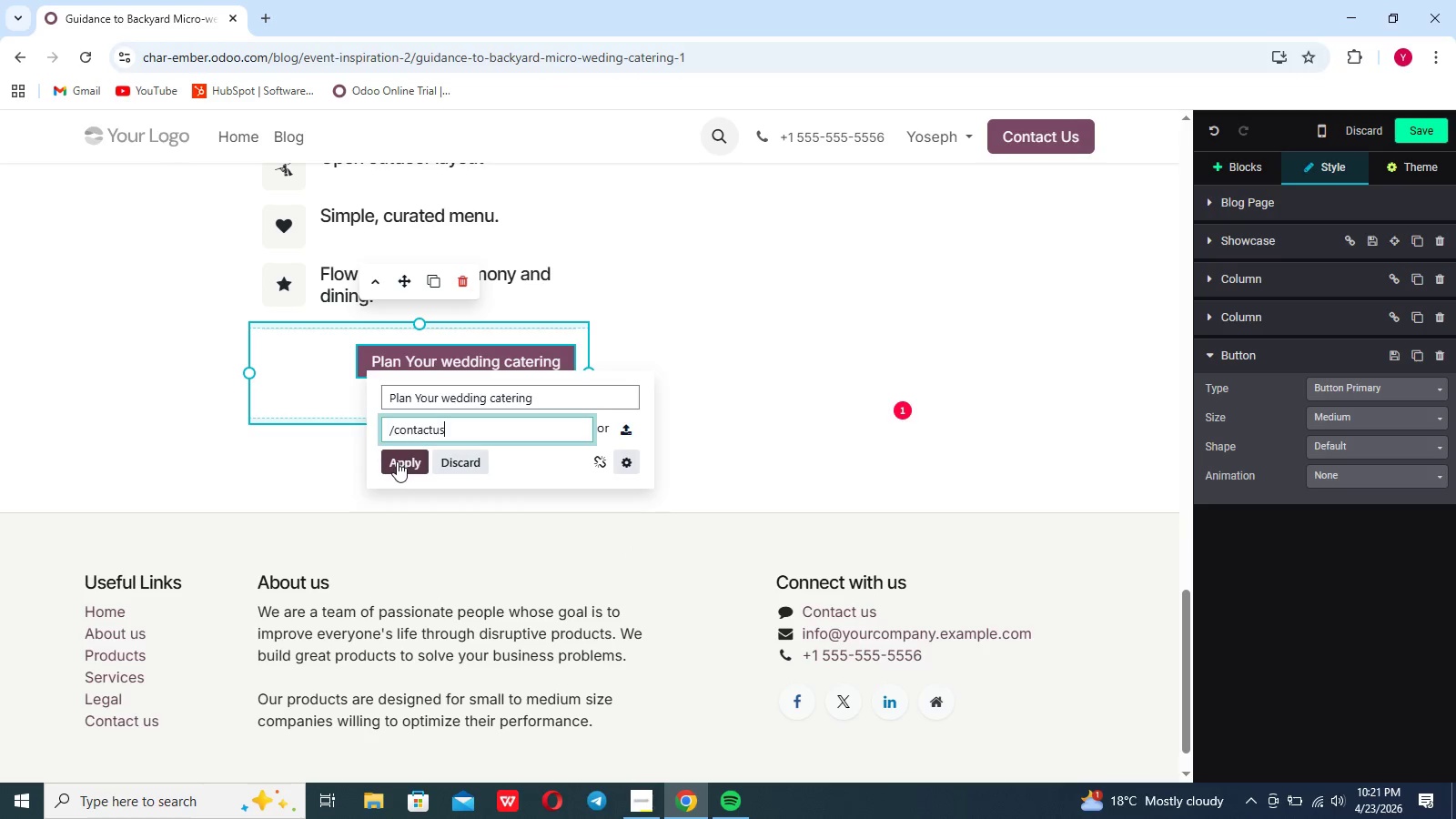 
left_click([397, 461])
 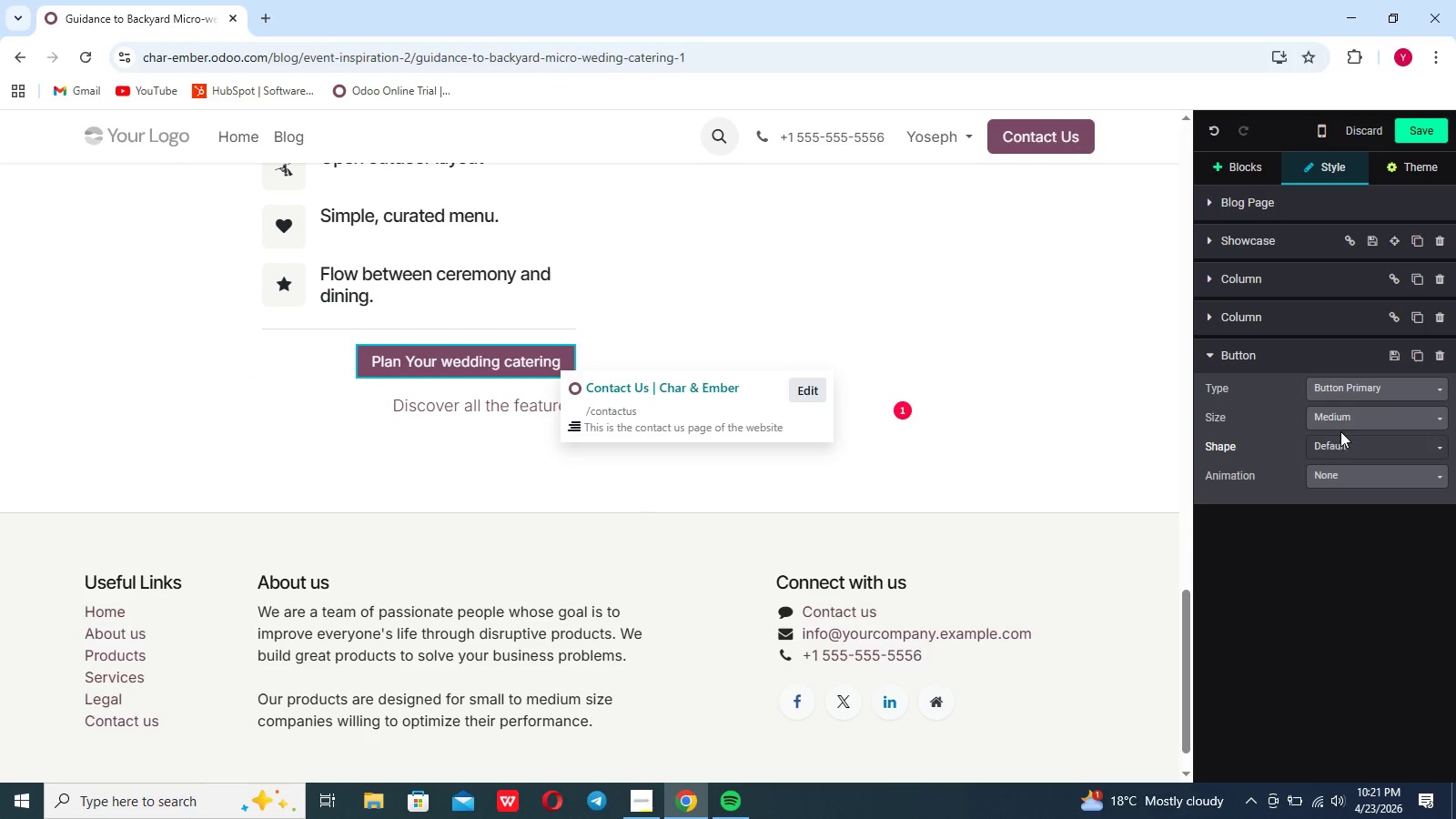 
left_click([1365, 410])
 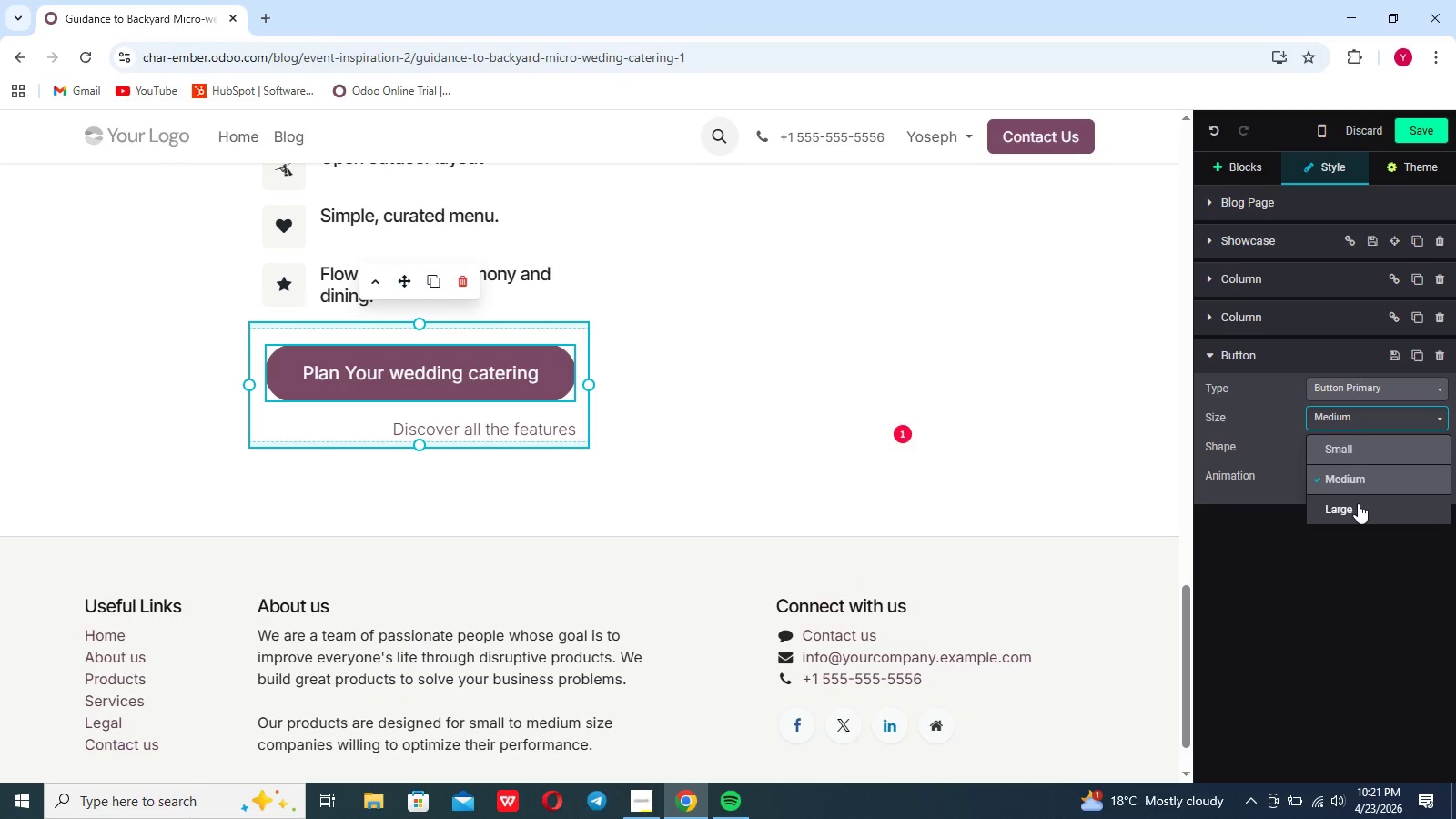 
left_click([1358, 503])
 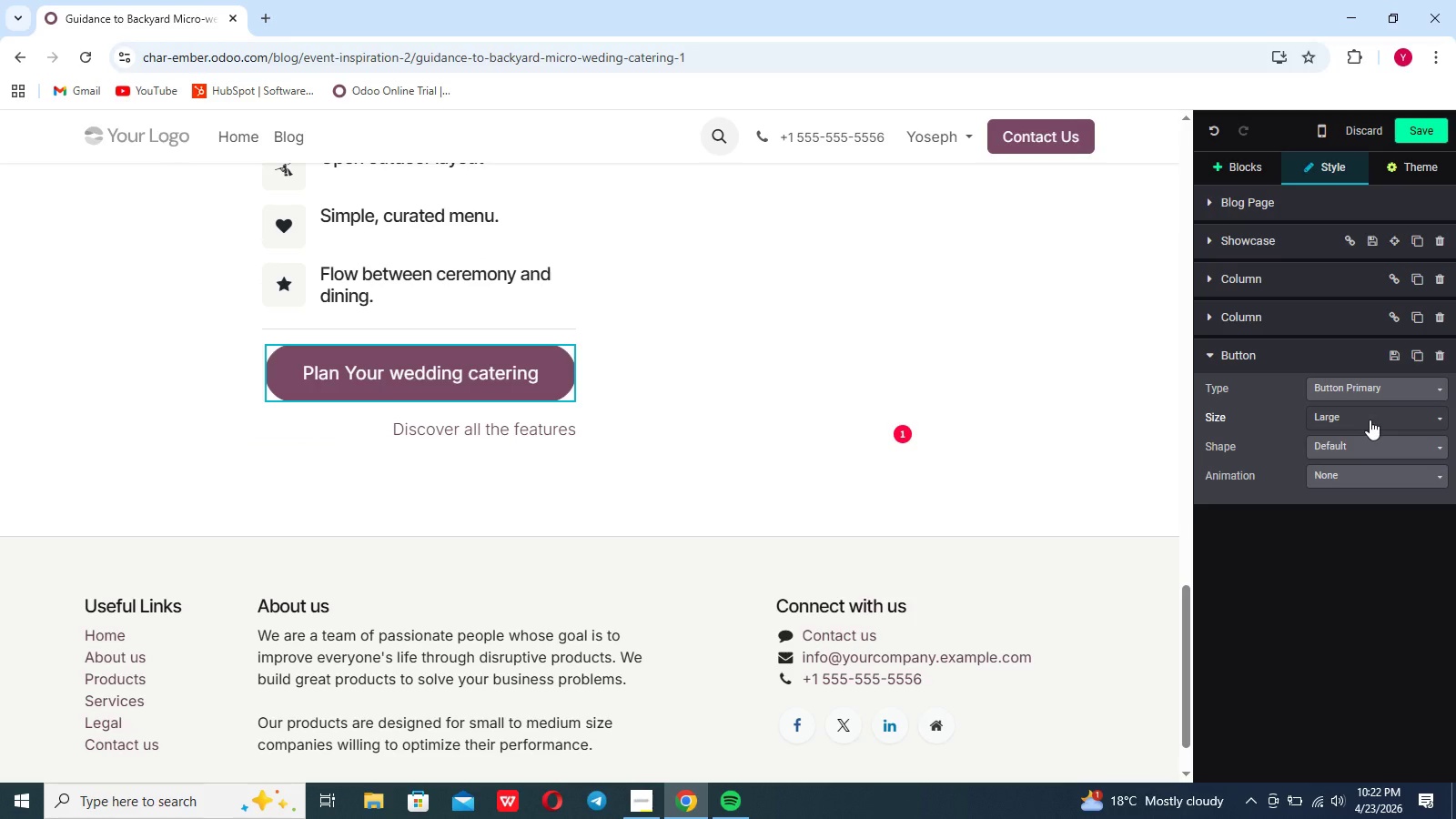 
left_click([1370, 420])
 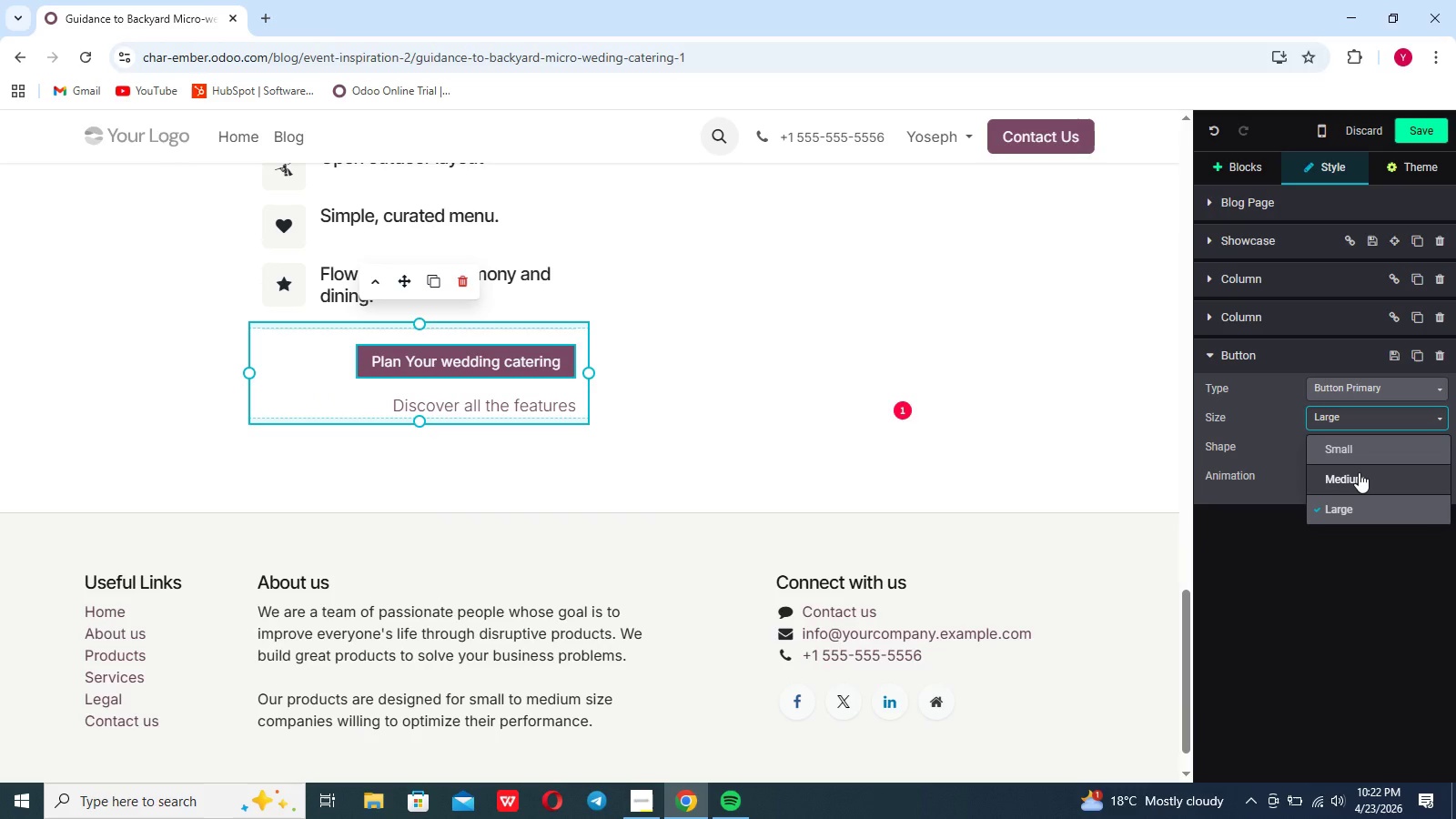 
left_click([1359, 472])
 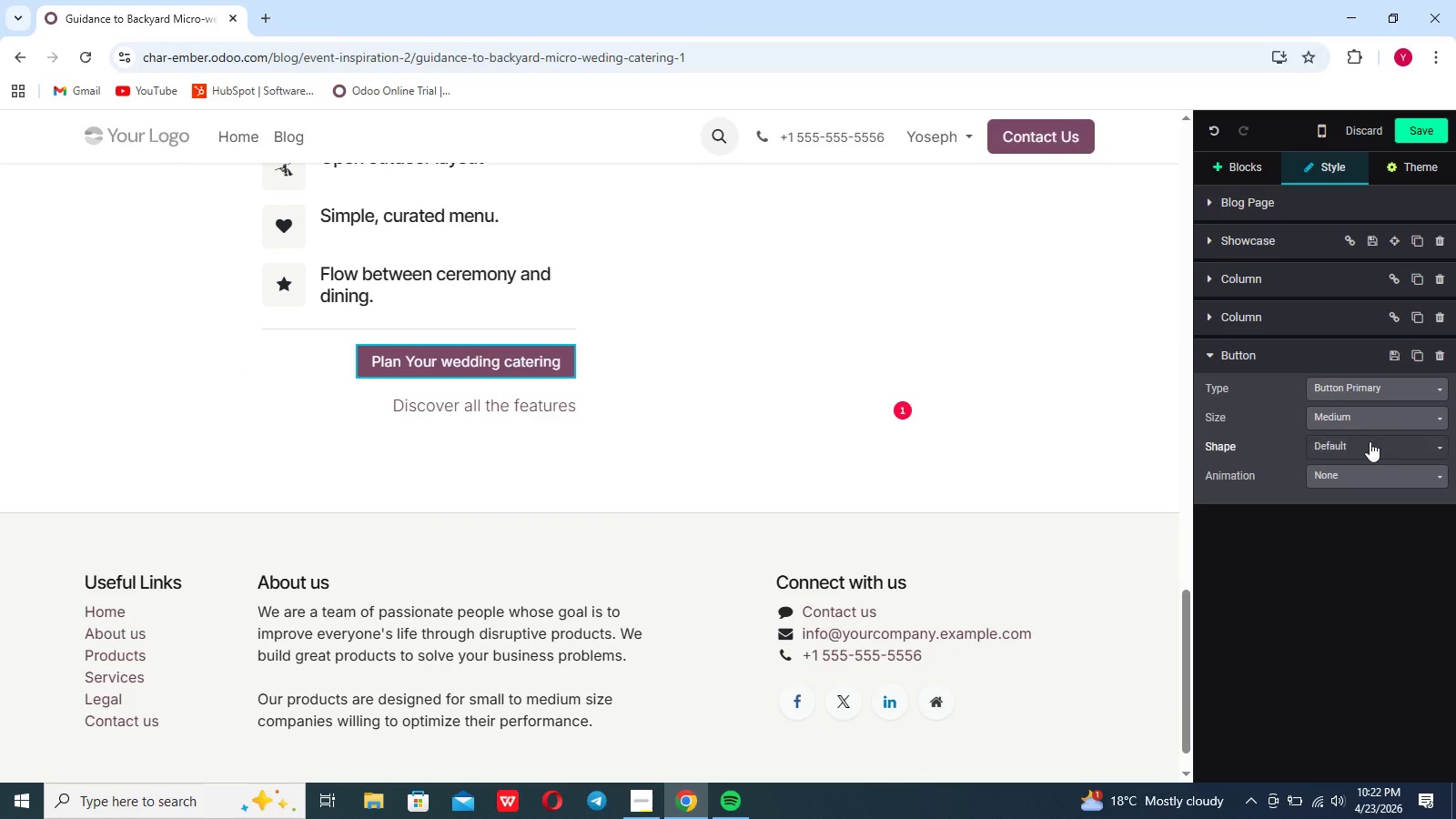 
left_click([1369, 445])
 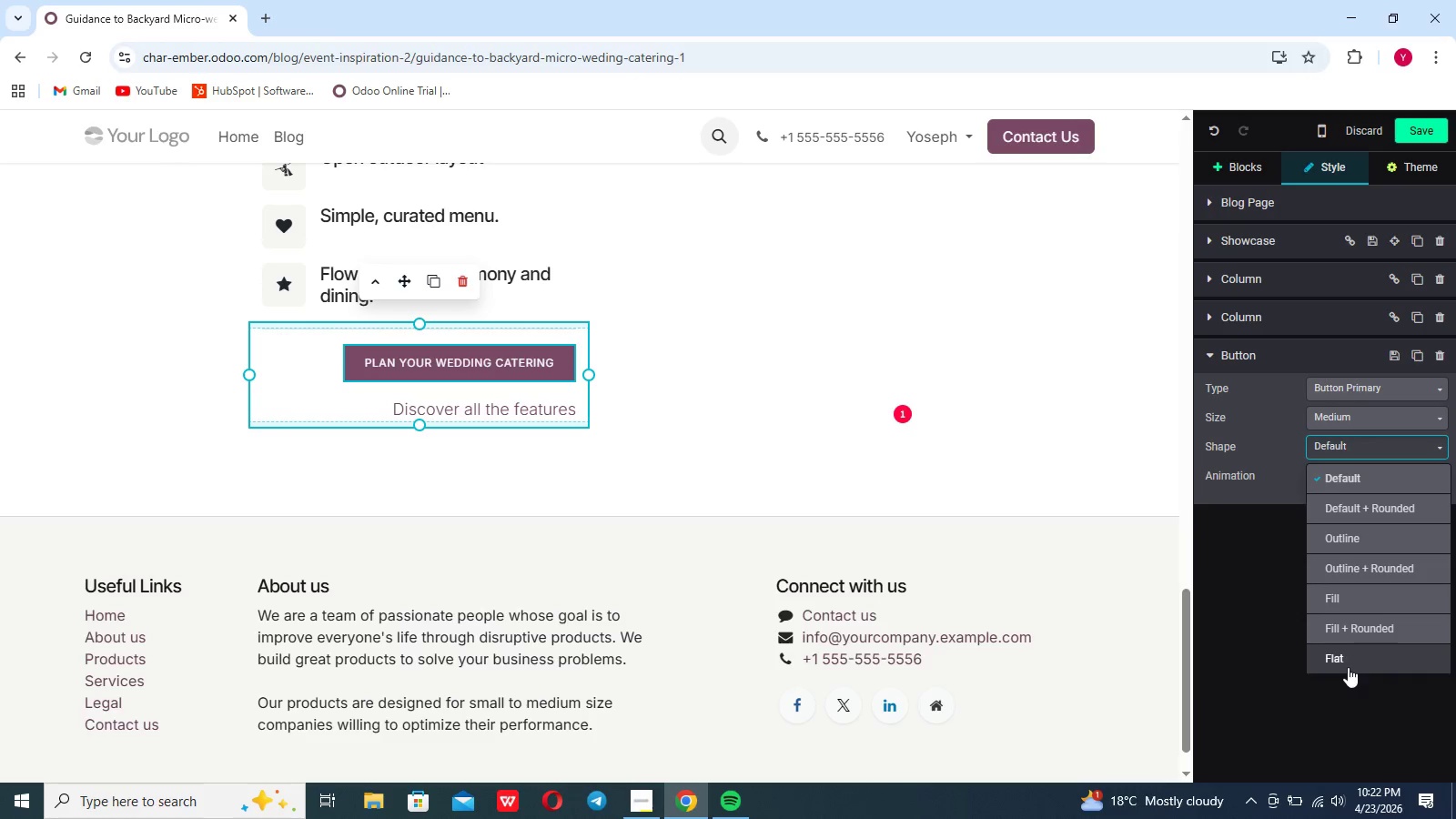 
left_click([1358, 516])
 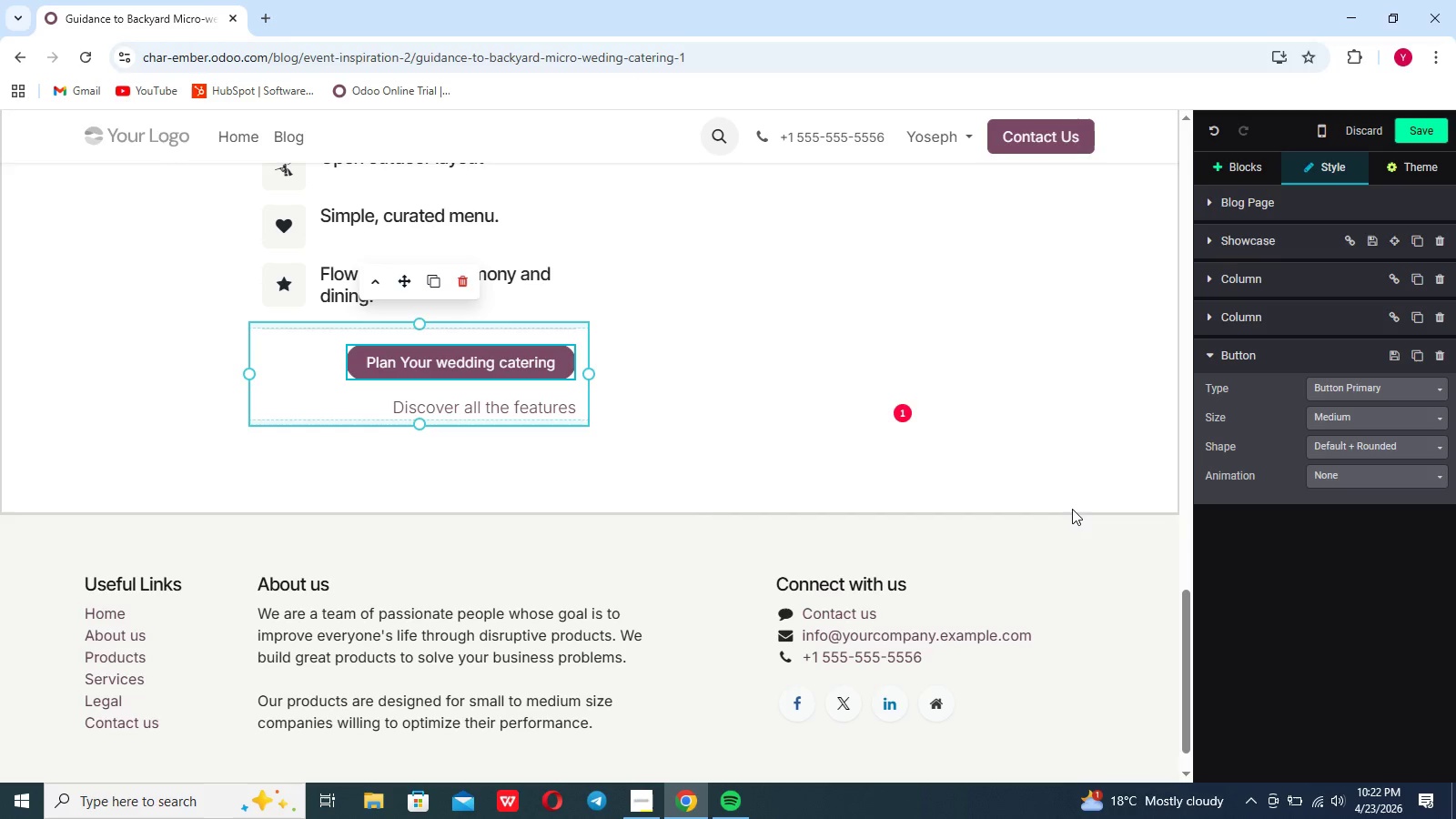 
left_click([1072, 509])
 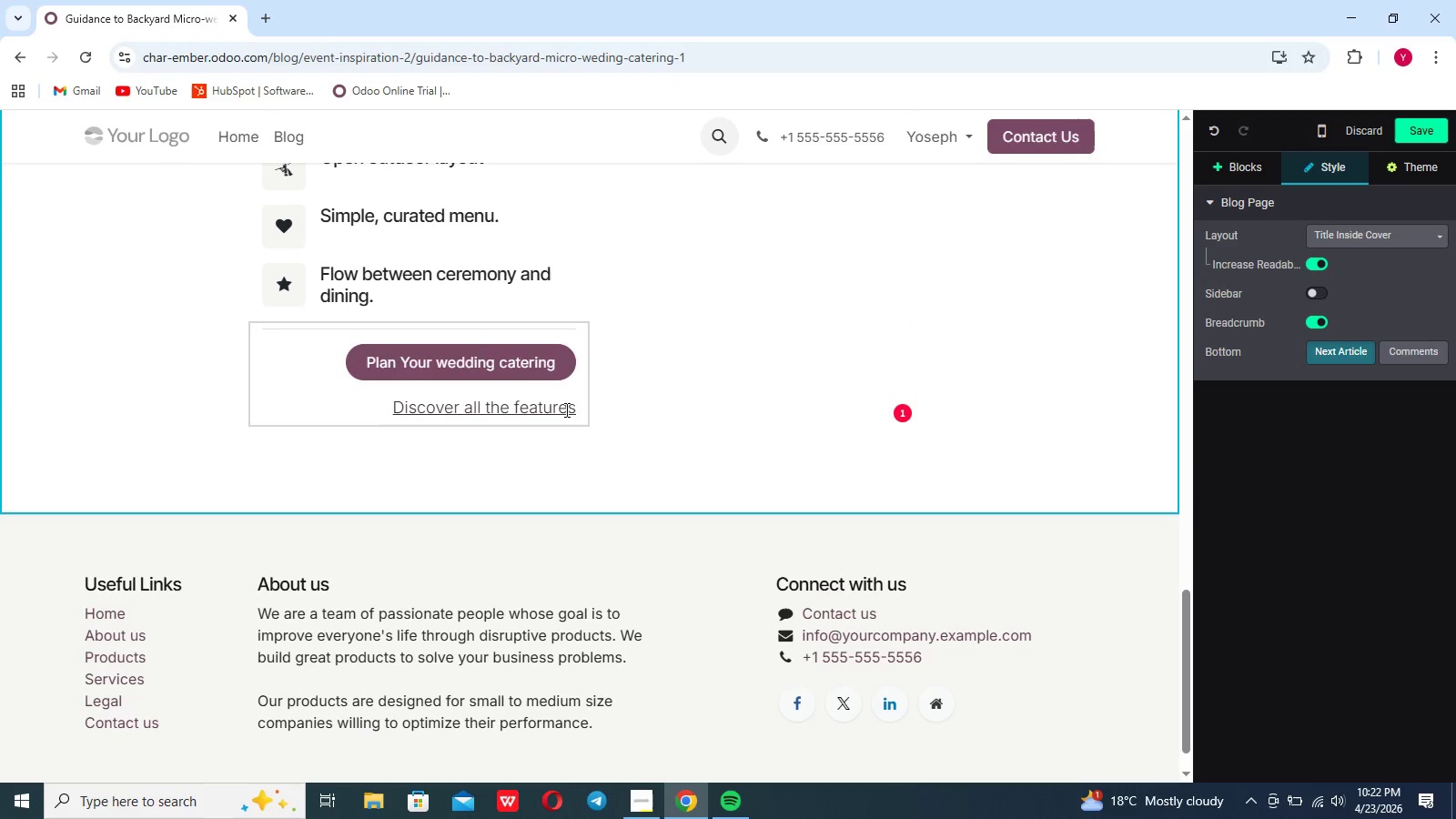 
left_click([579, 410])
 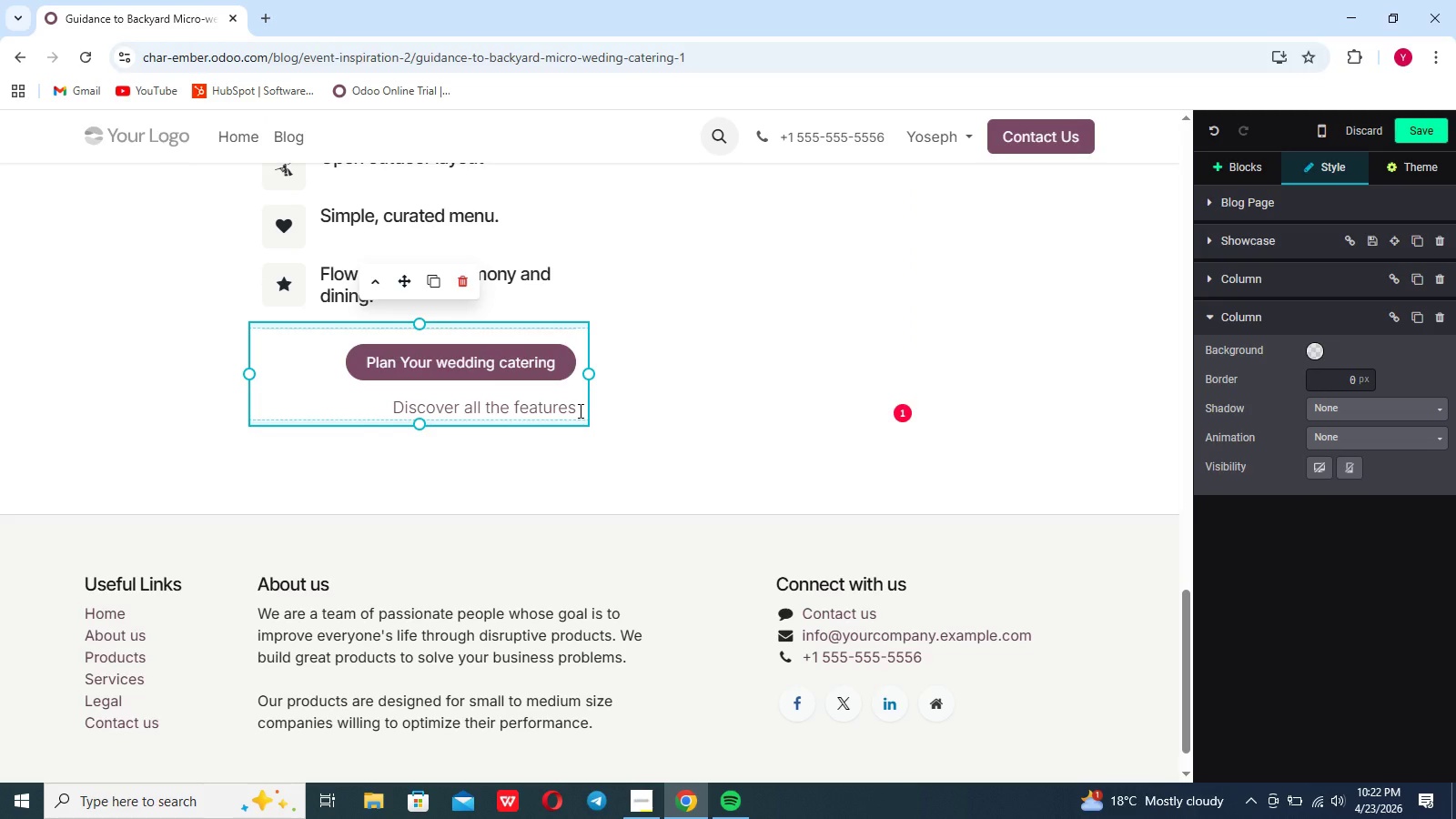 
key(Backspace)
 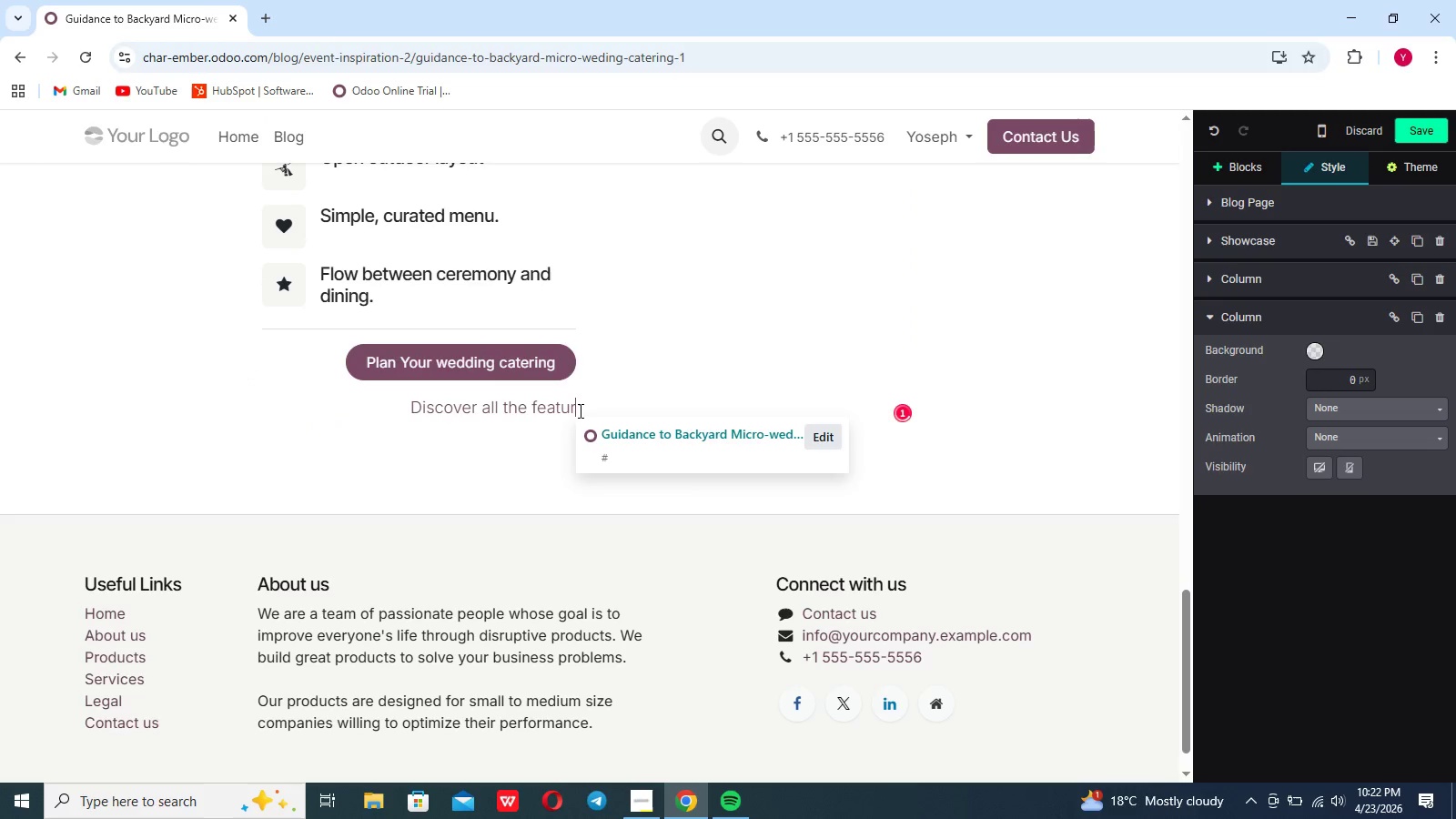 
hold_key(key=Backspace, duration=0.98)
 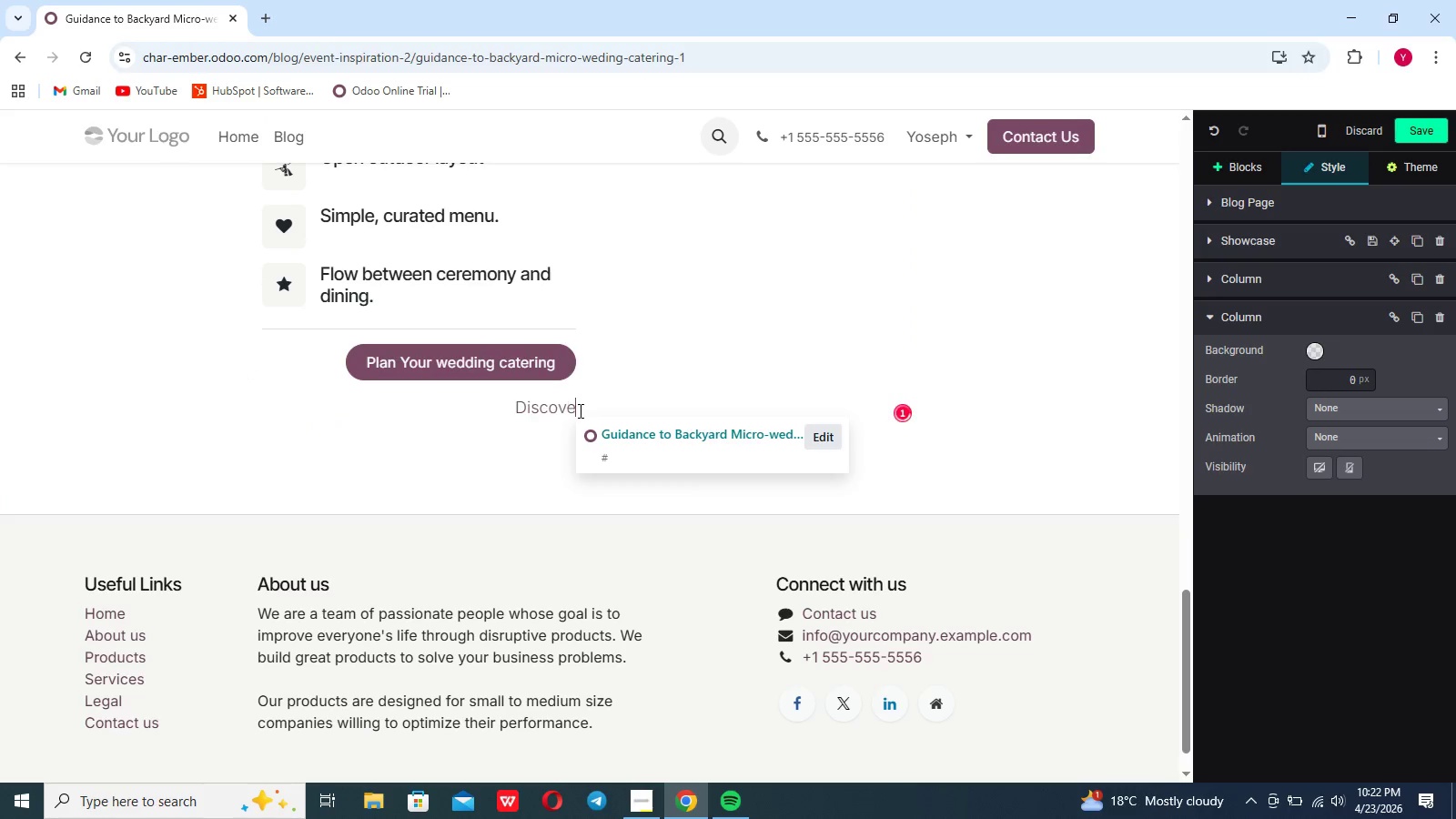 
key(Backspace)
 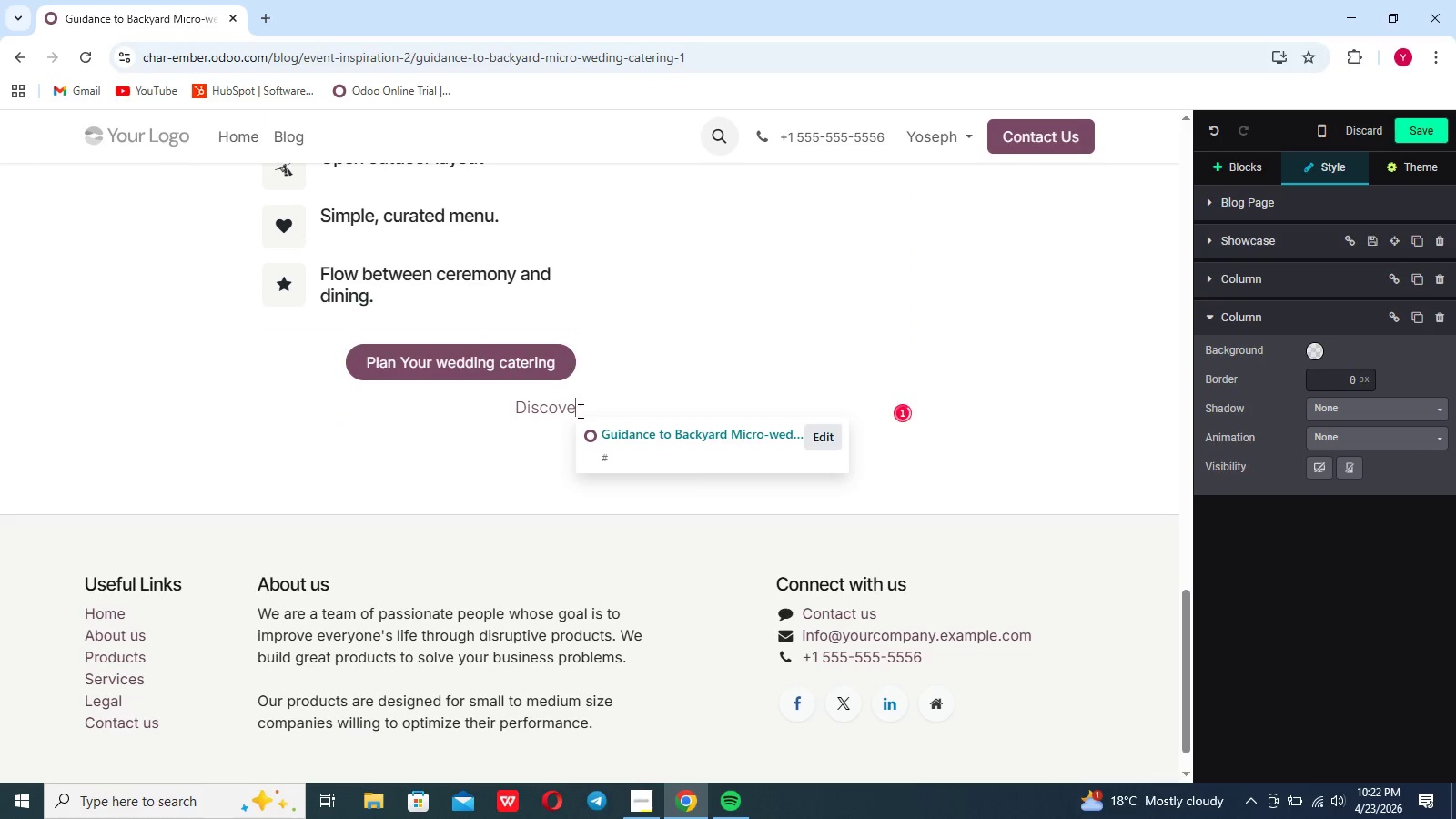 
key(Backspace)
 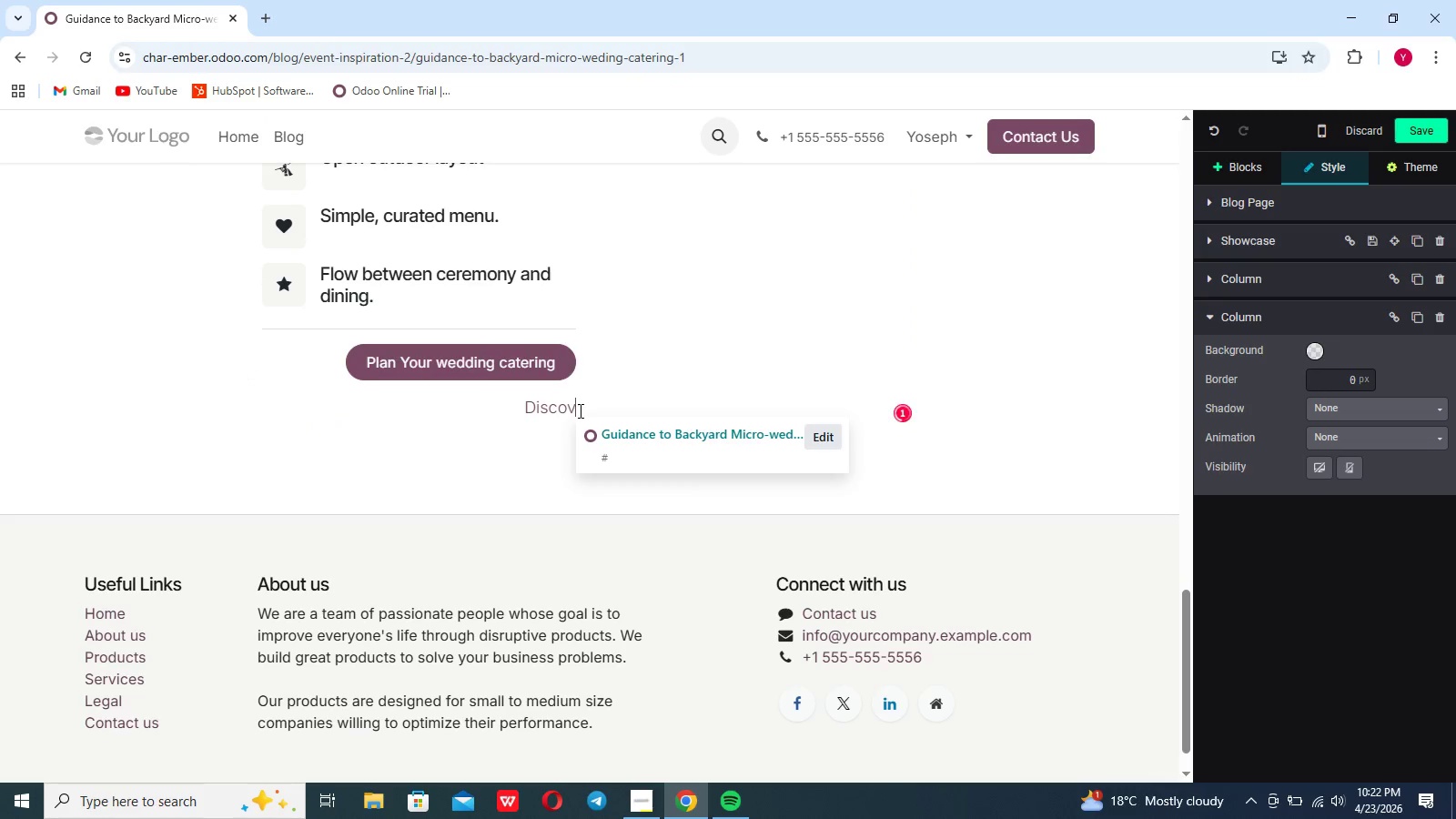 
key(Backspace)
 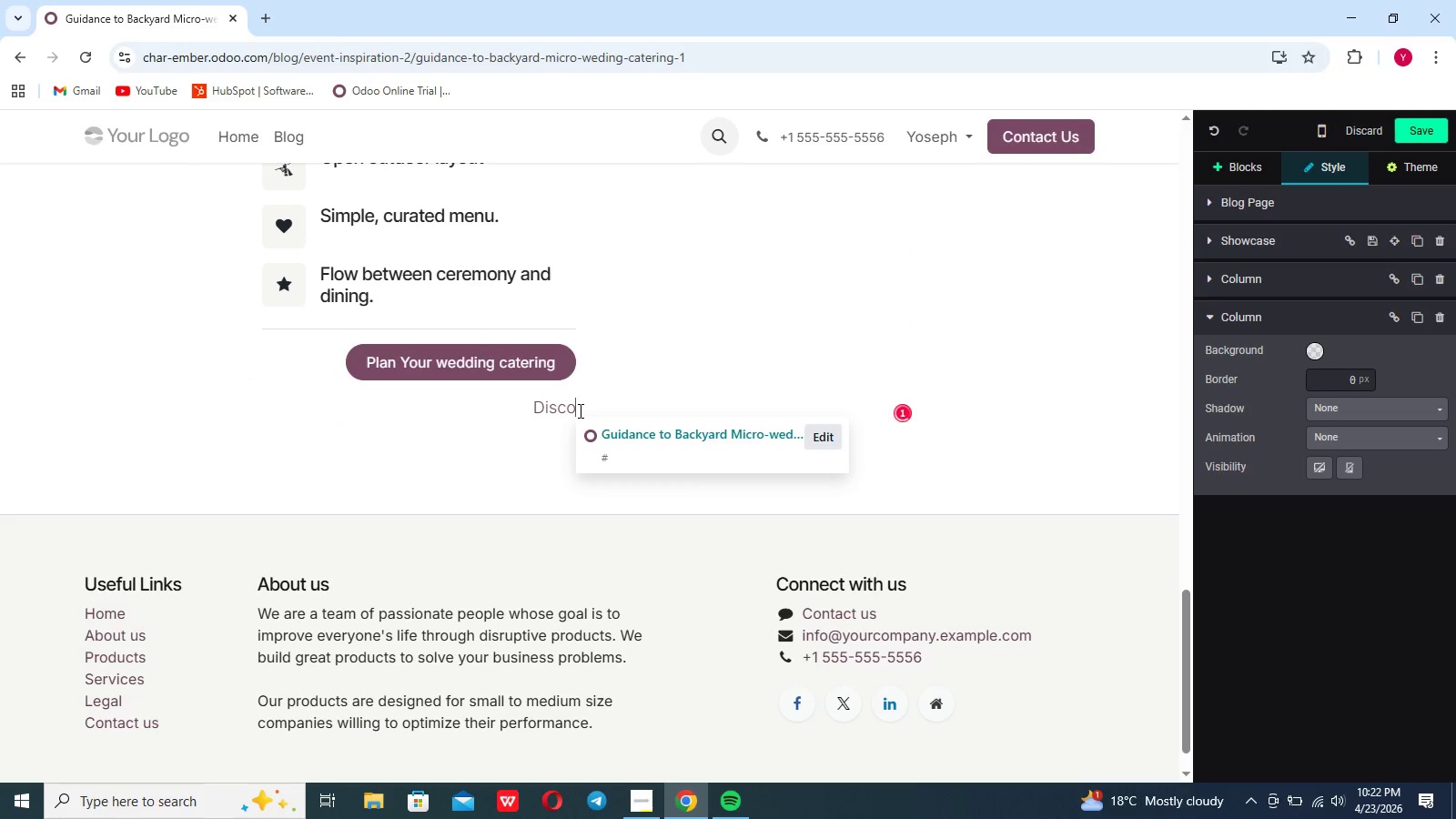 
key(Backspace)
 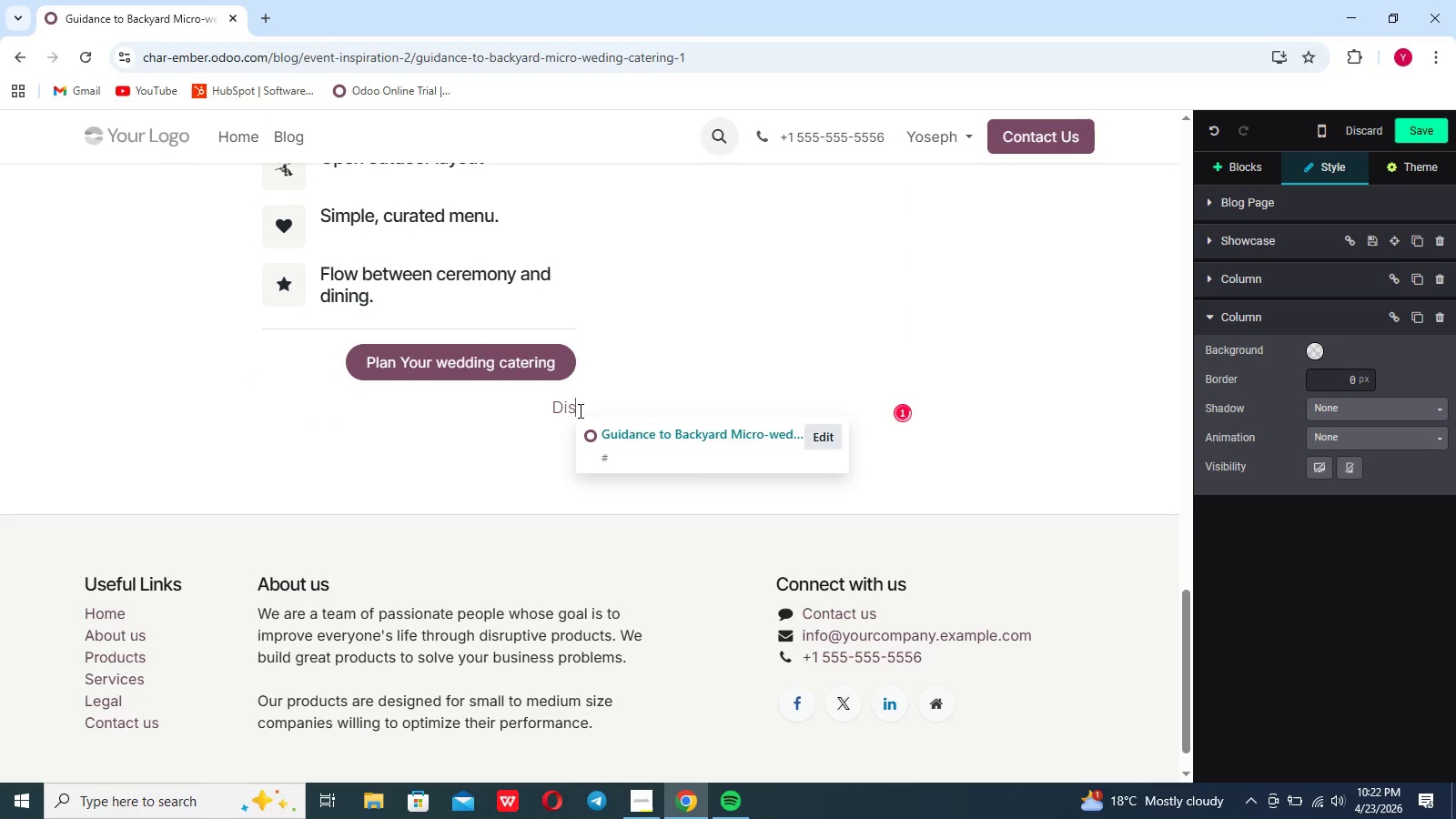 
key(Backspace)
 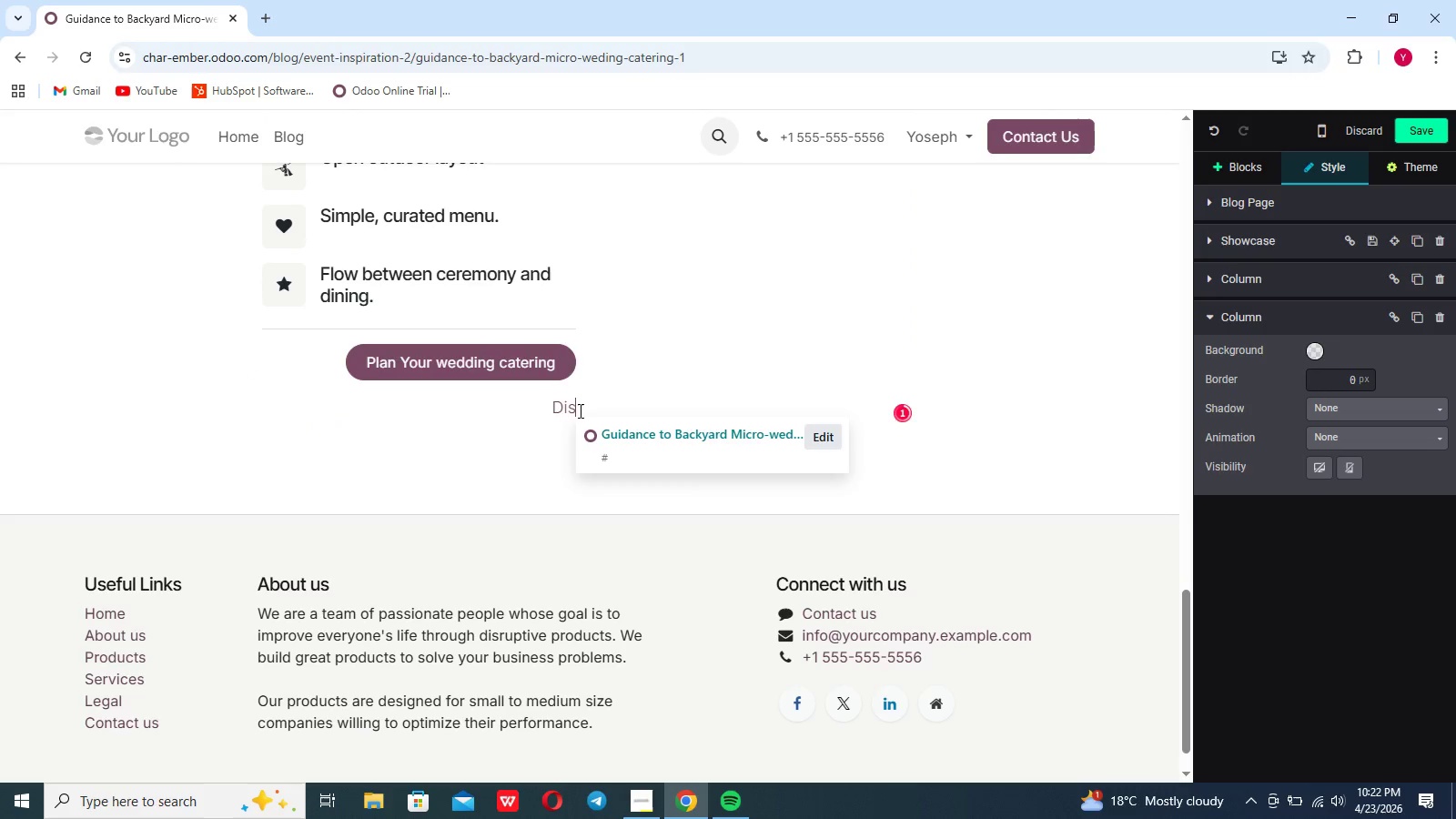 
key(Backspace)
 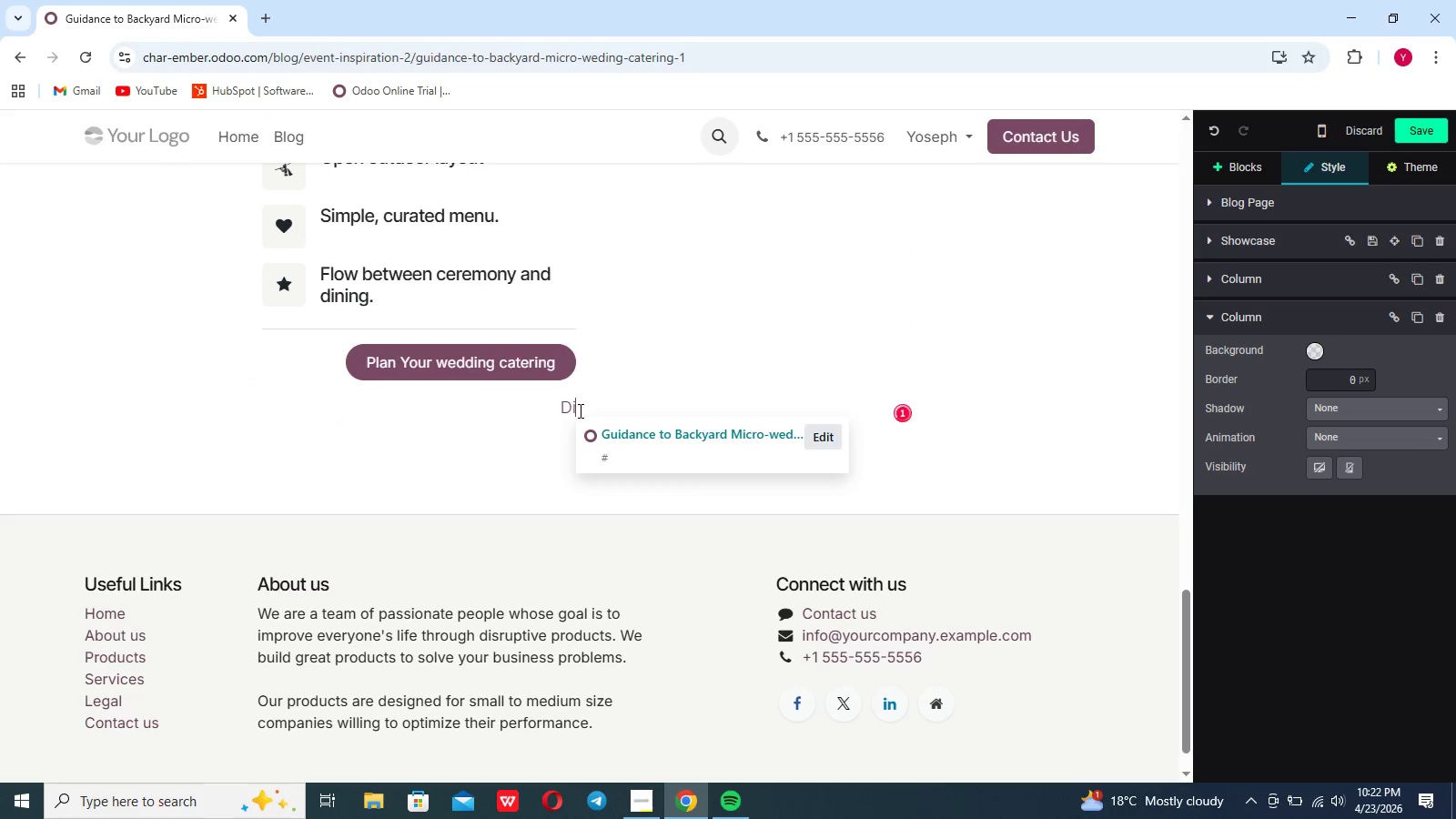 
key(Backspace)
 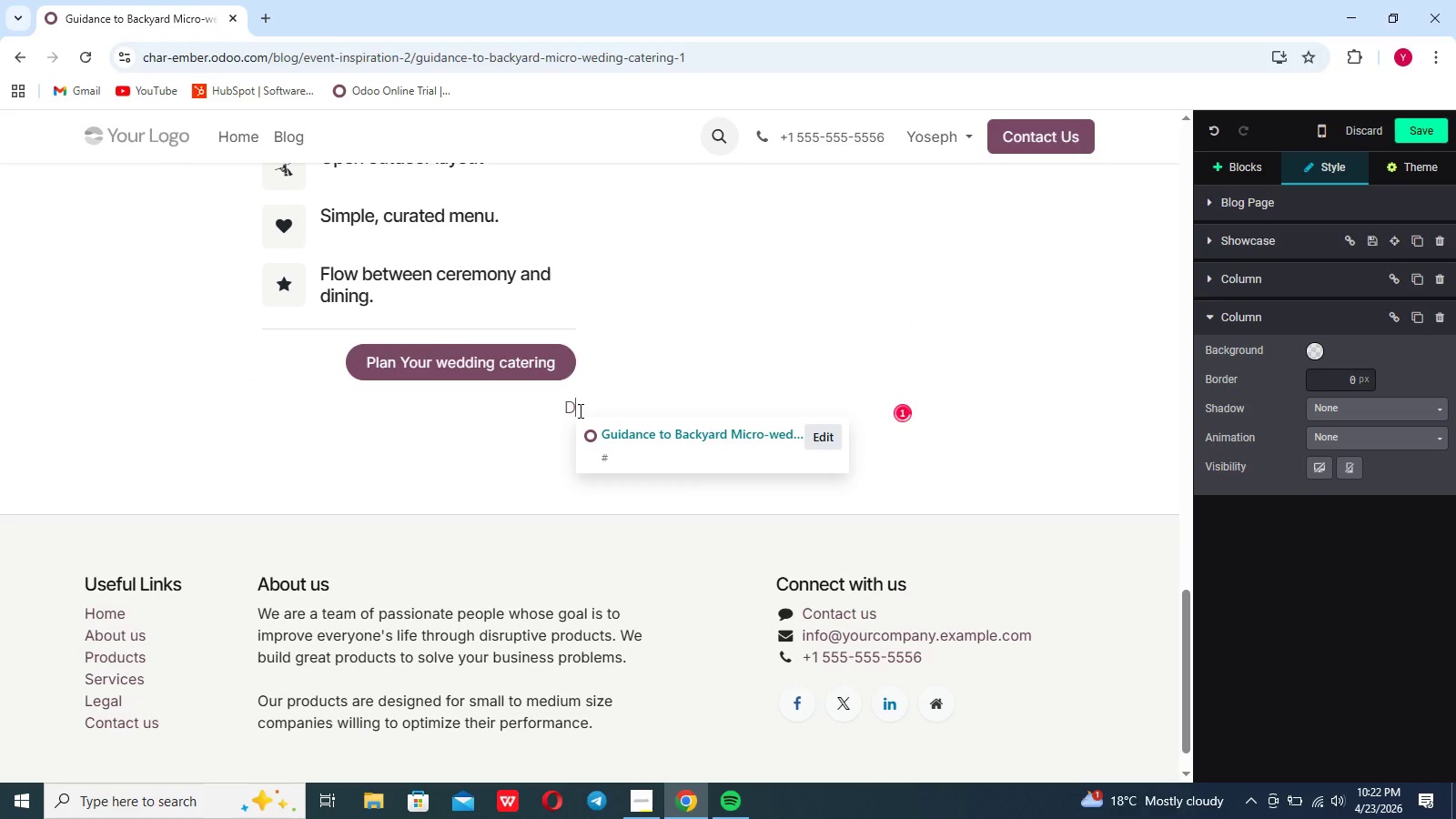 
key(Backspace)
 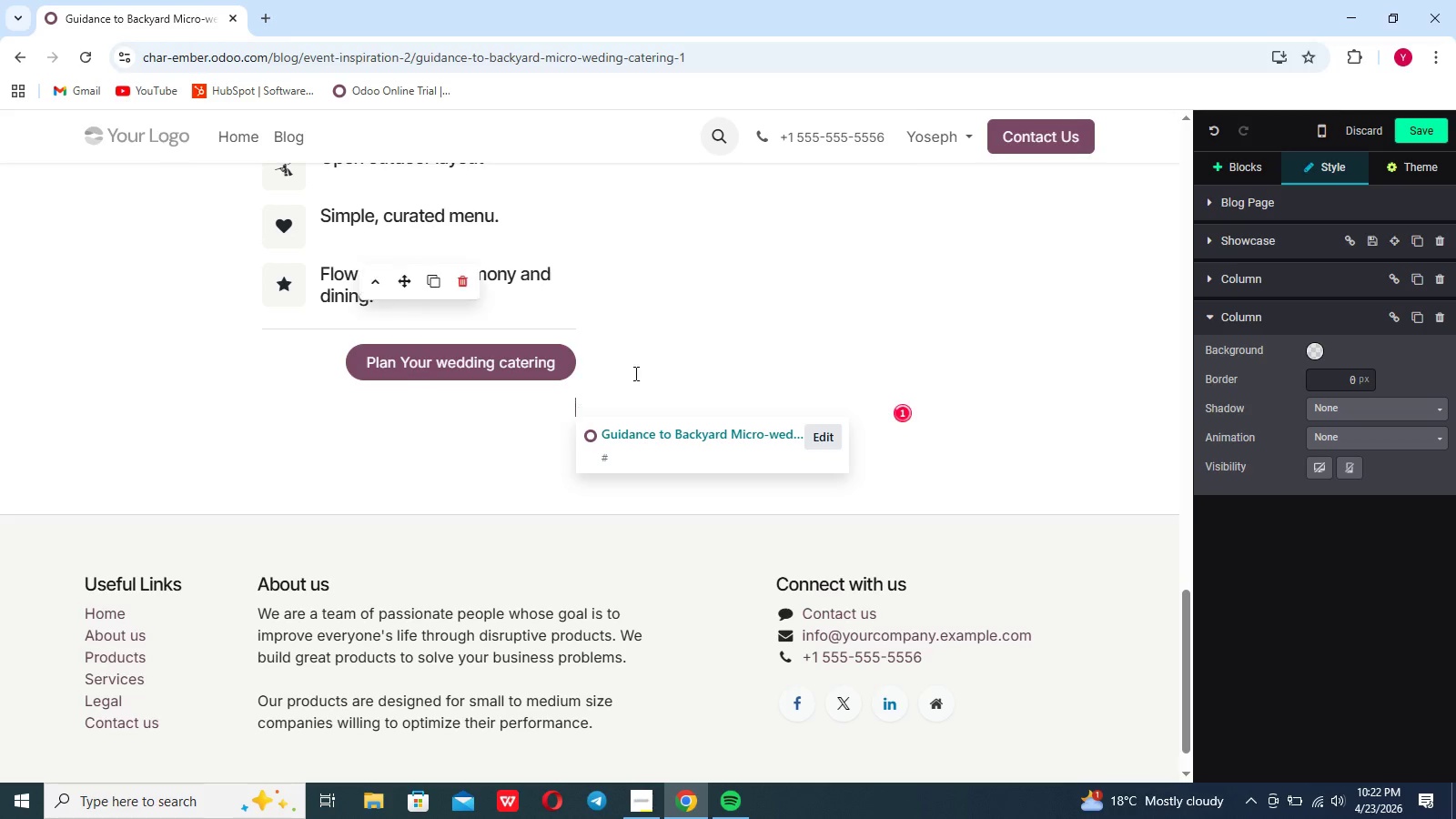 
left_click([669, 350])
 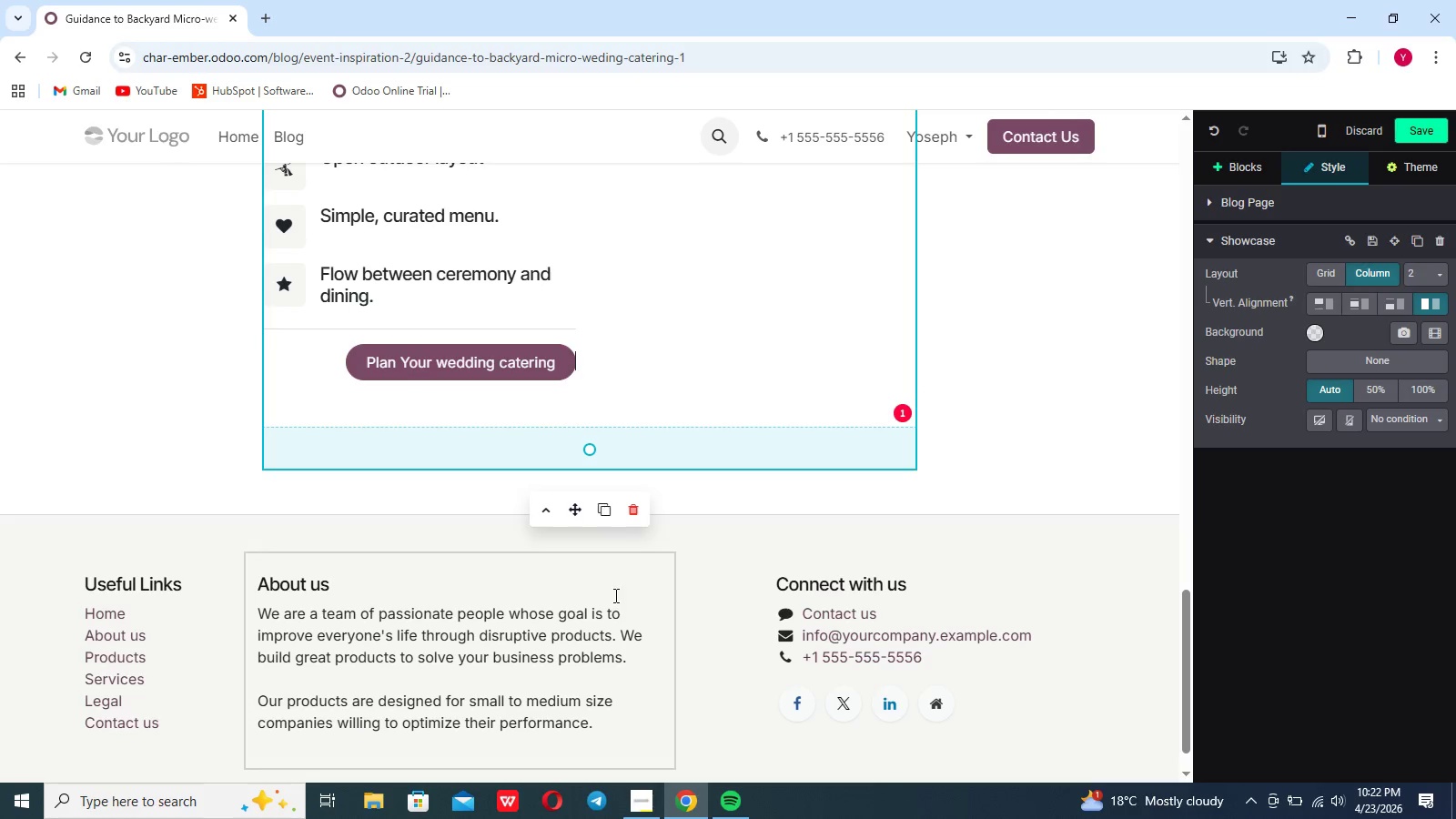 
left_click([791, 652])
 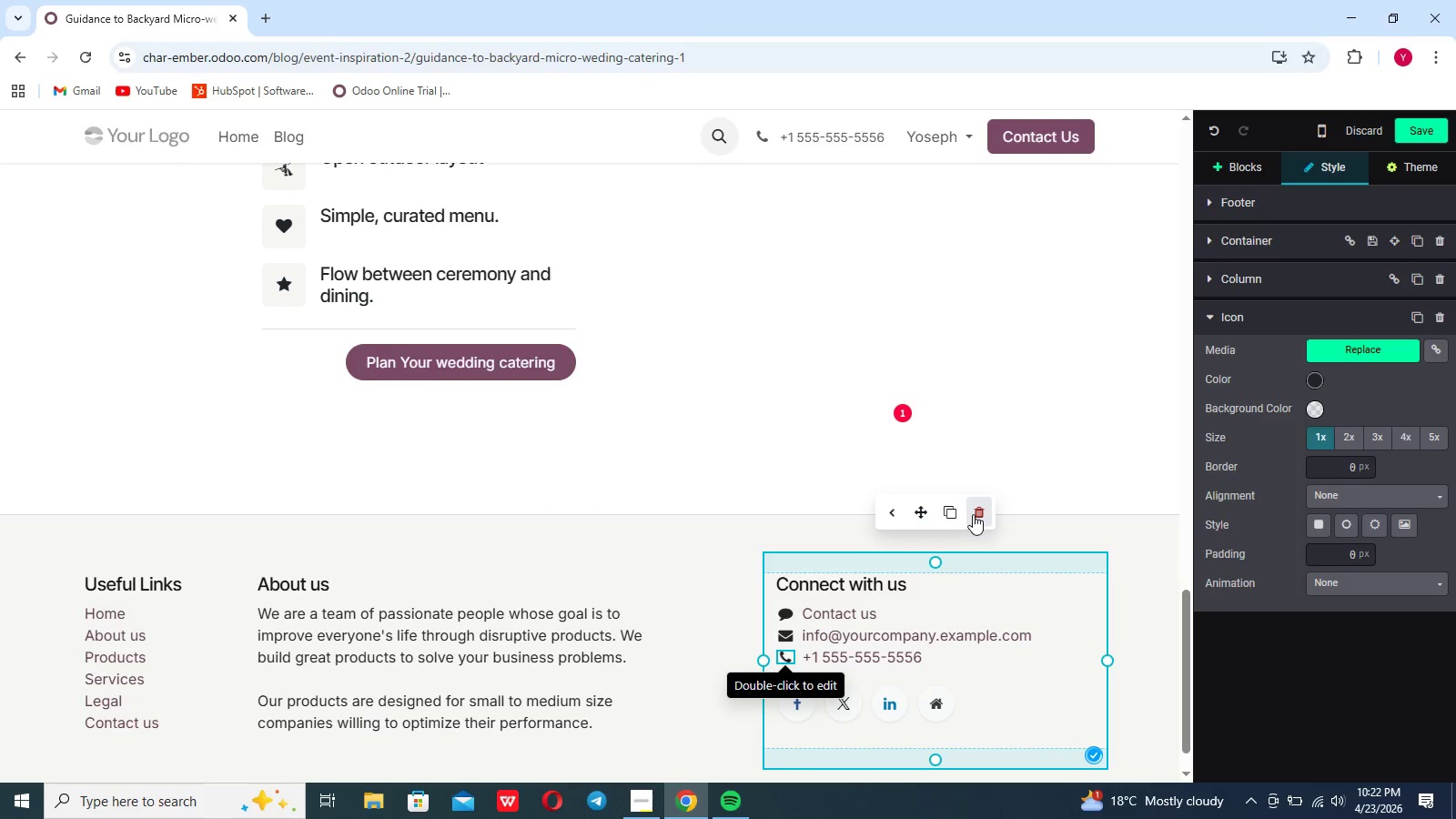 
left_click([973, 514])
 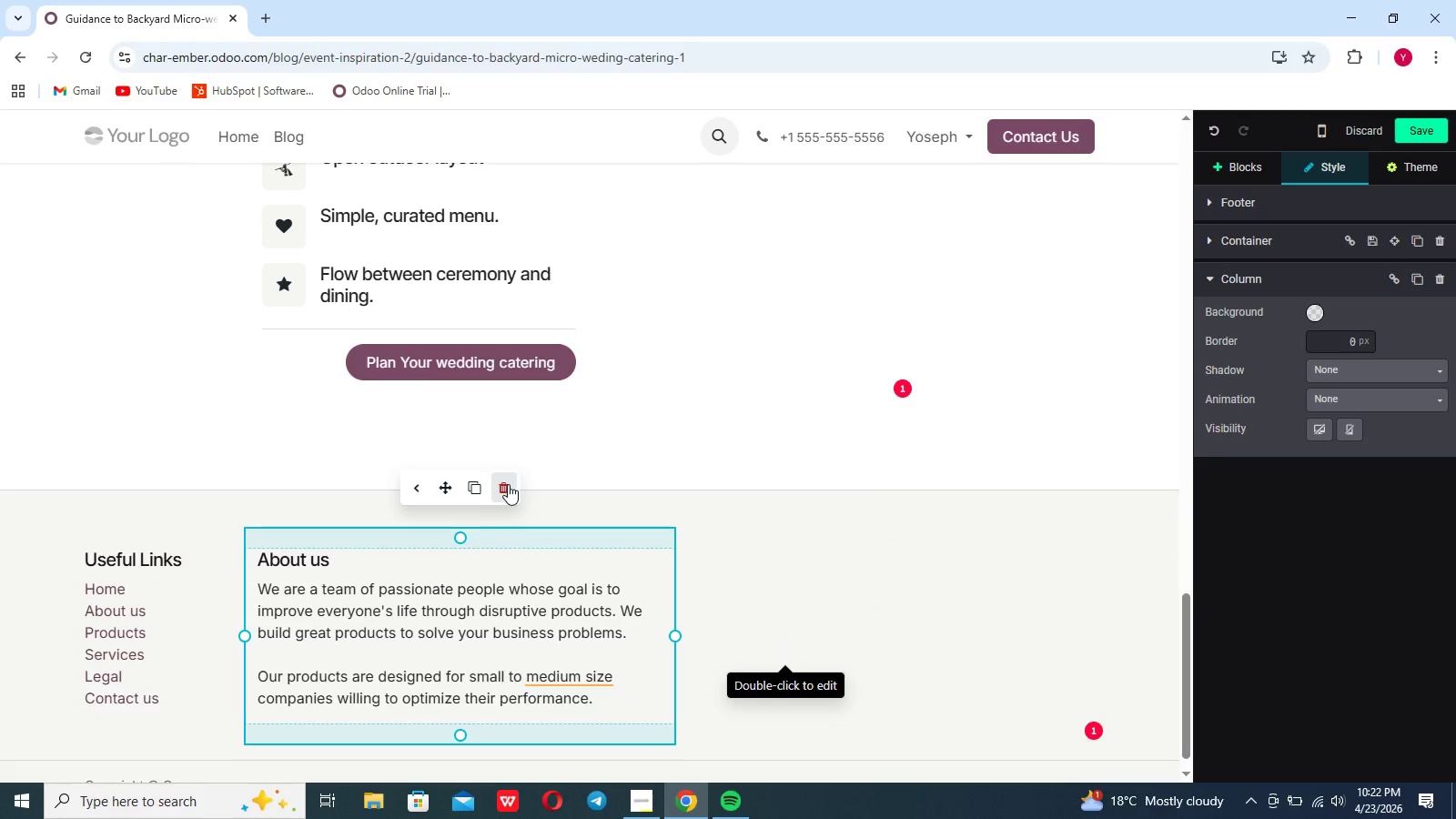 
left_click([508, 488])
 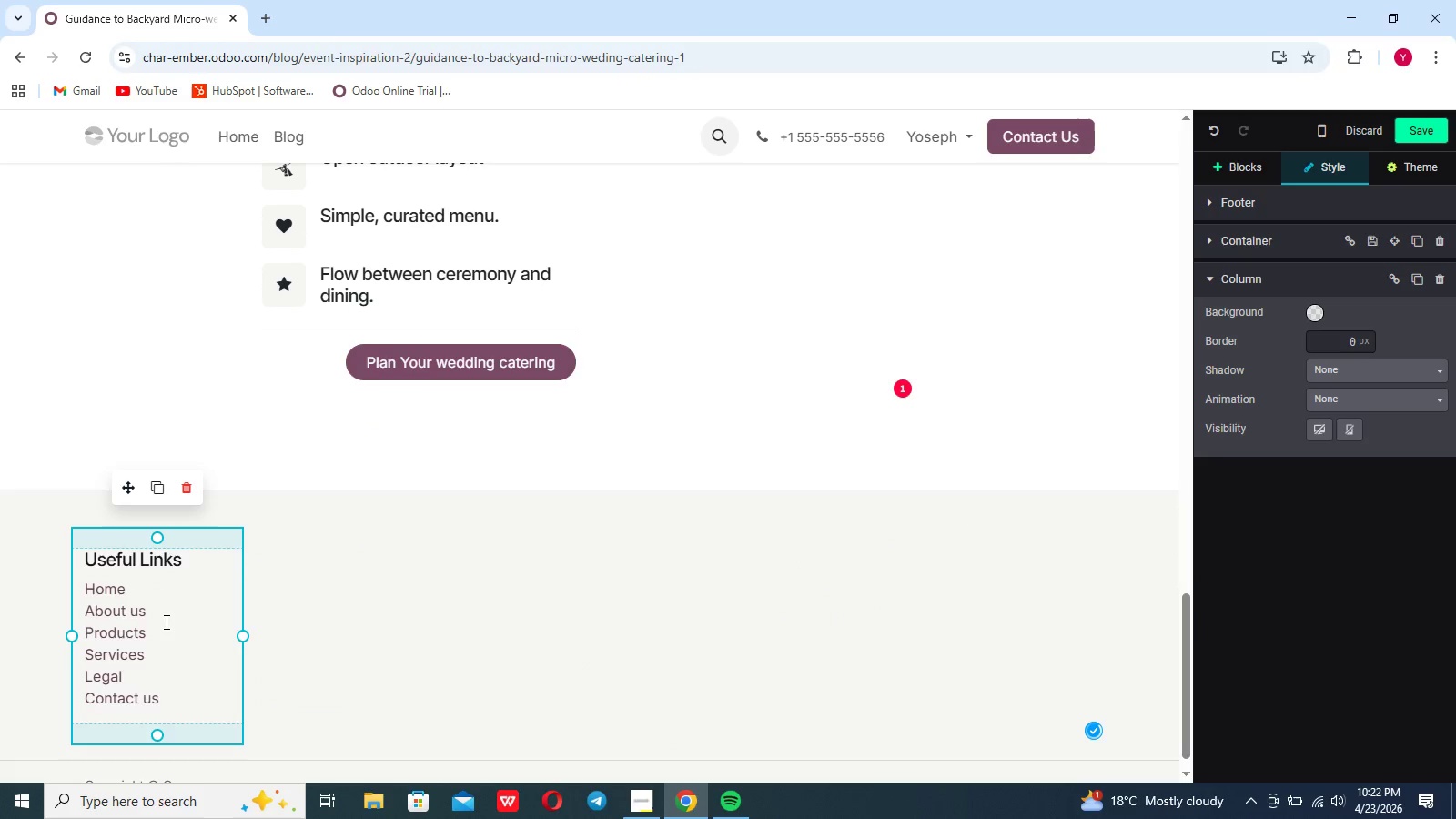 
left_click([165, 622])
 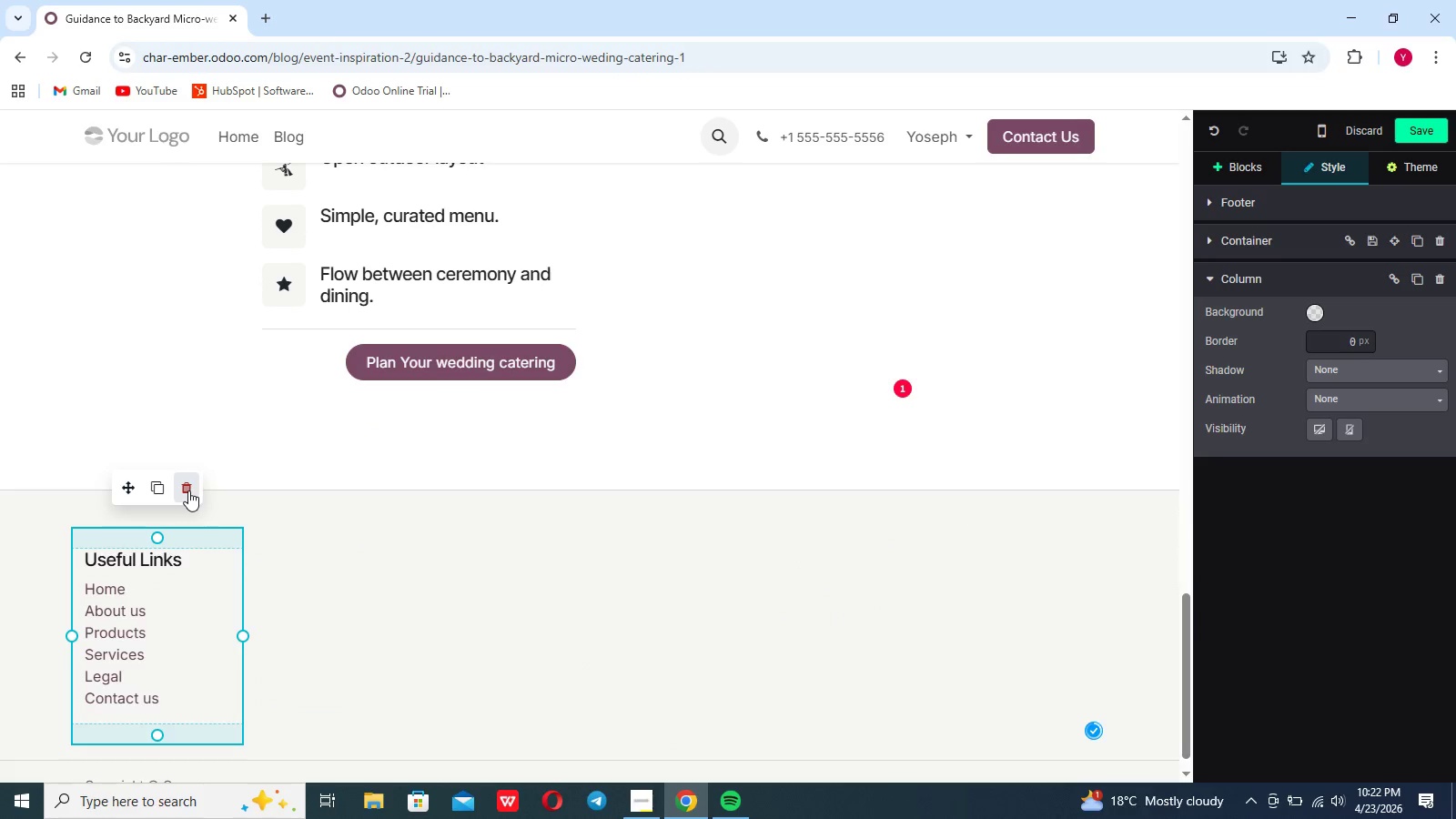 
left_click([188, 490])
 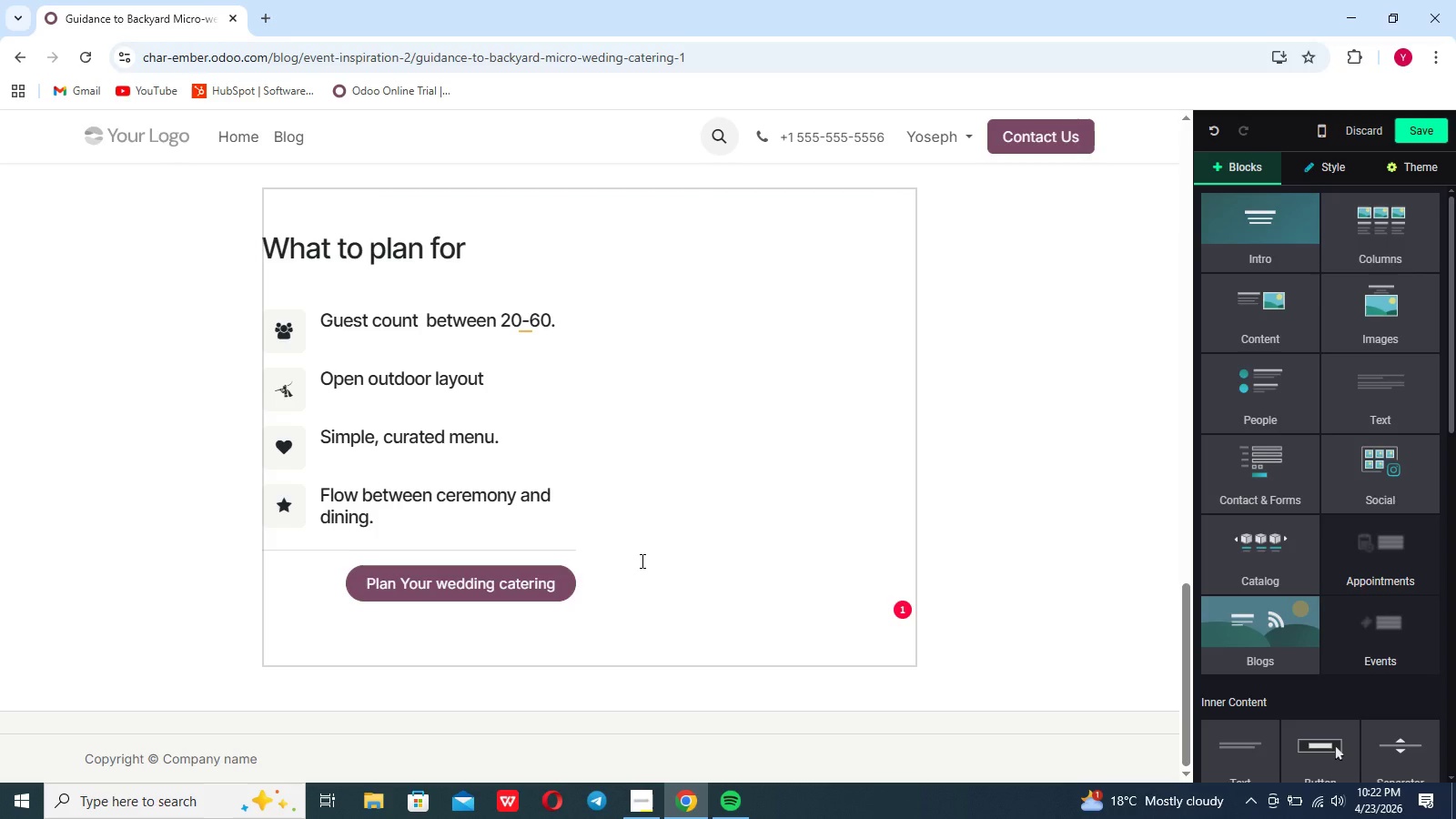 
scroll: coordinate [641, 561], scroll_direction: up, amount: 1.0
 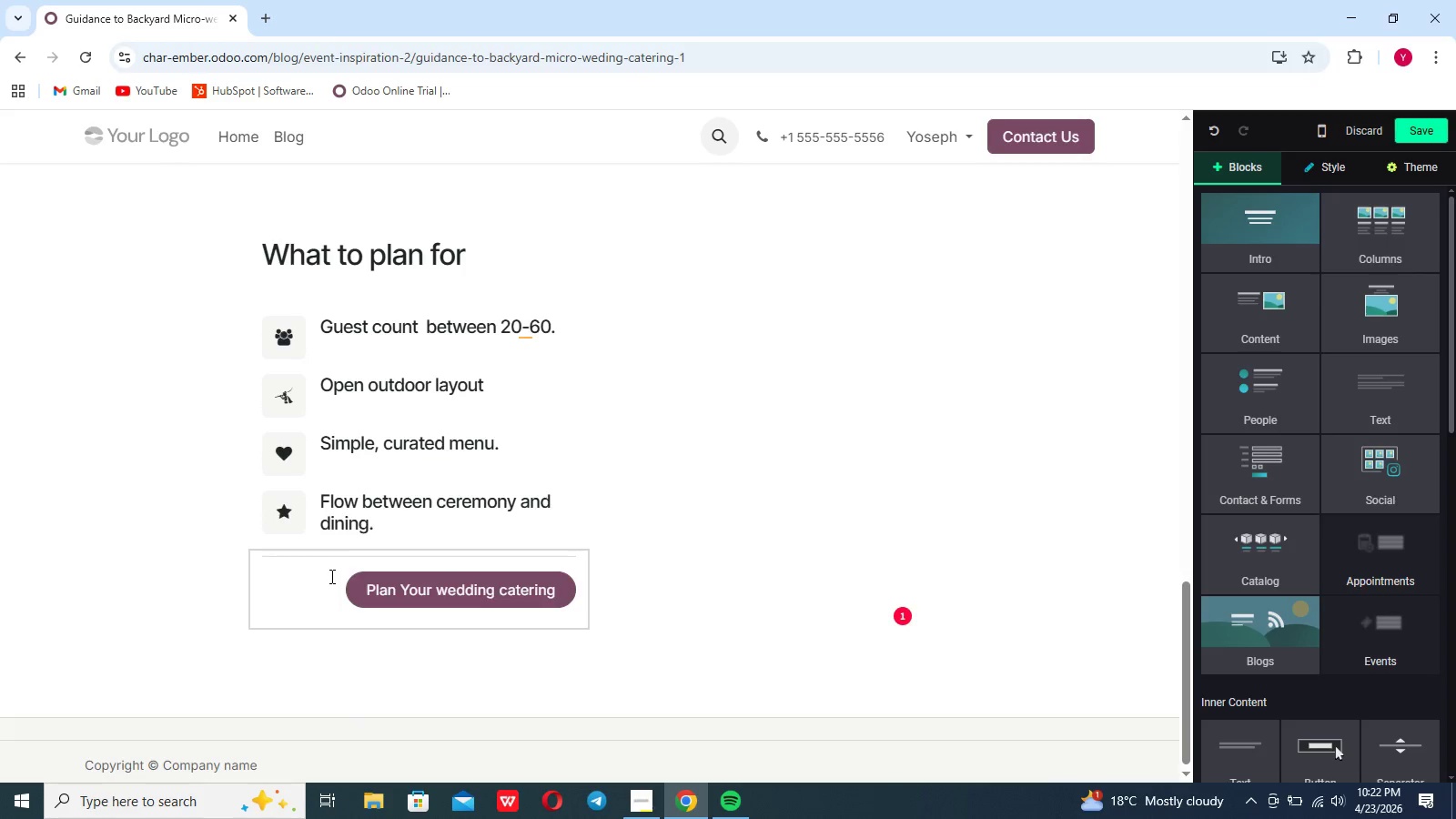 
left_click([330, 575])
 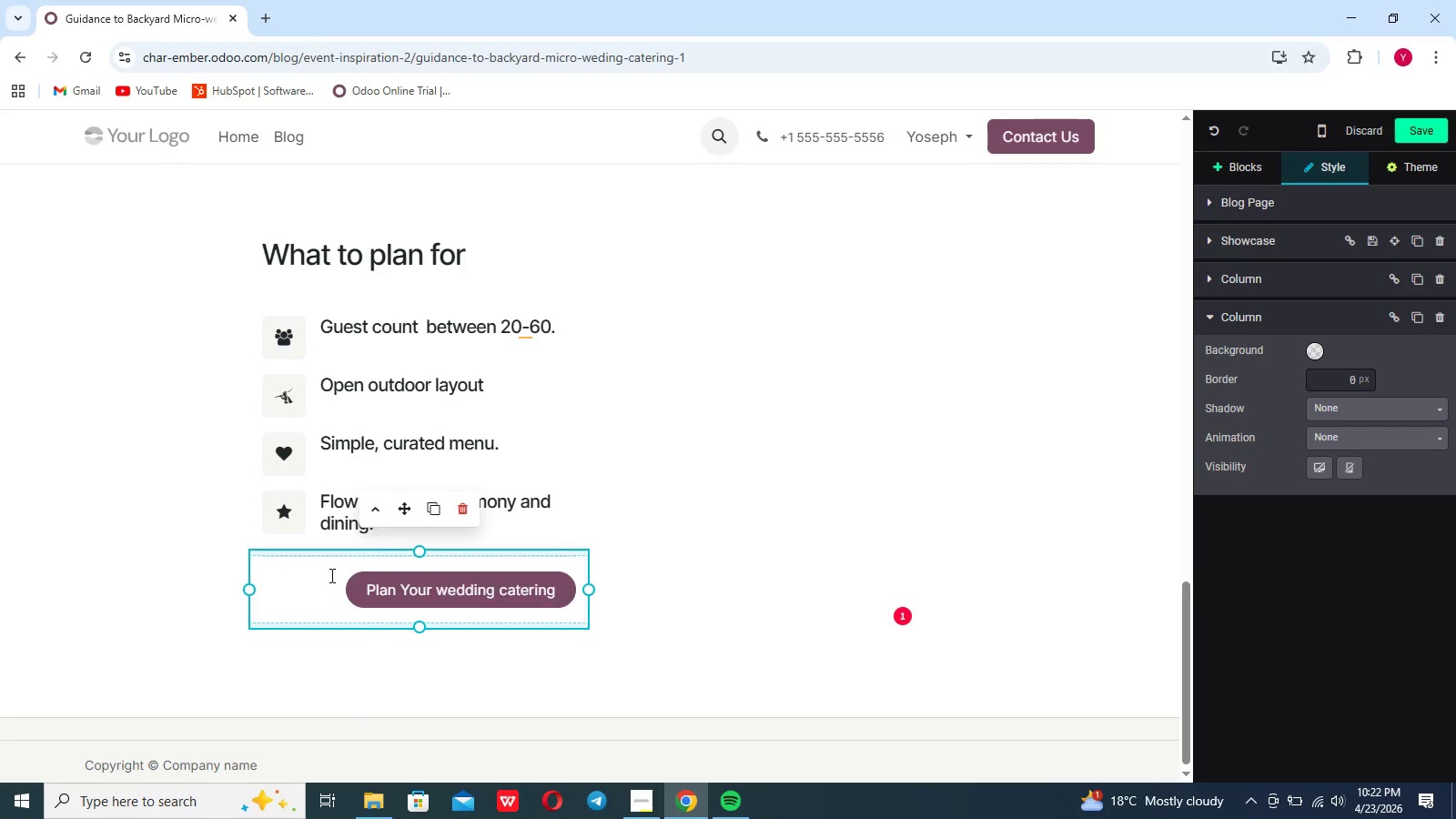 
key(Enter)
 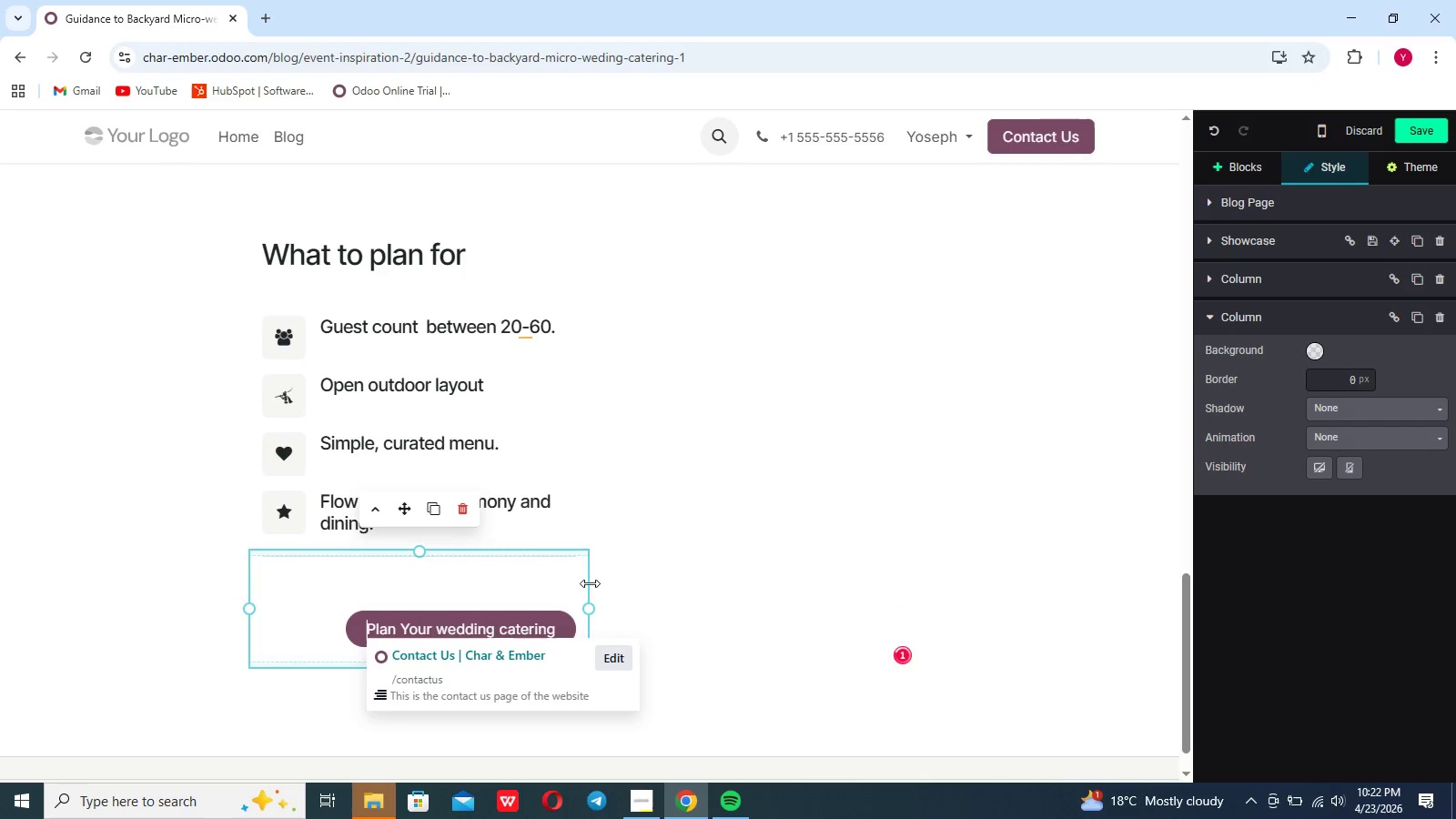 
left_click([596, 583])
 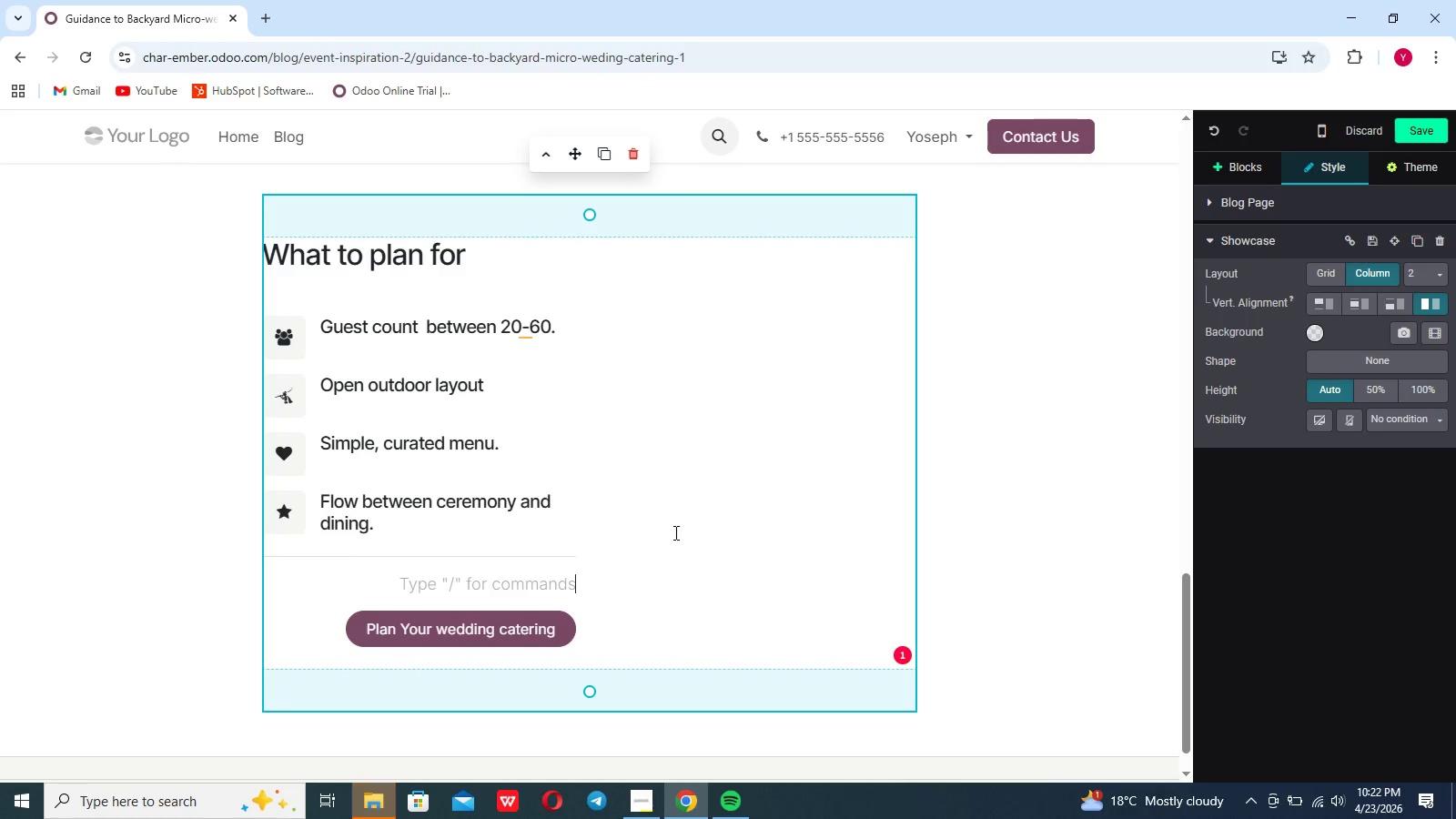 
scroll: coordinate [677, 527], scroll_direction: up, amount: 16.0
 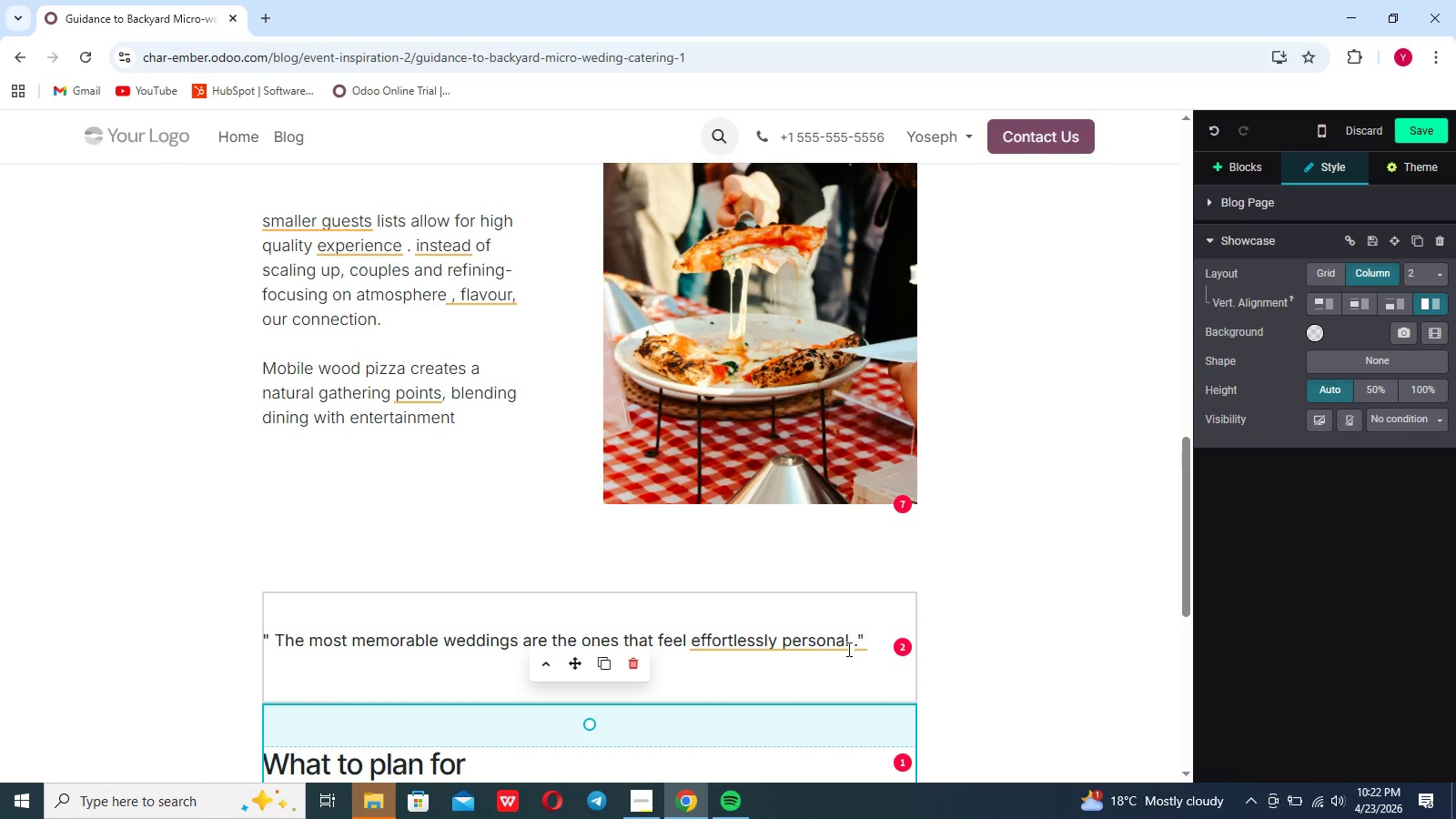 
left_click_drag(start_coordinate=[864, 641], to_coordinate=[385, 638])
 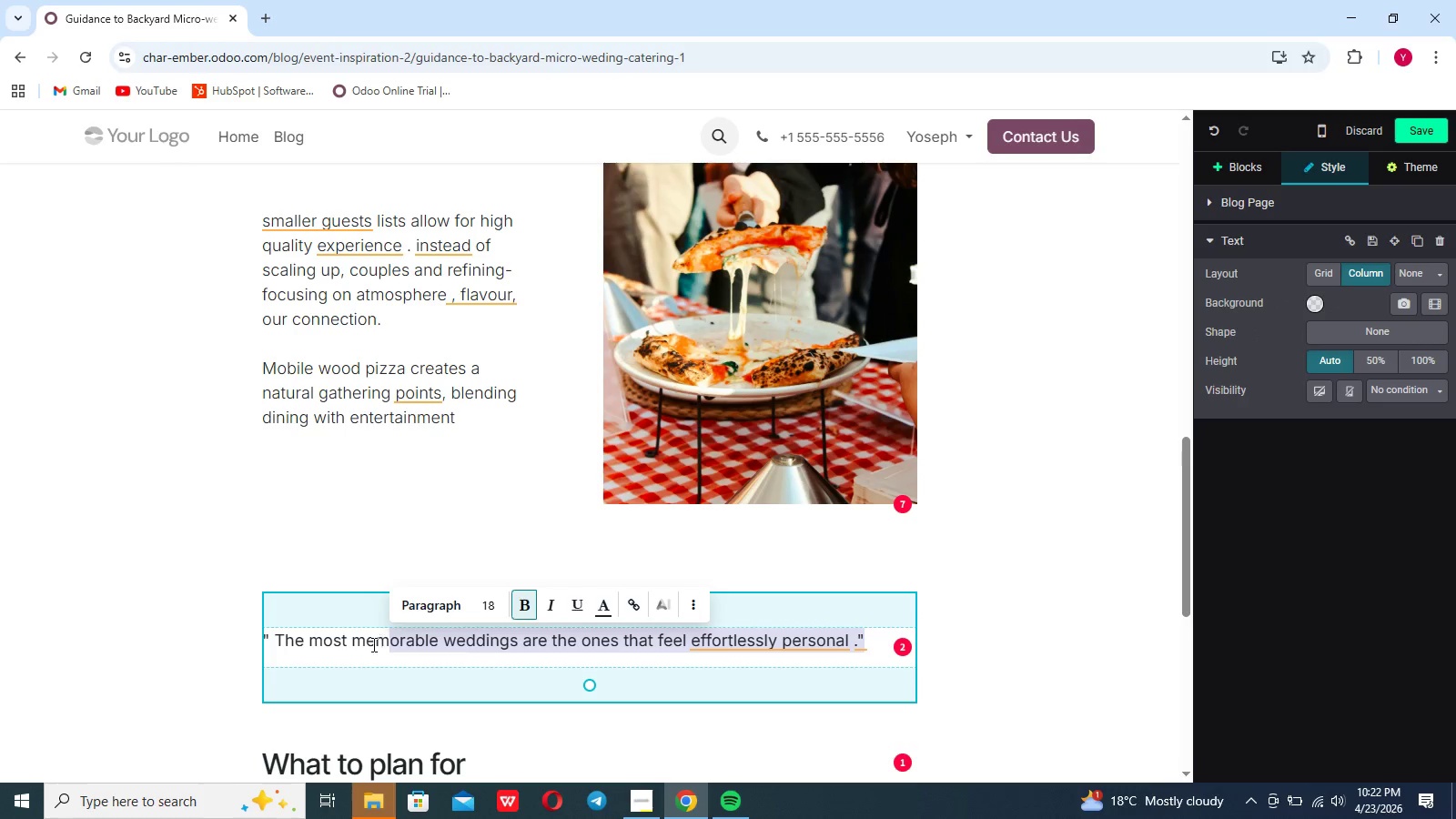 
left_click([372, 644])
 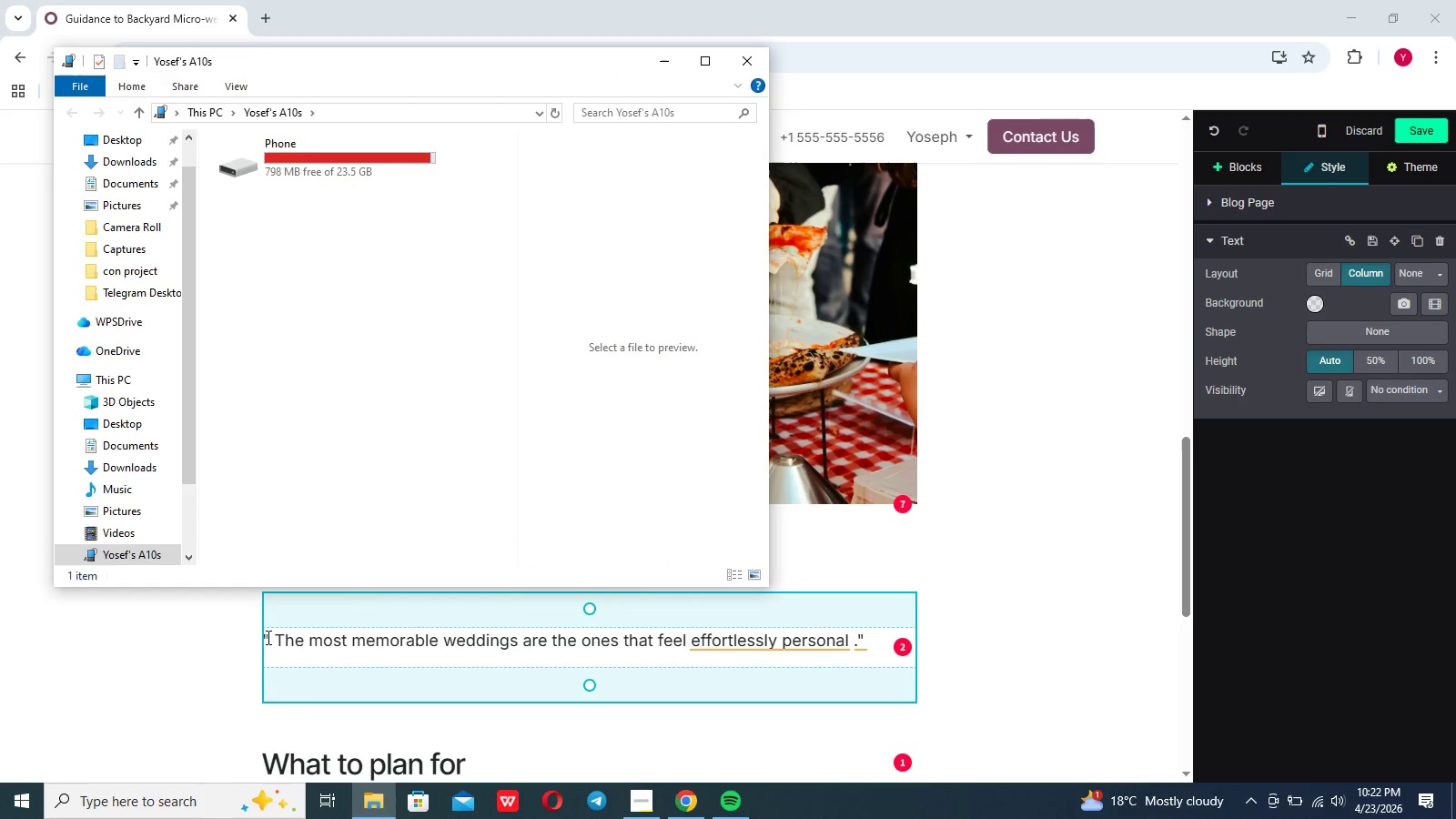 
left_click_drag(start_coordinate=[263, 637], to_coordinate=[866, 648])
 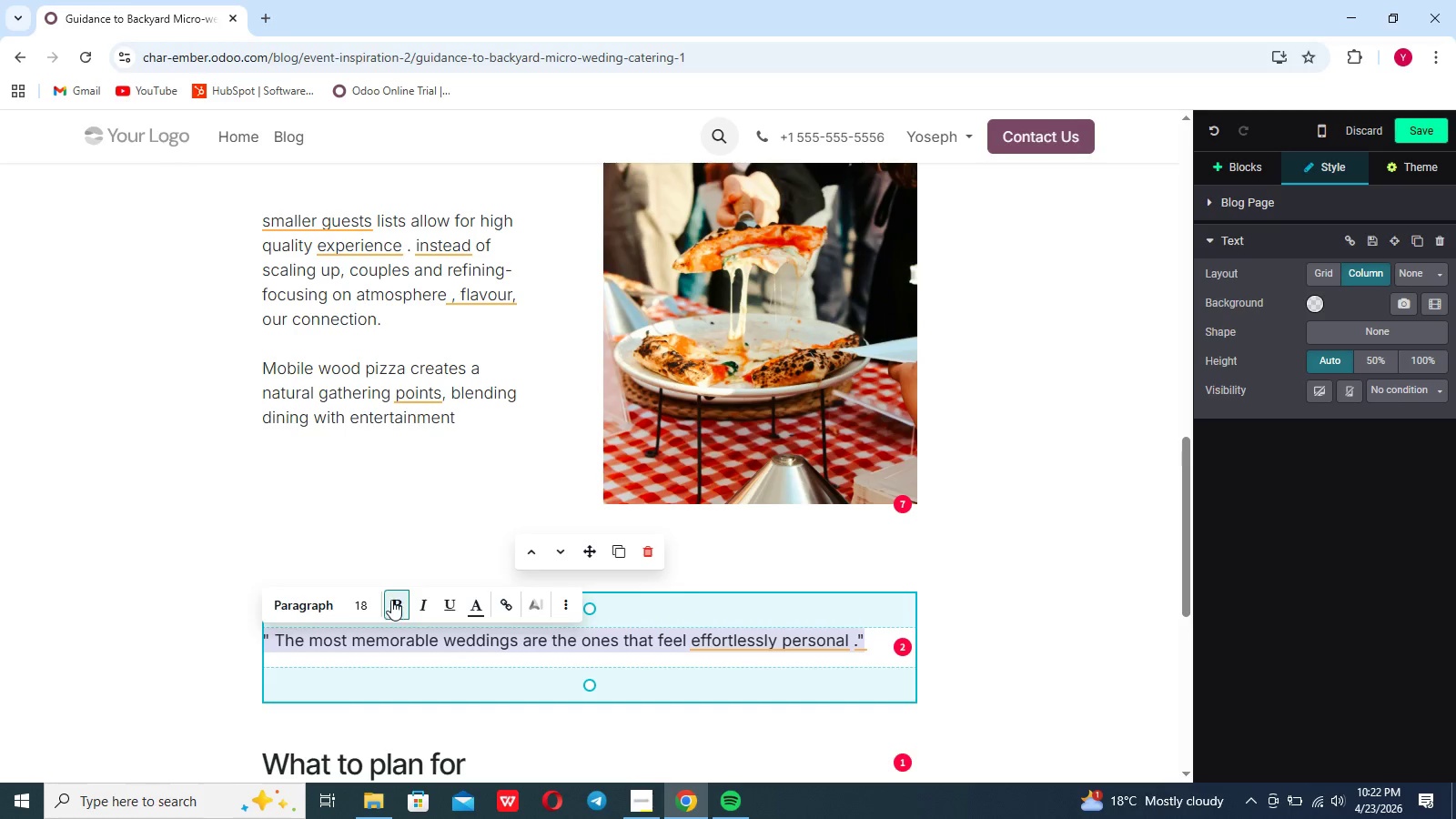 
left_click([360, 601])
 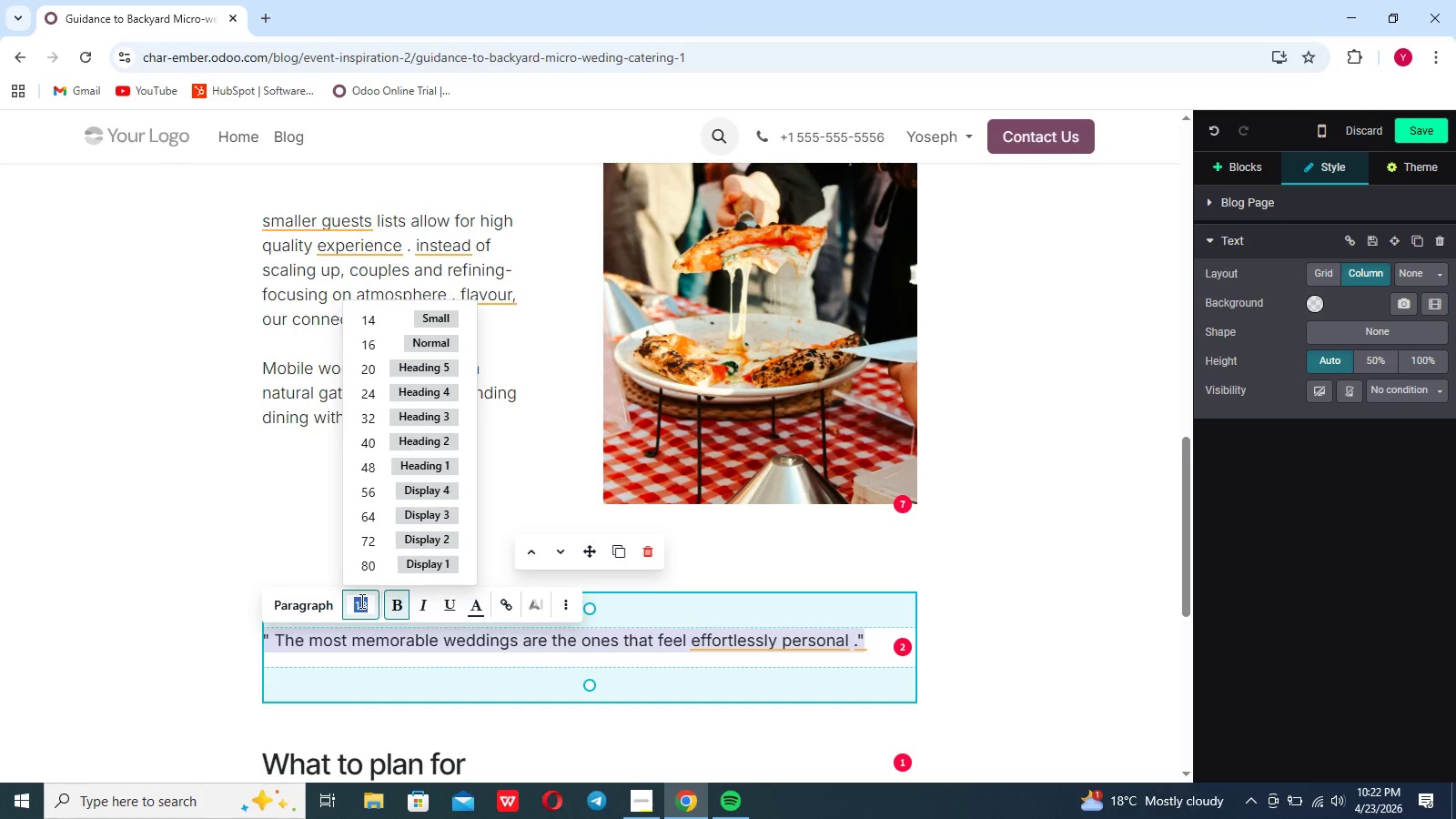 
type(22)
 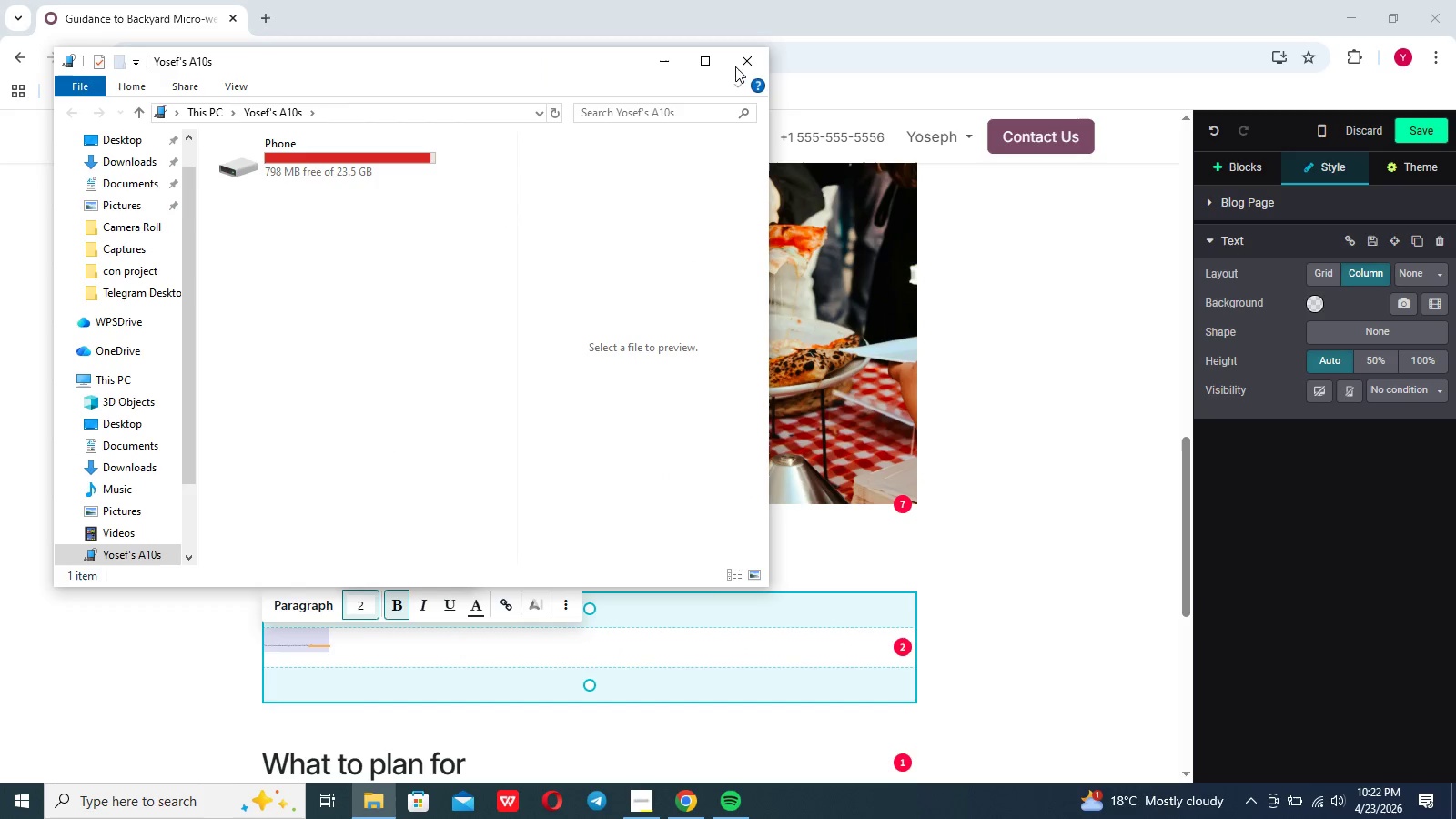 
left_click([738, 61])
 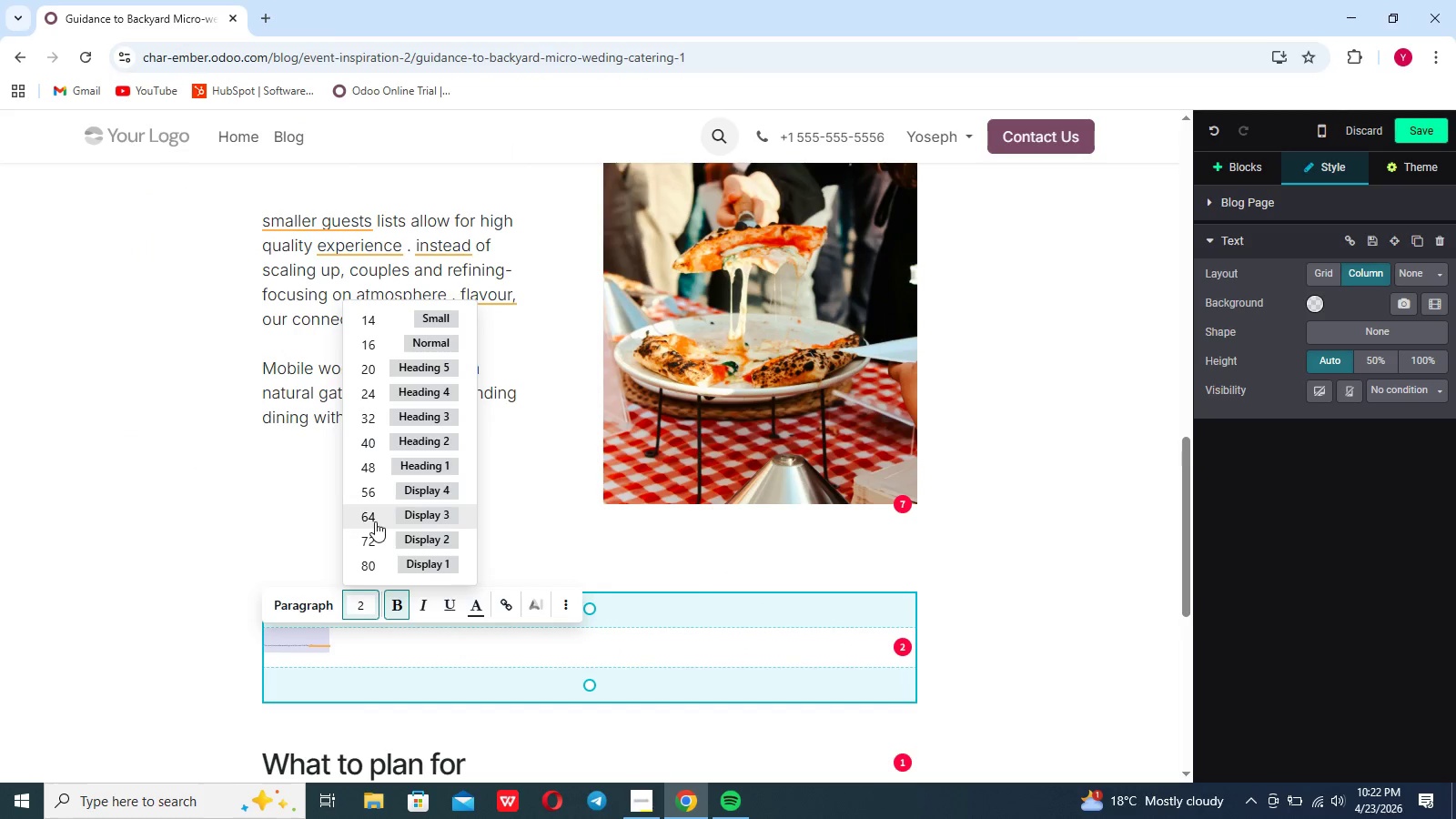 
key(2)
 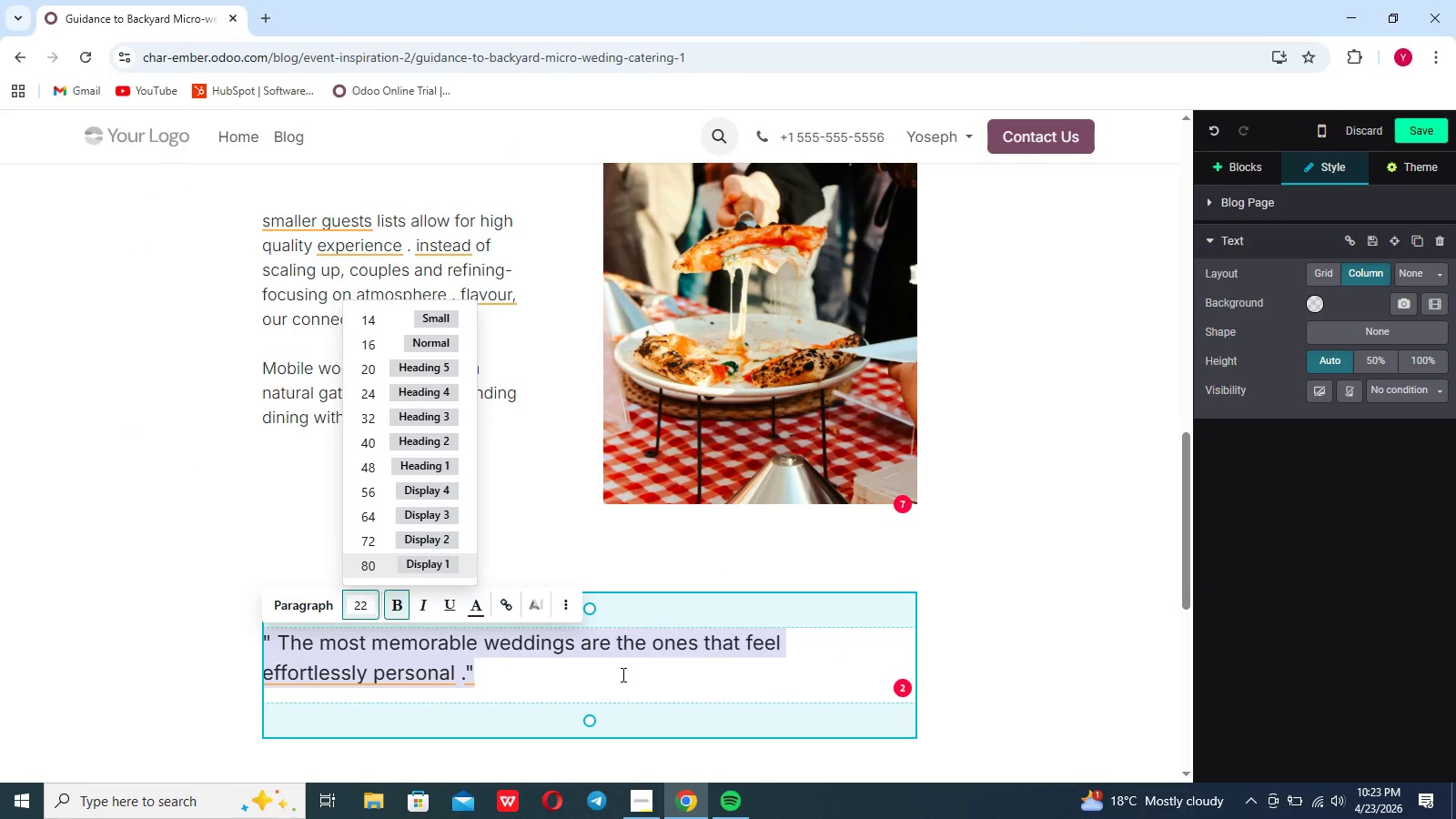 
left_click([622, 674])
 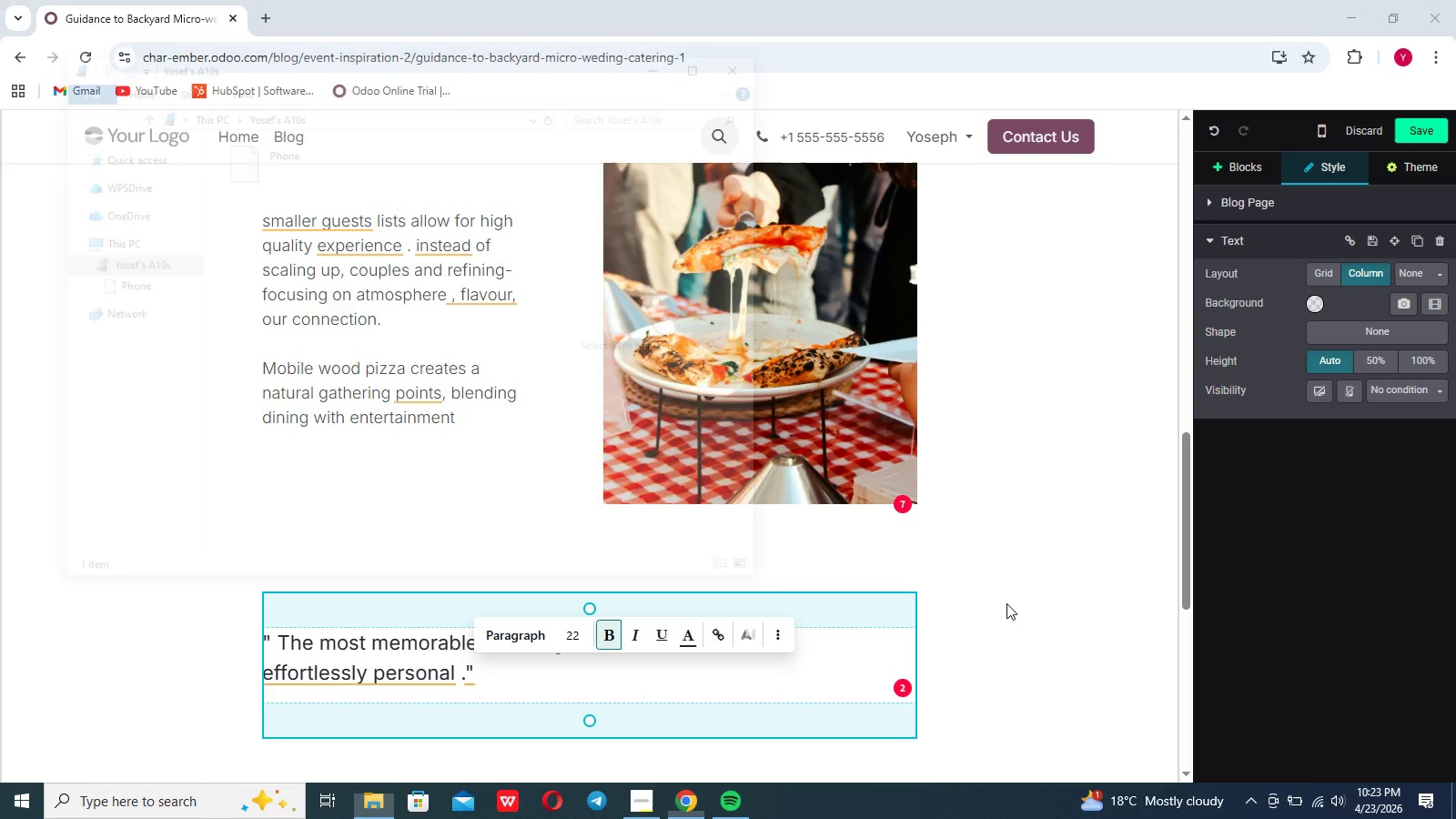 
left_click([1006, 603])
 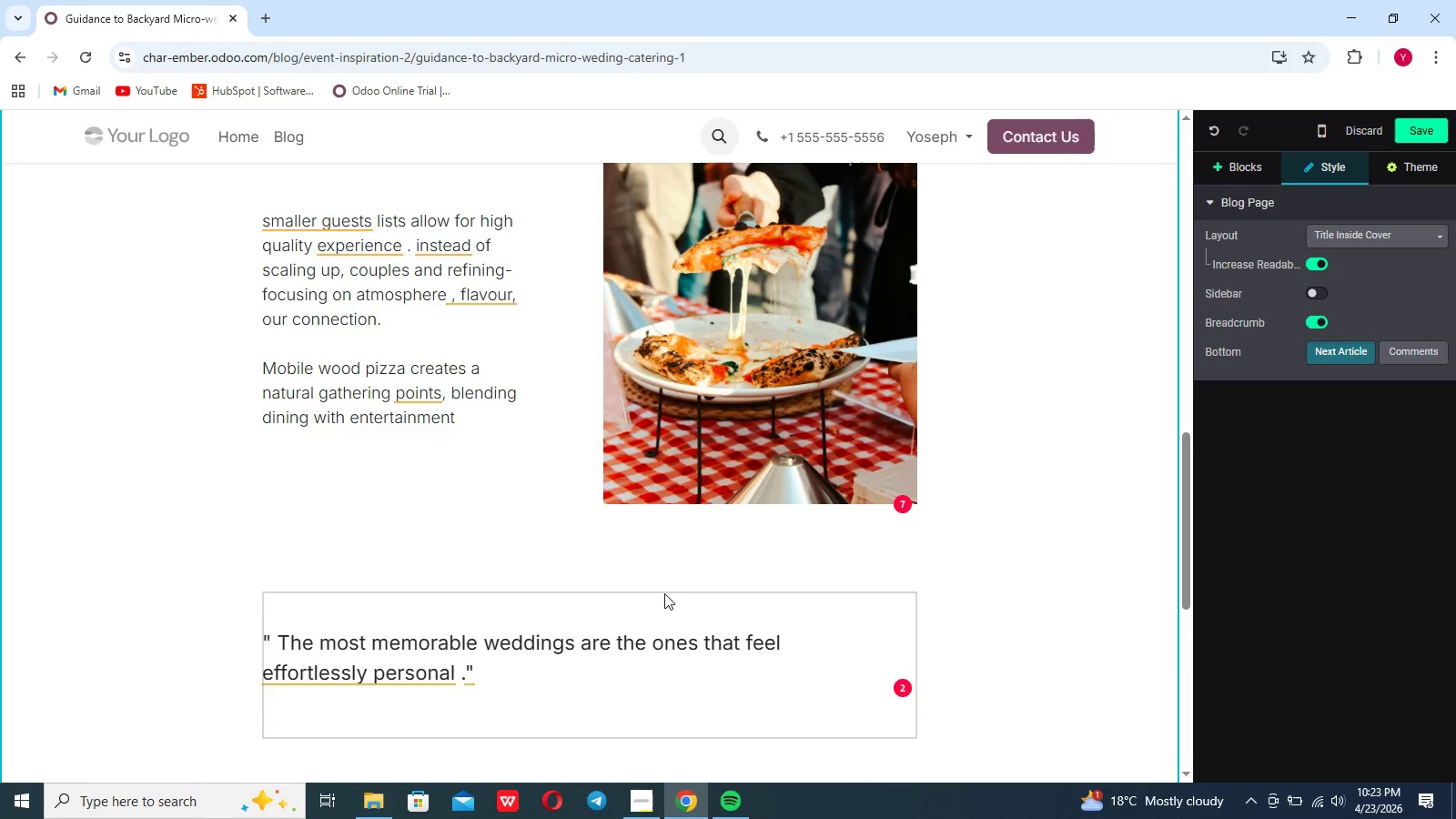 
left_click([454, 521])
 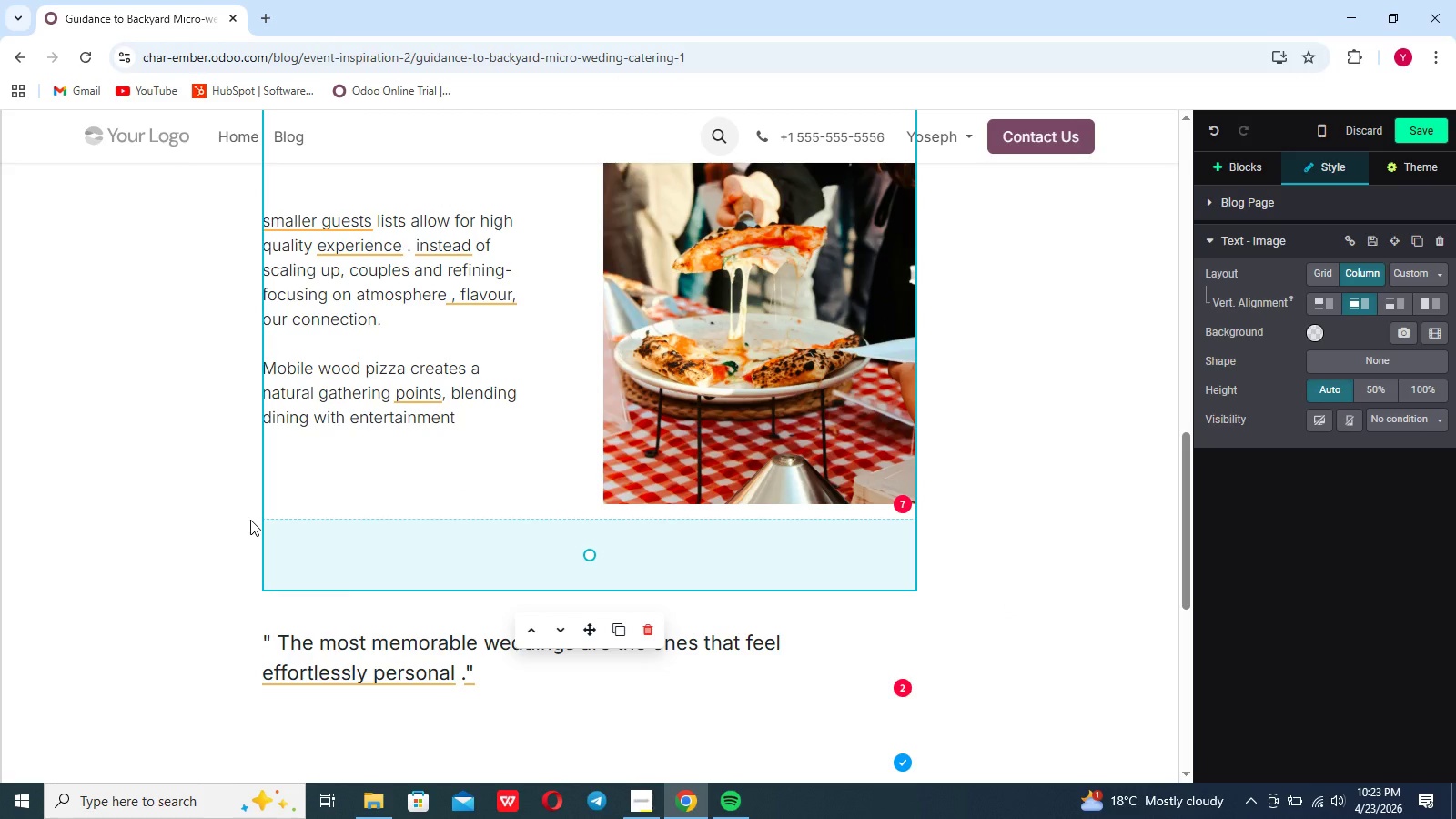 
scroll: coordinate [250, 520], scroll_direction: up, amount: 11.0
 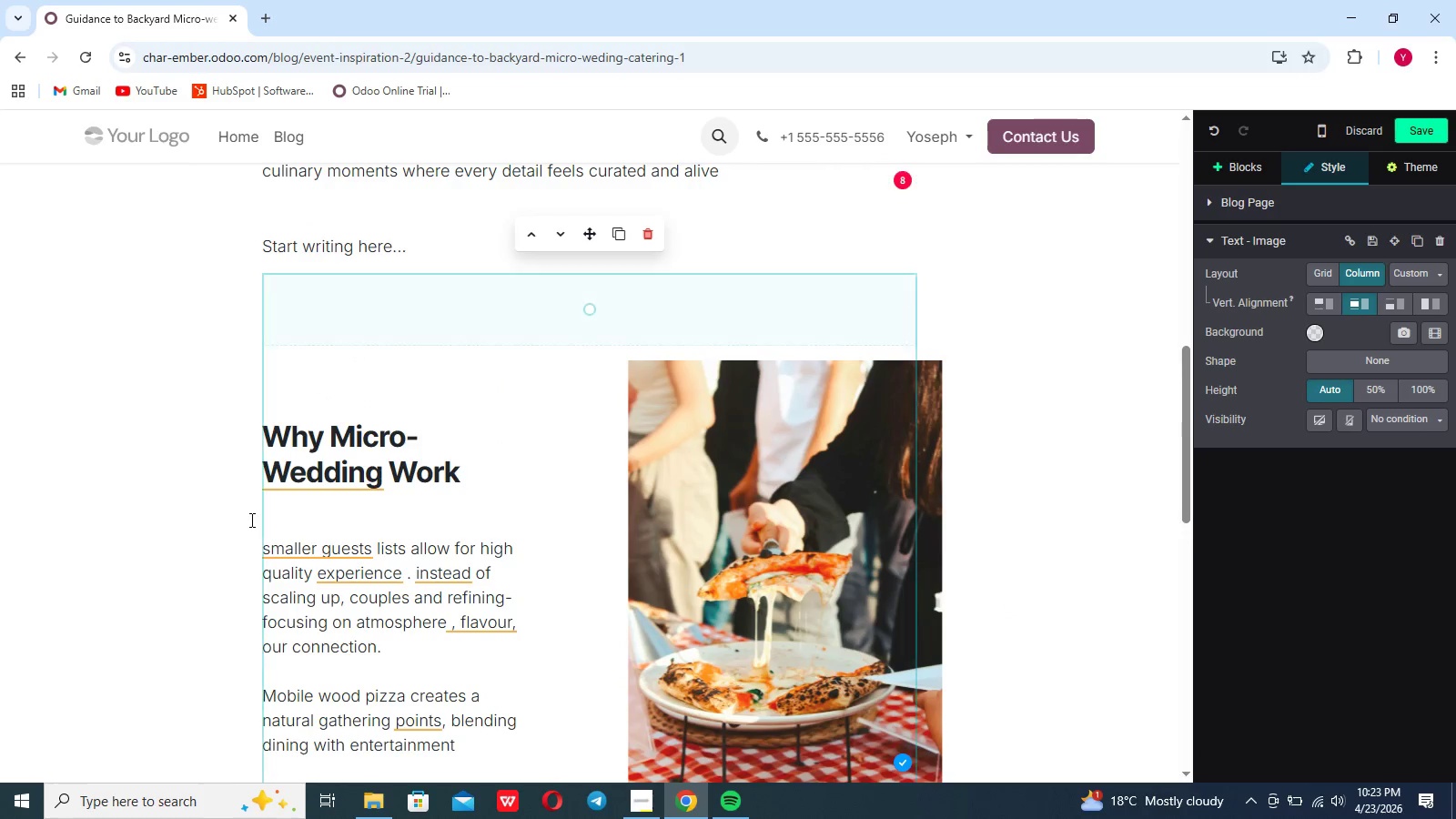 
scroll: coordinate [250, 520], scroll_direction: down, amount: 3.0
 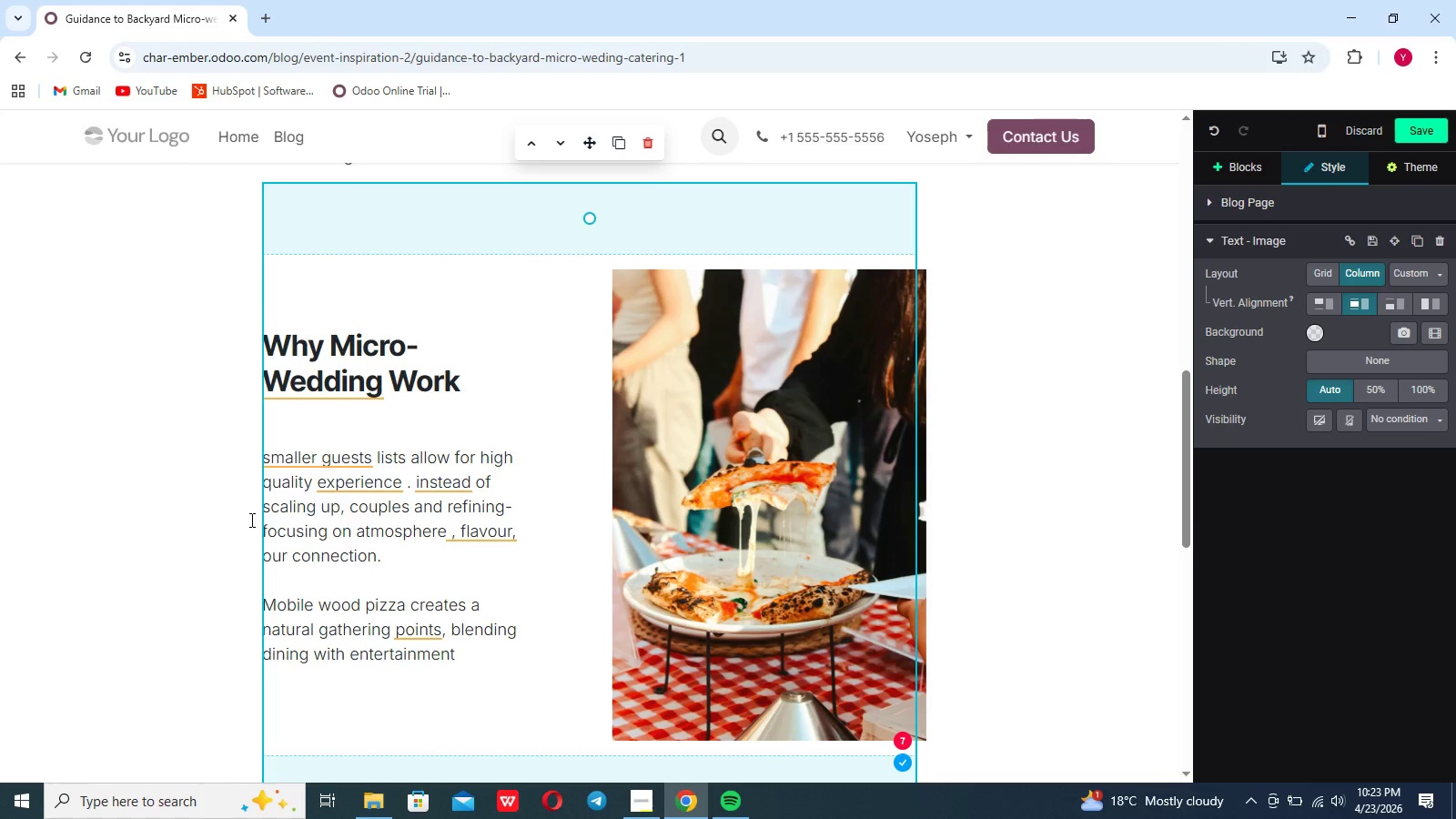 
left_click([1023, 442])
 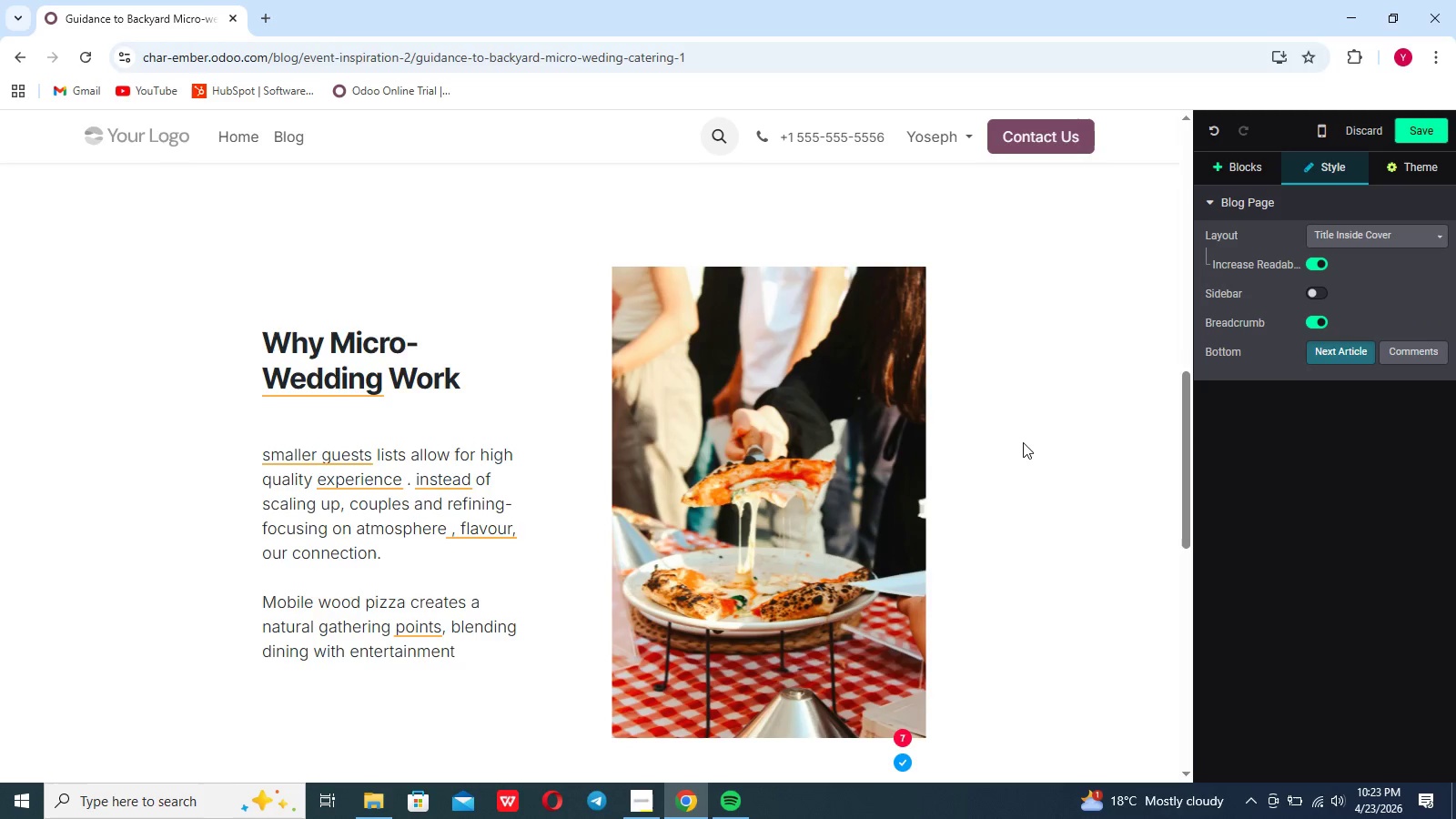 
scroll: coordinate [1023, 442], scroll_direction: down, amount: 34.0
 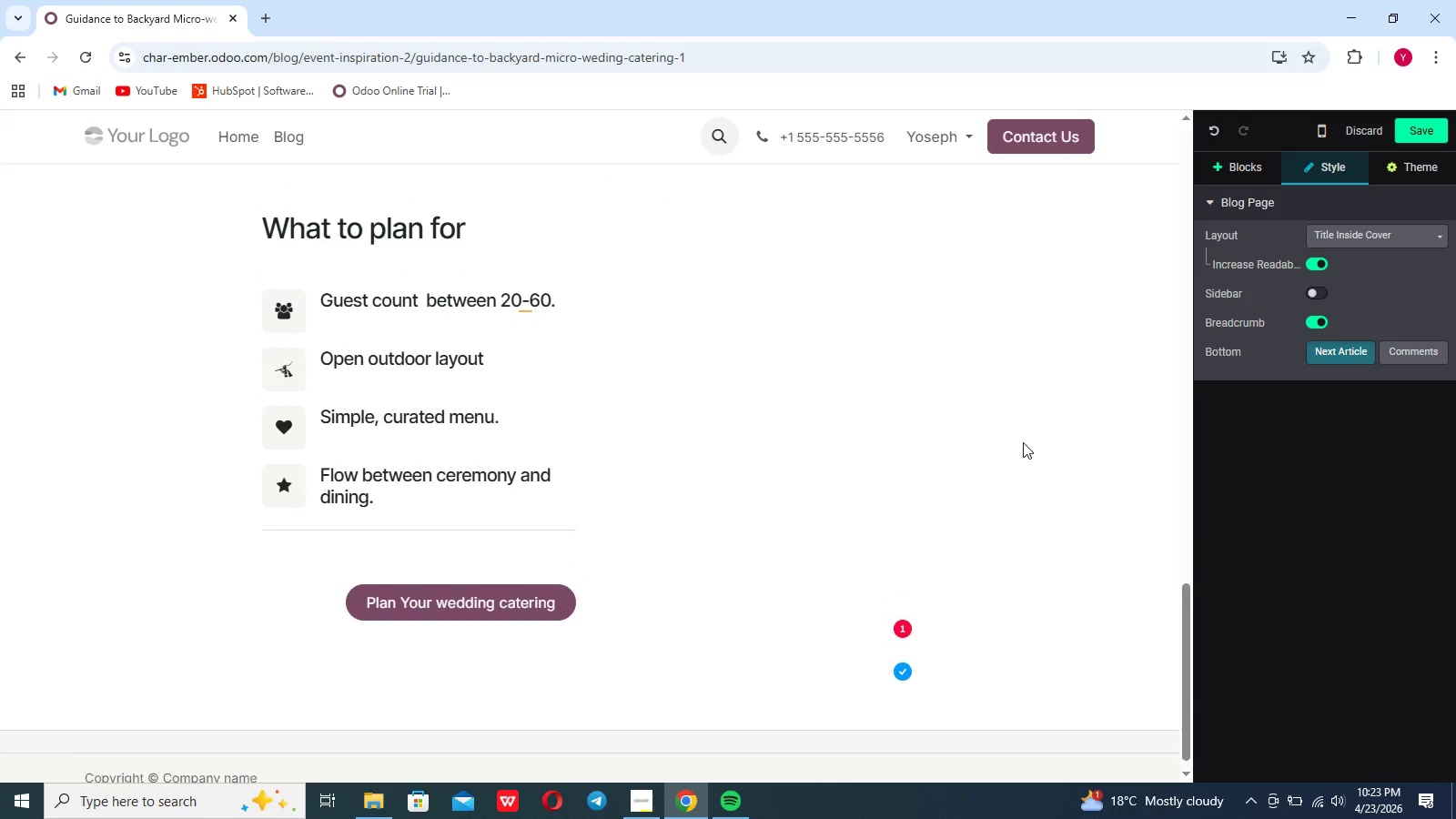 
scroll: coordinate [1023, 442], scroll_direction: up, amount: 61.0
 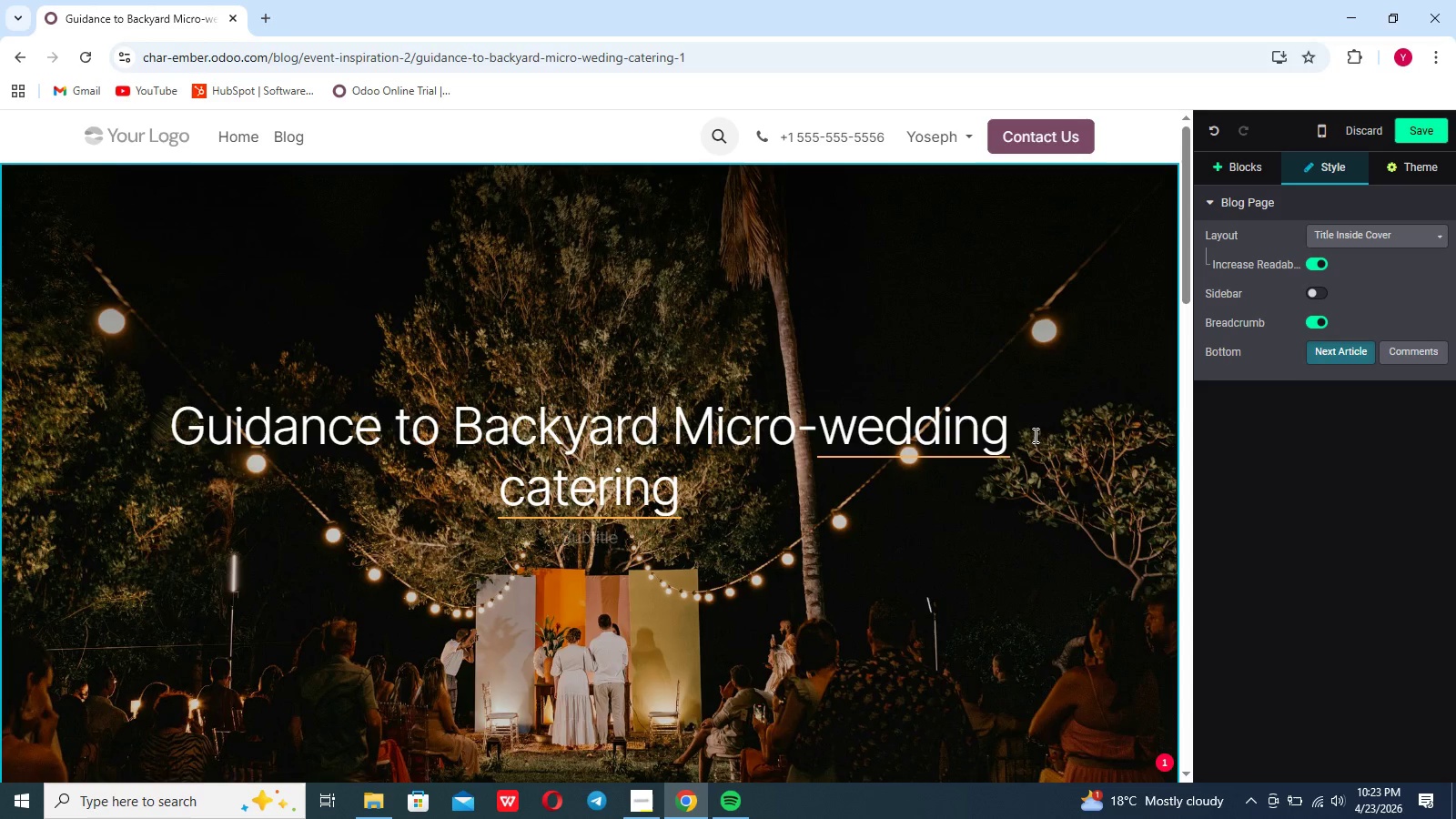 
wait(7.13)
 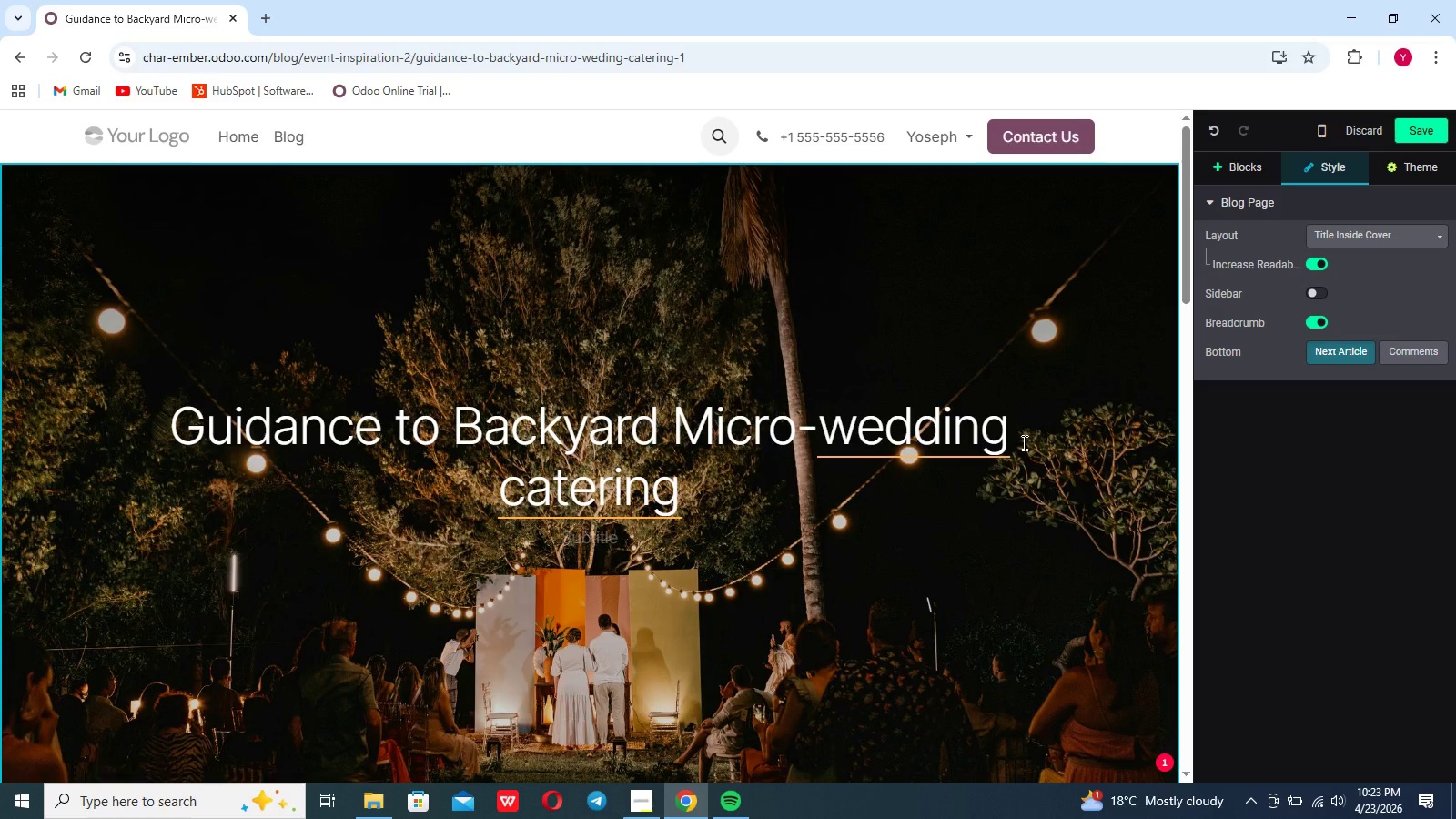 
left_click([1421, 139])
 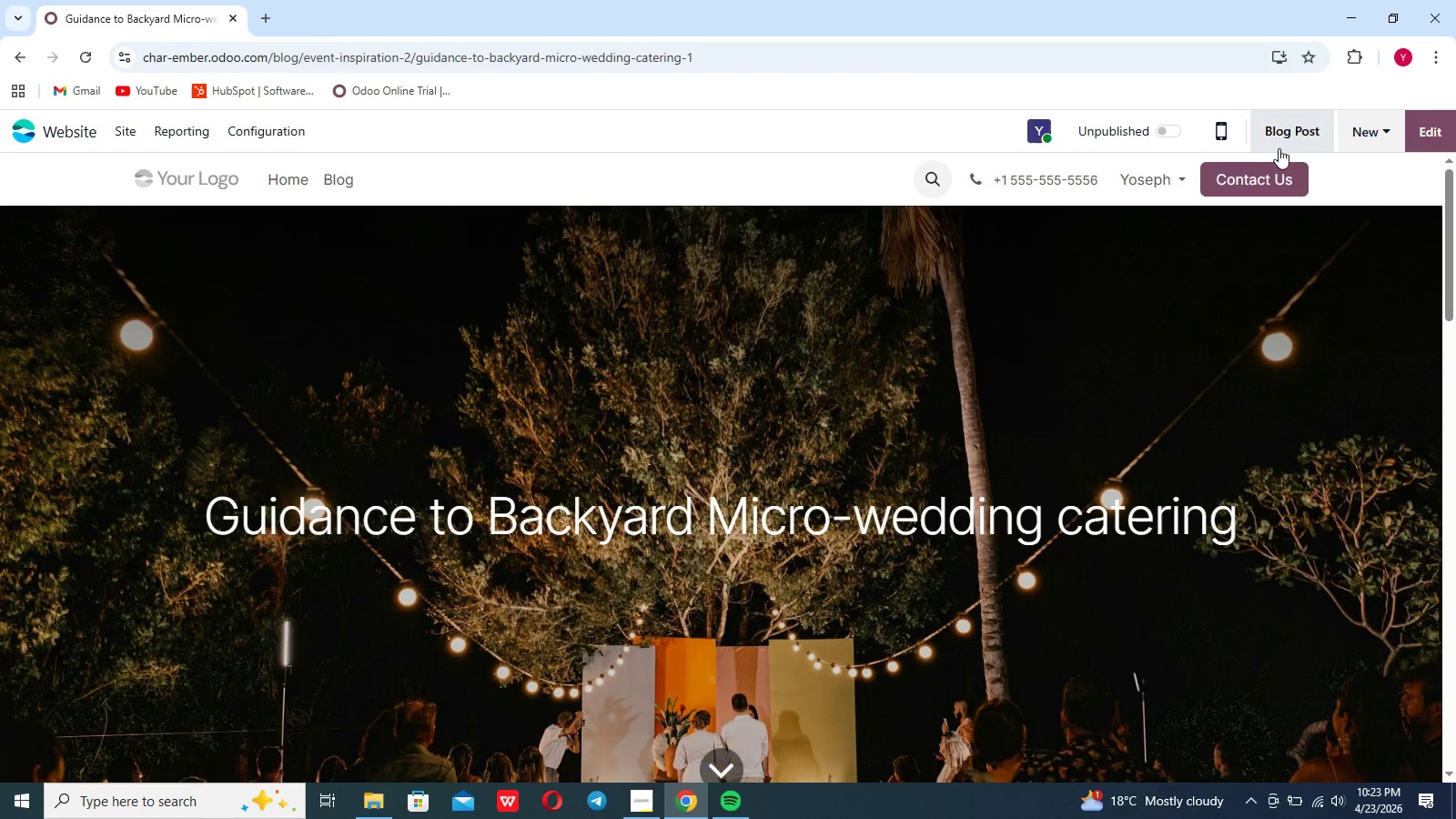 
wait(7.14)
 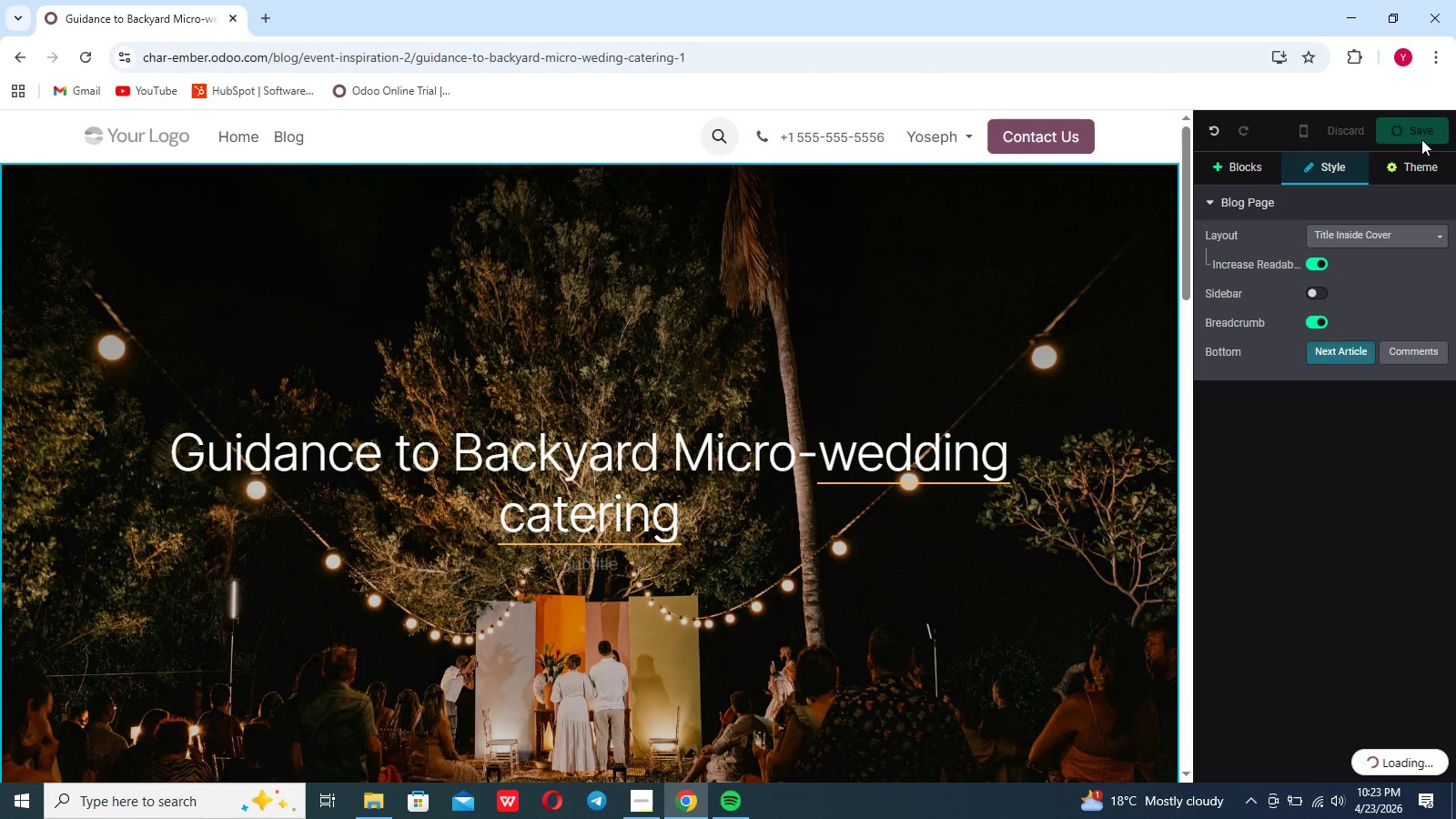 
left_click([1316, 137])
 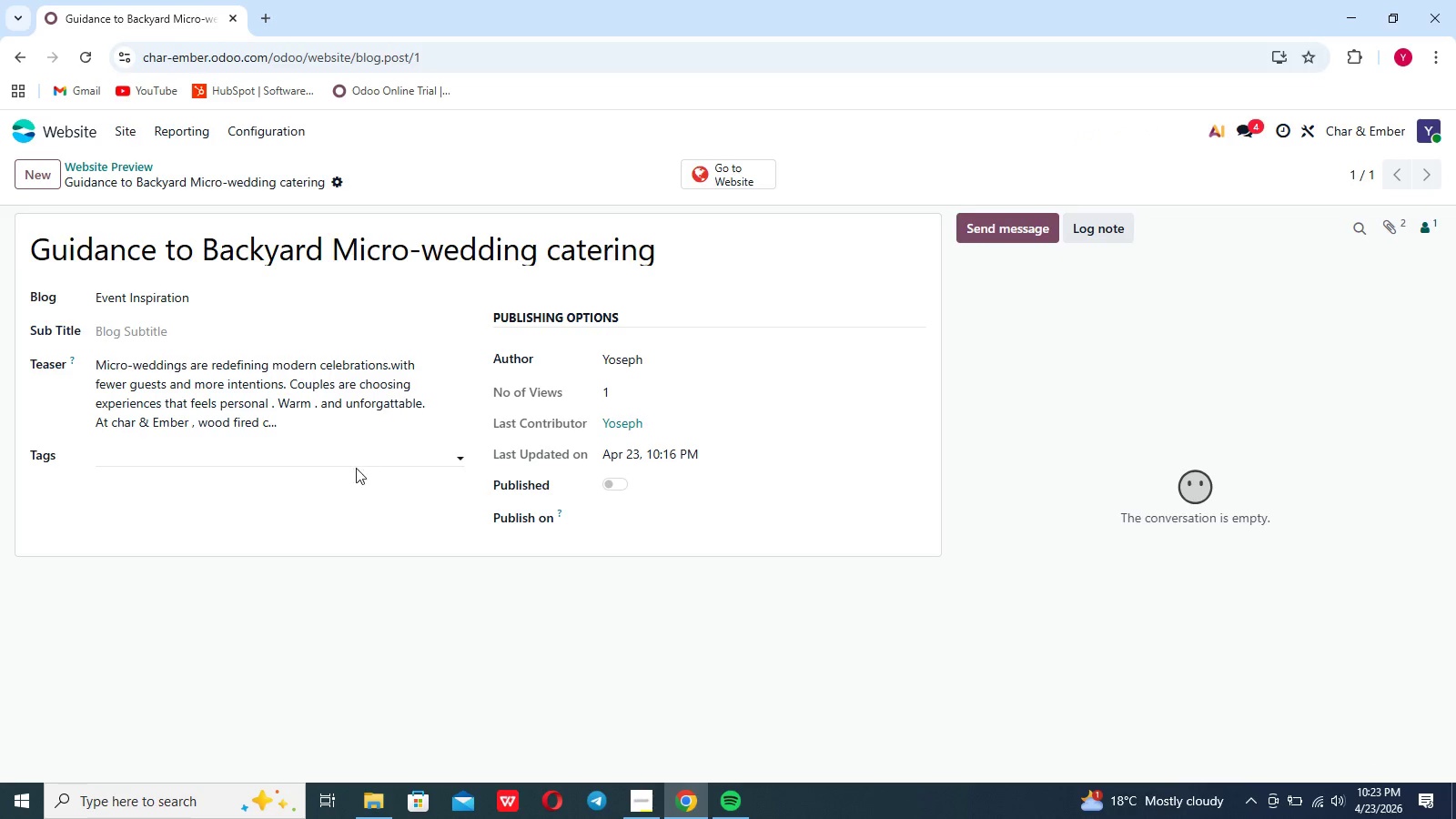 
left_click([153, 486])
 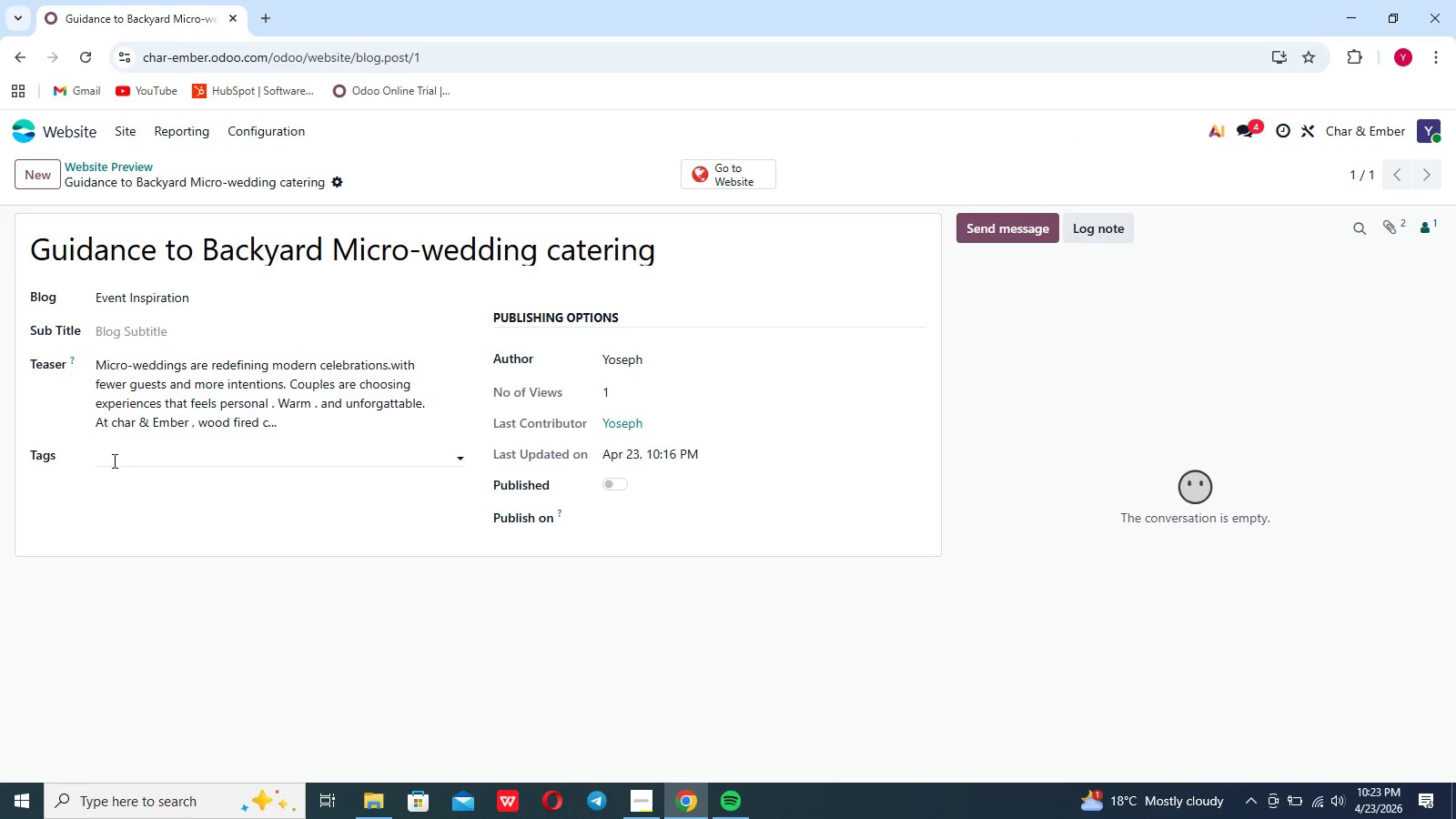 
left_click([113, 460])
 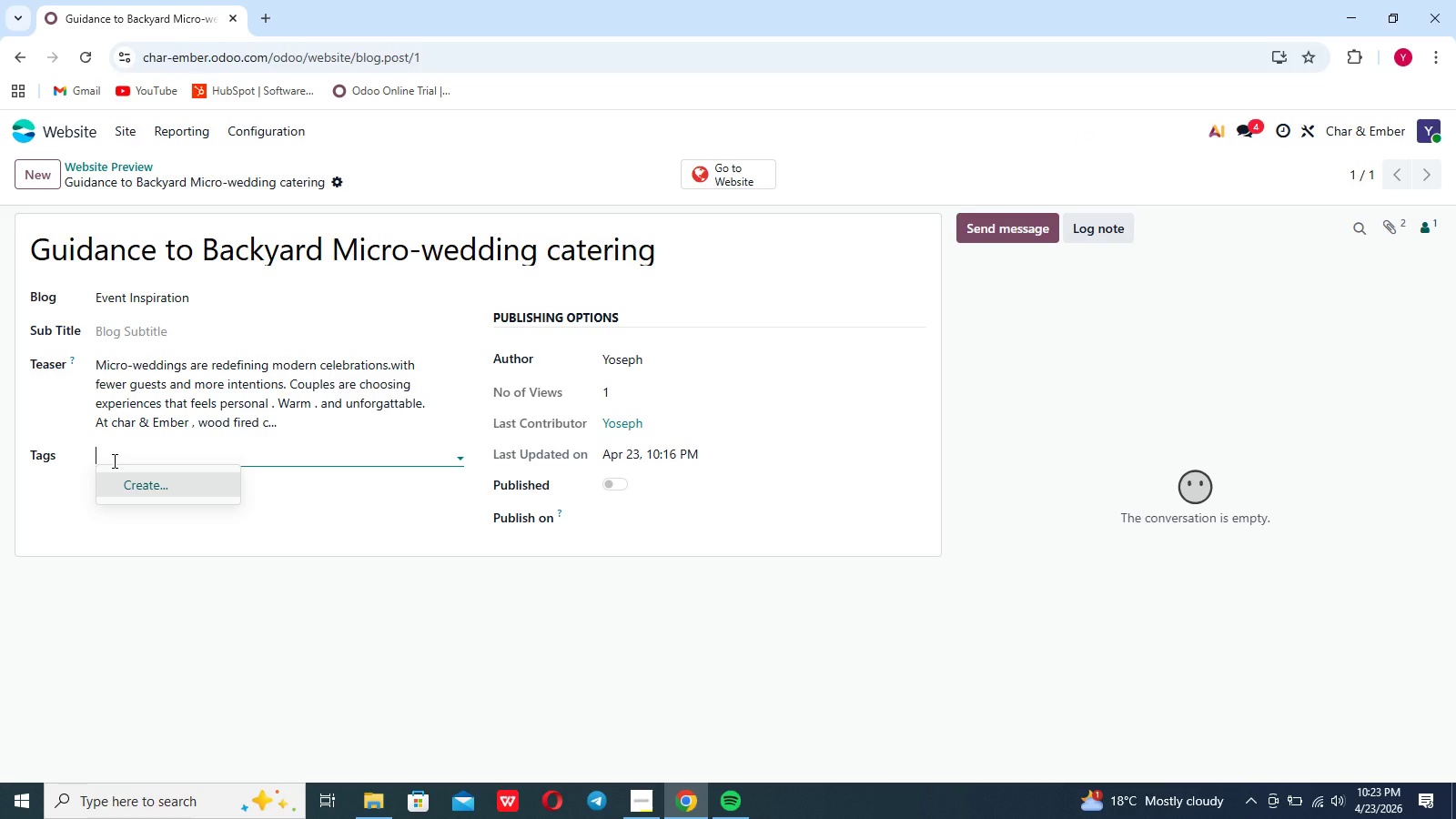 
key(Shift+3)
 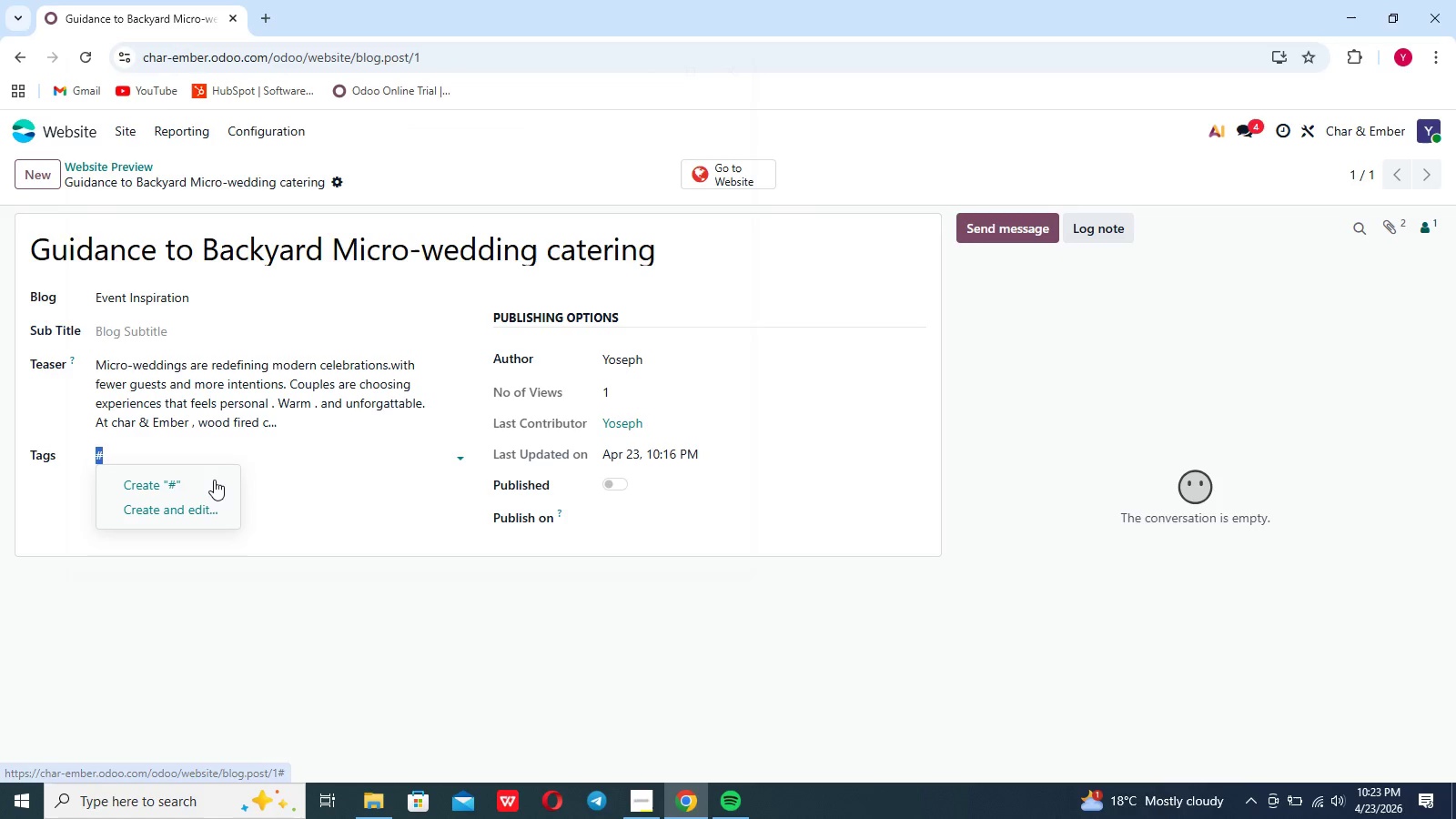 
type(micro-wee)
 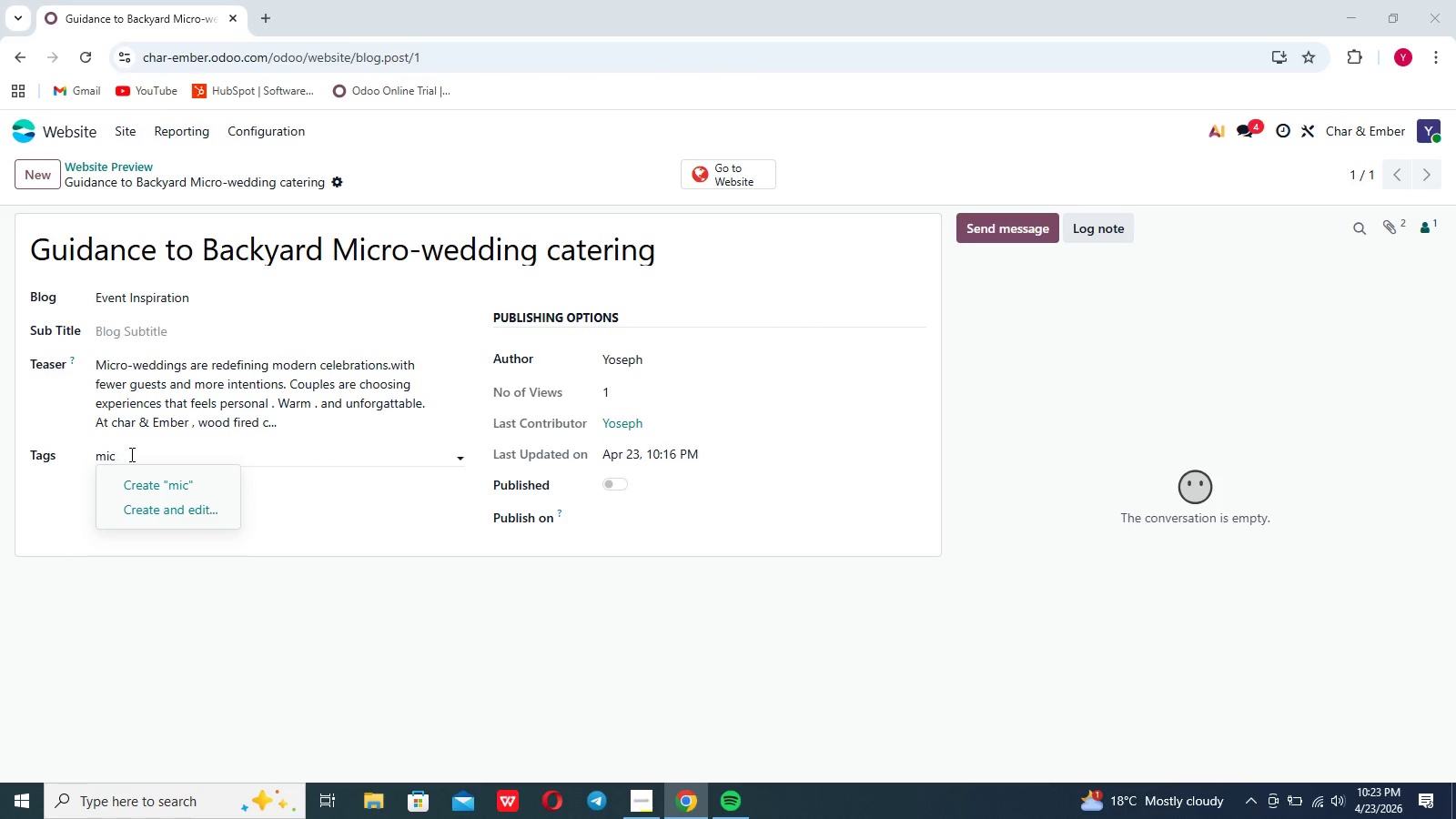 
left_click([130, 454])
 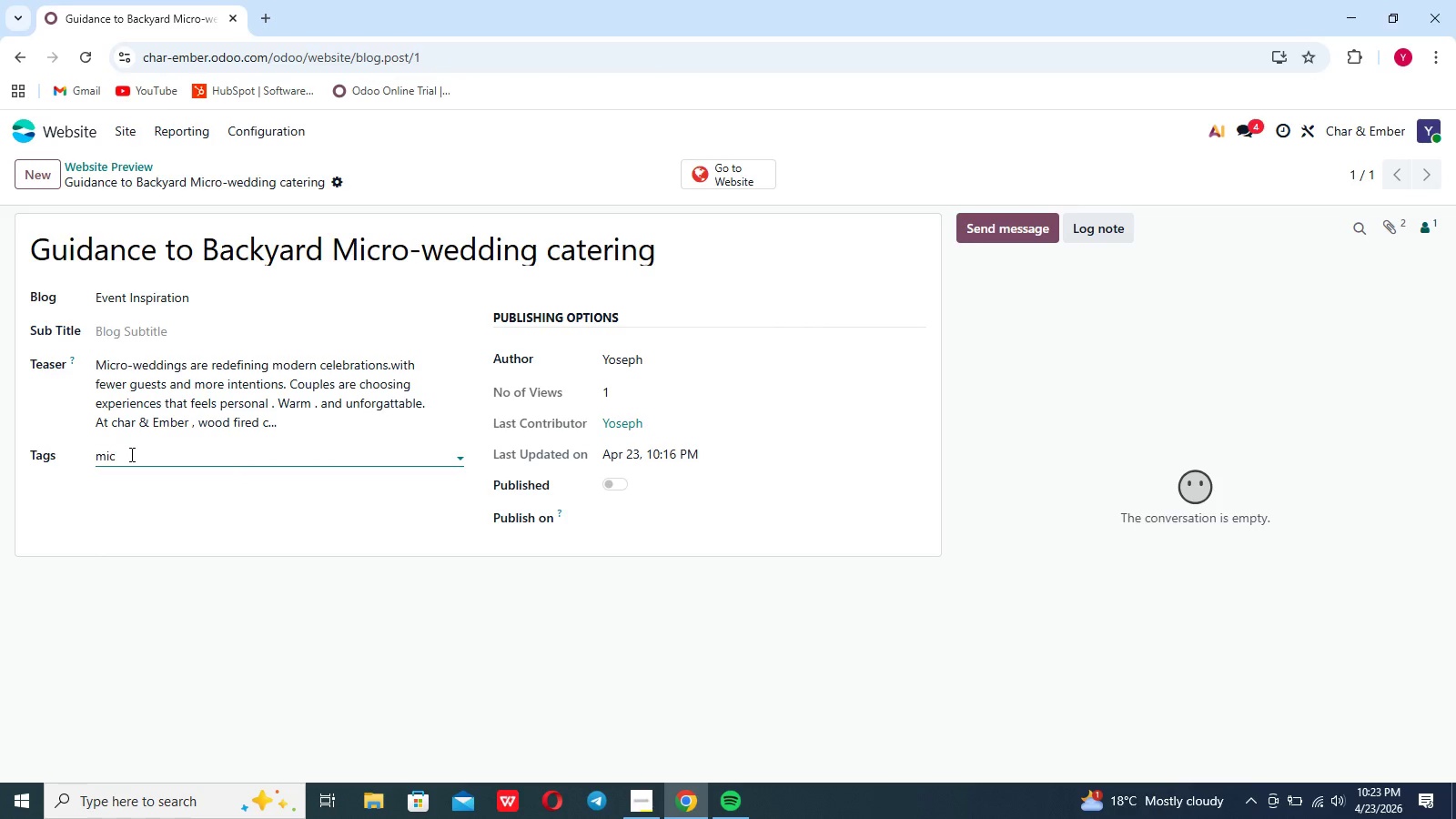 
type(ro-wee)
key(Backspace)
type(dding)
 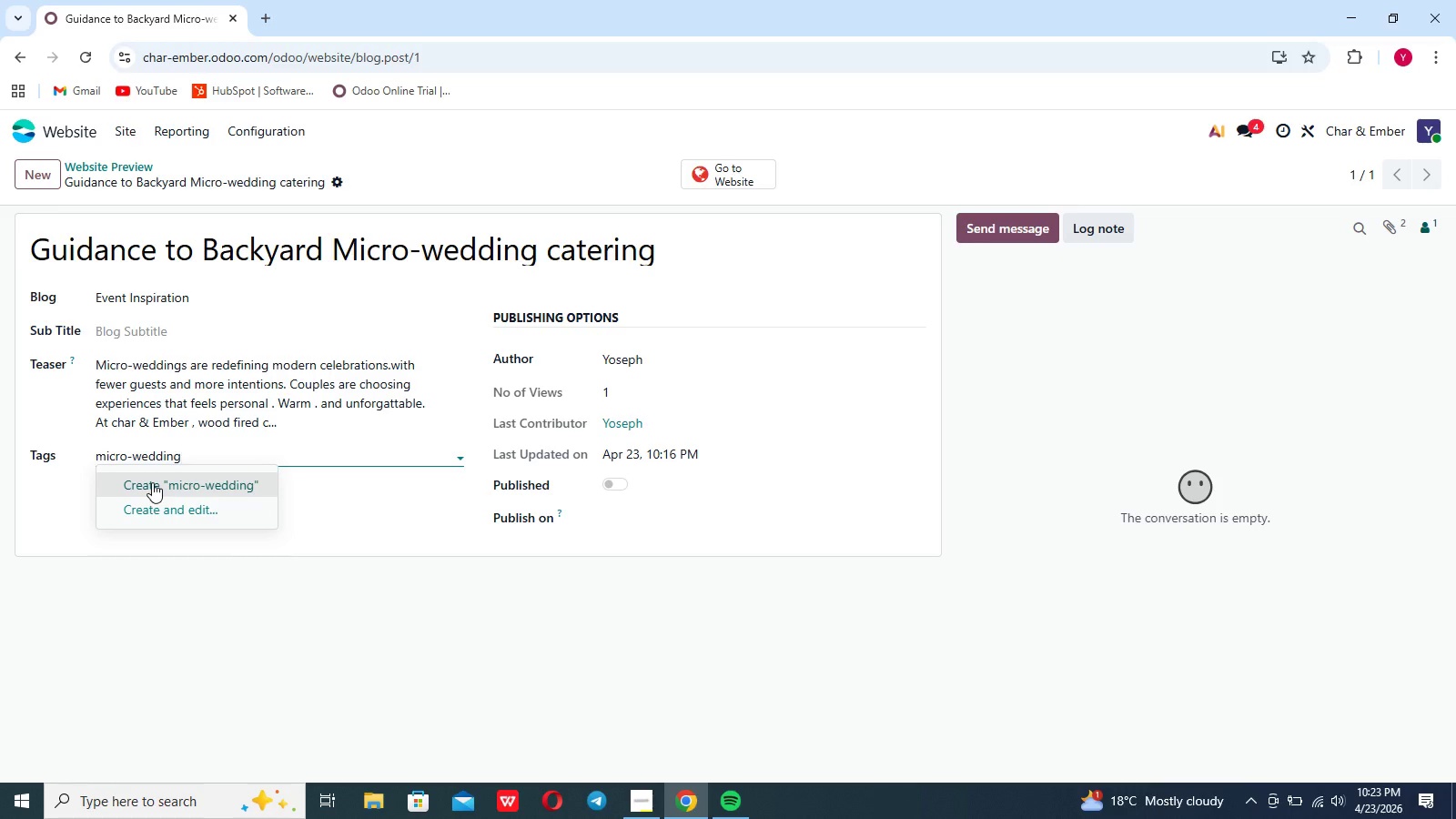 
left_click([152, 482])
 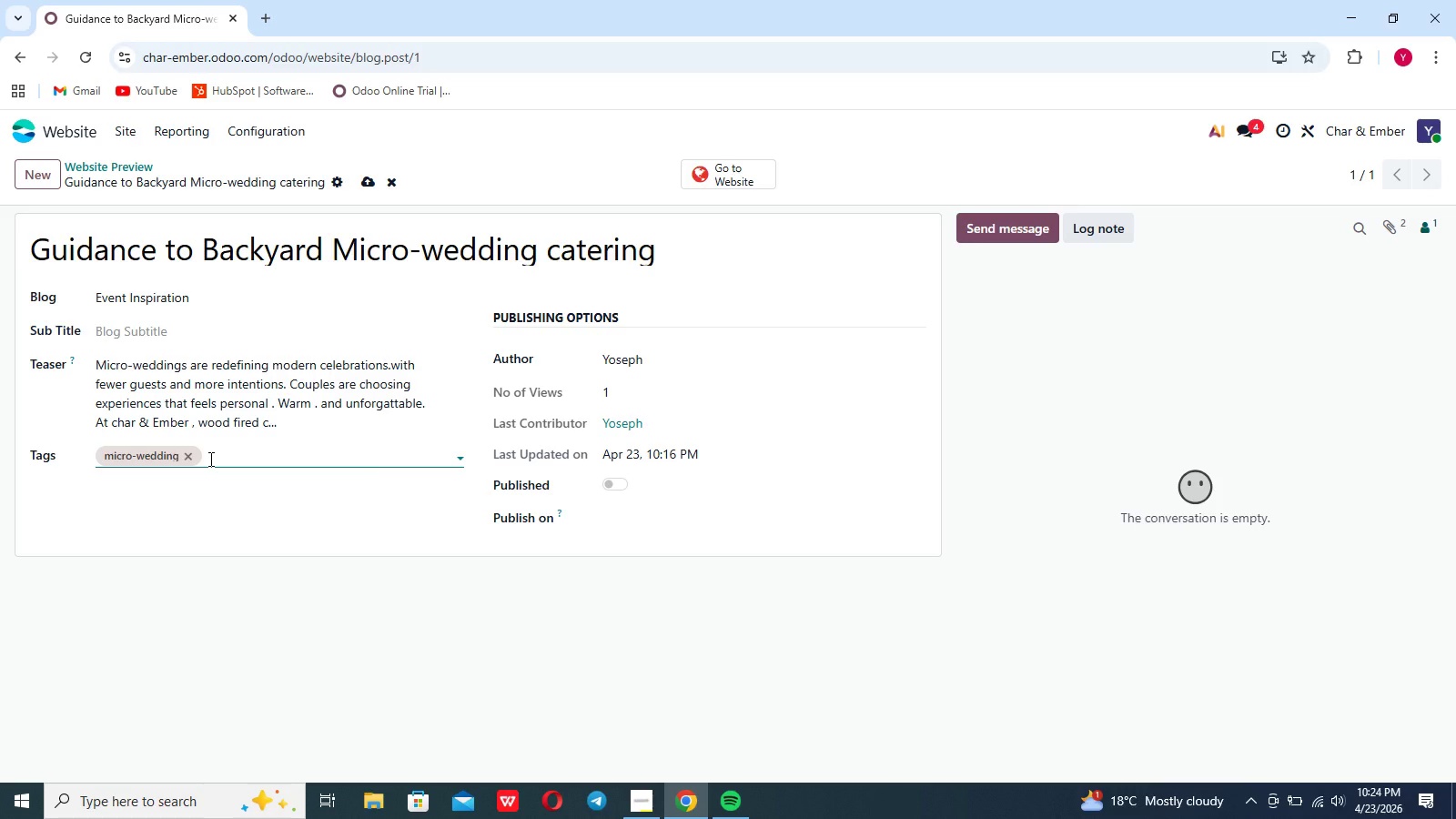 
key(Shift+2)
 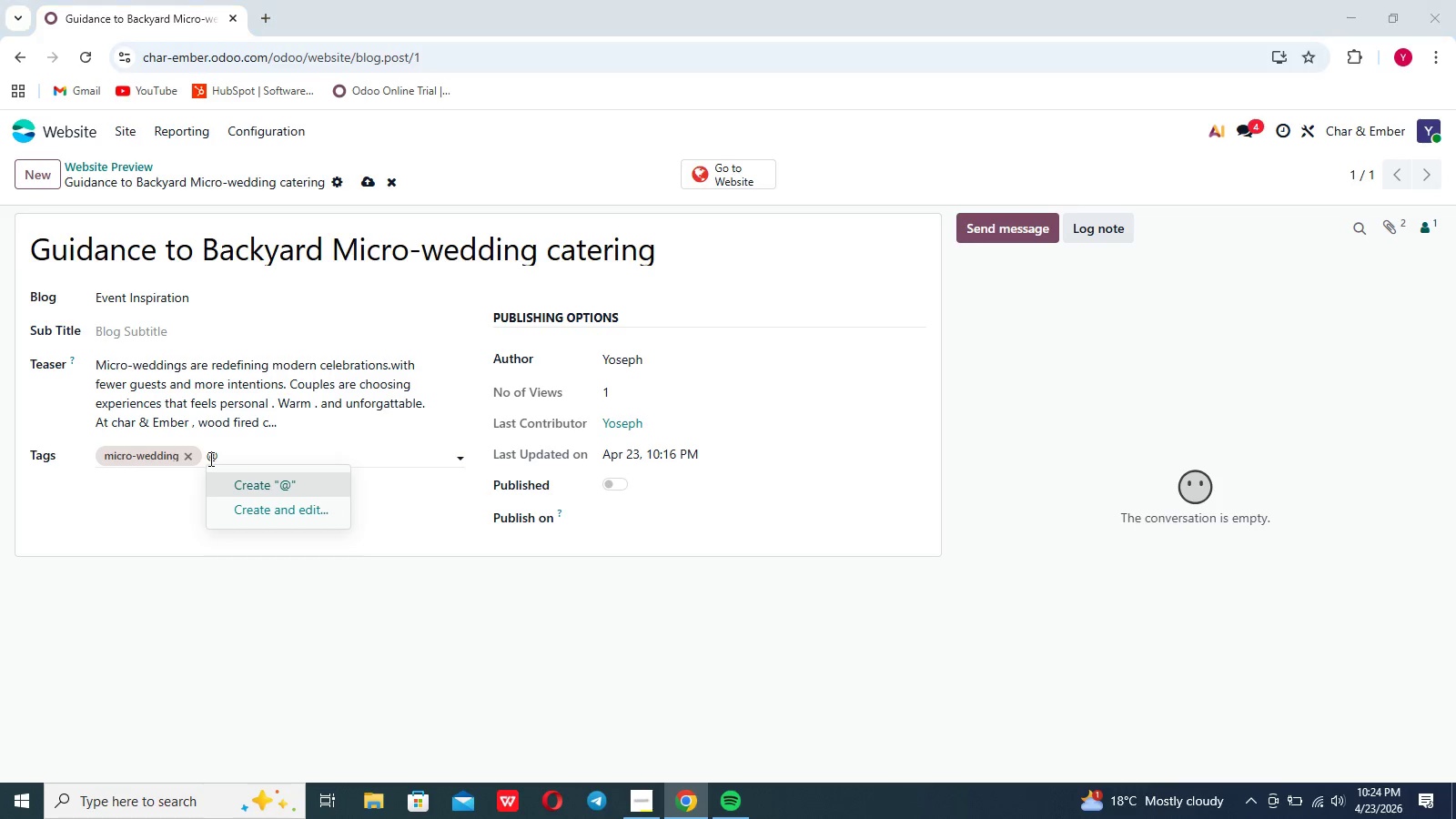 
key(Backspace)
 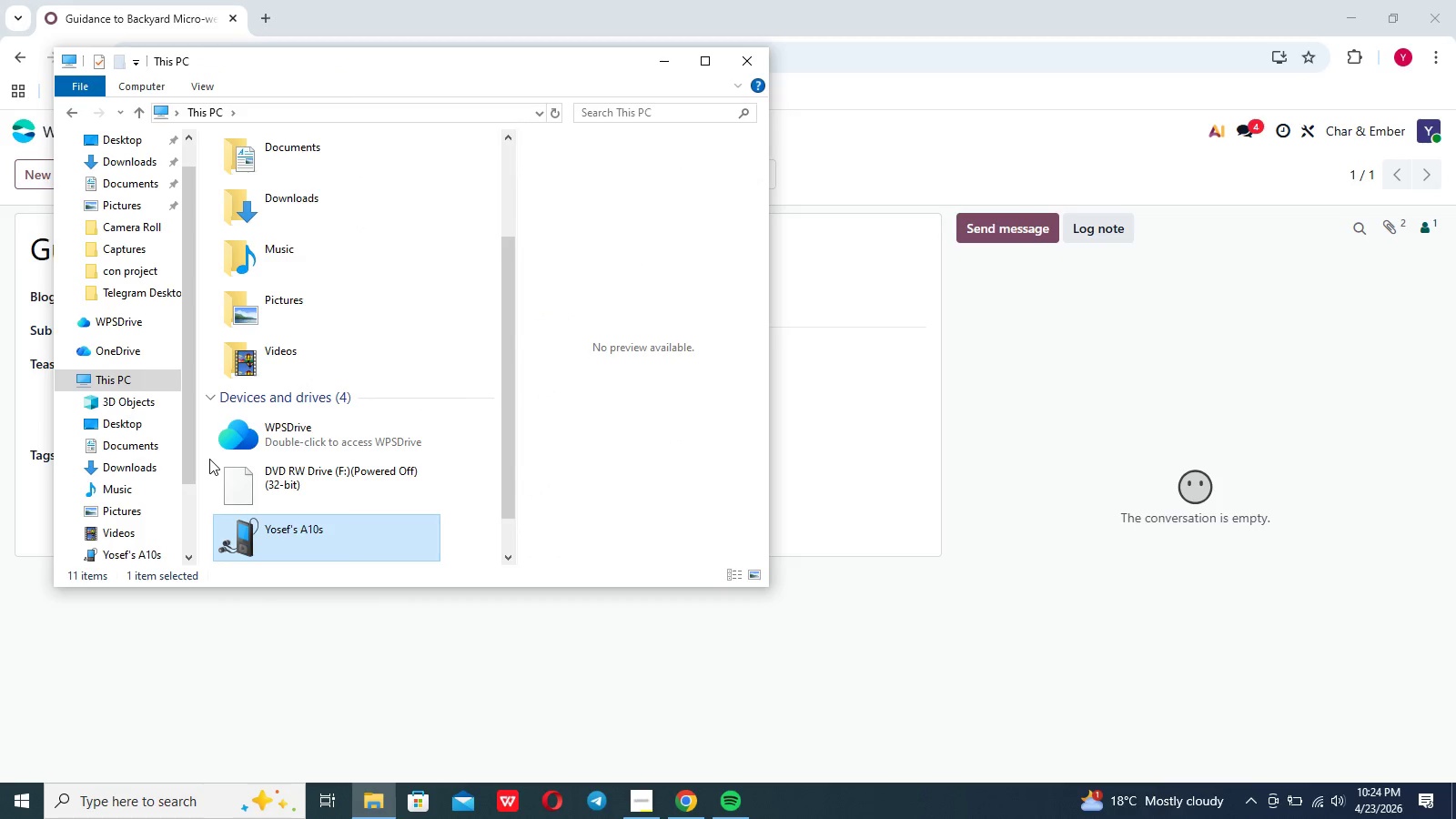 
key(Shift+3)
 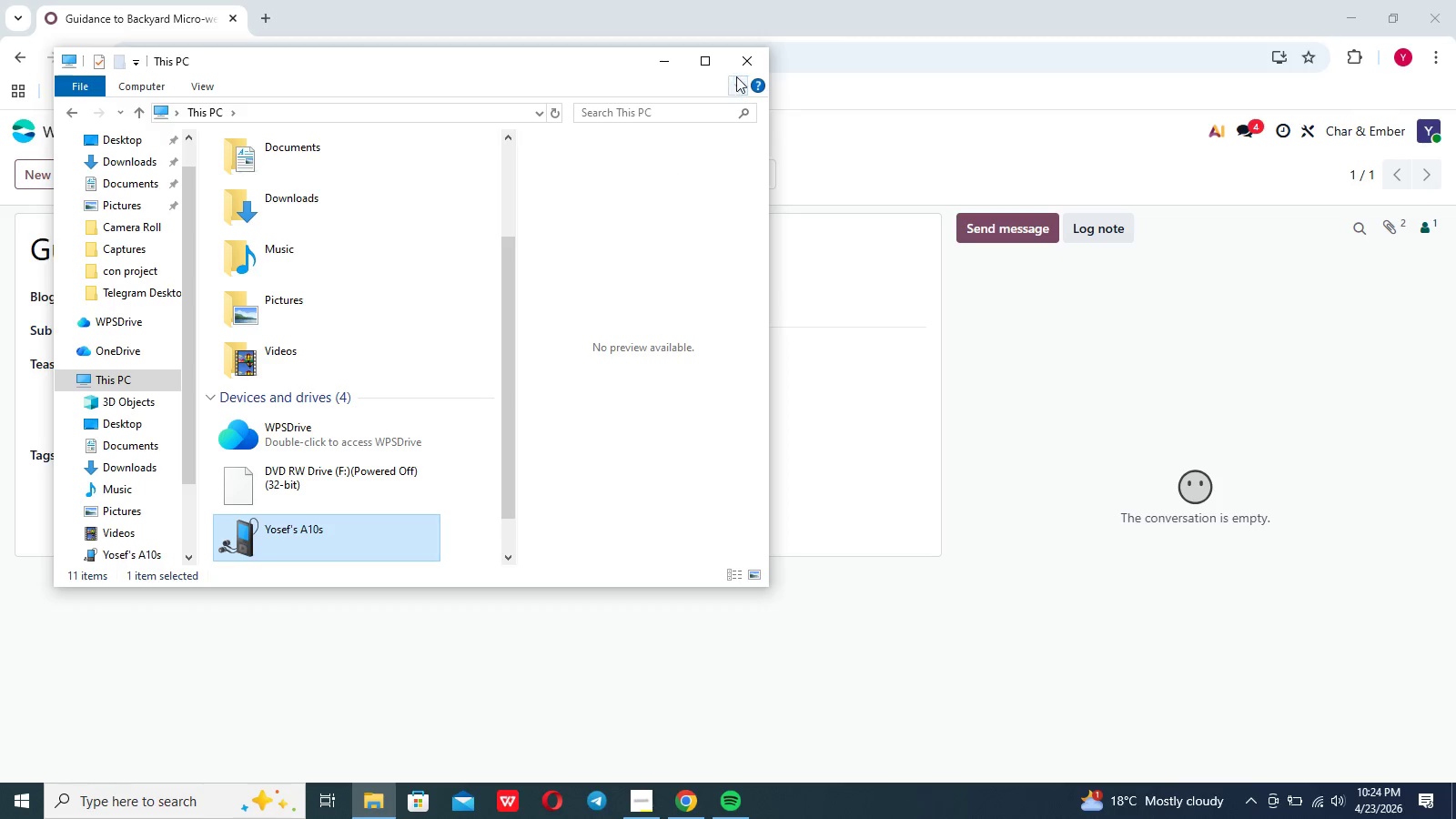 
left_click([740, 66])
 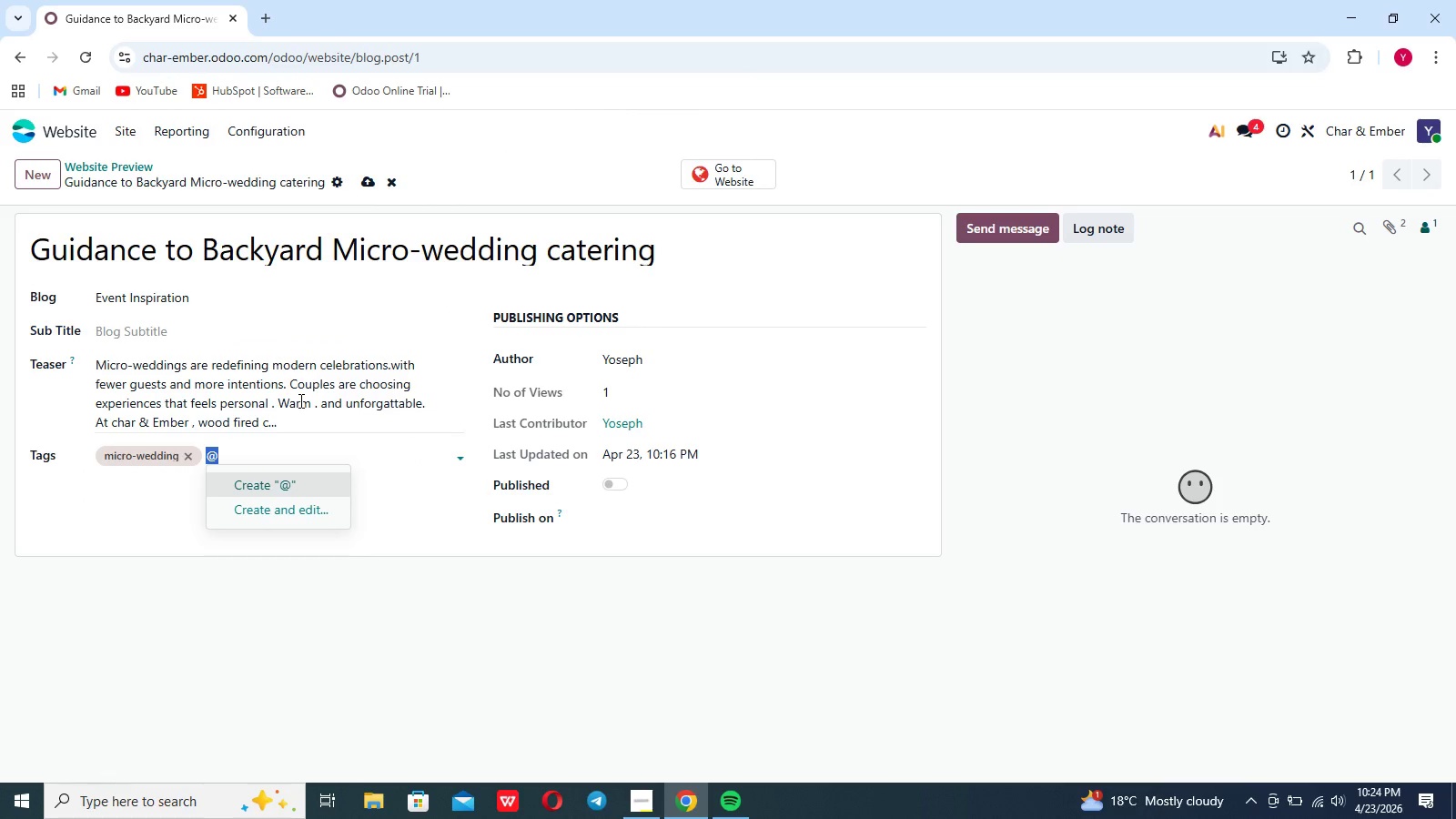 
hold_key(key=ShiftLeft, duration=0.36)
 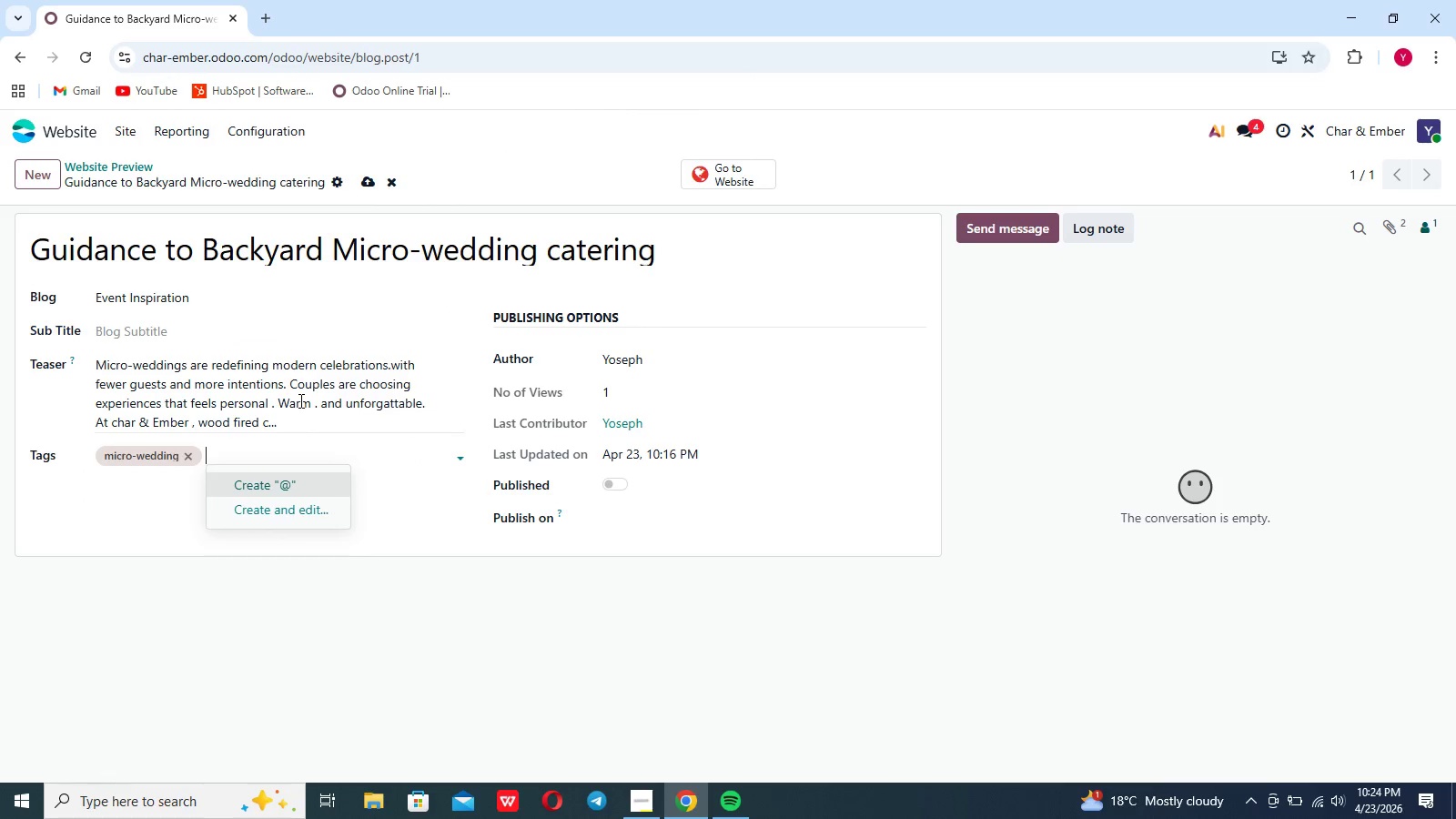 
key(Backspace)
 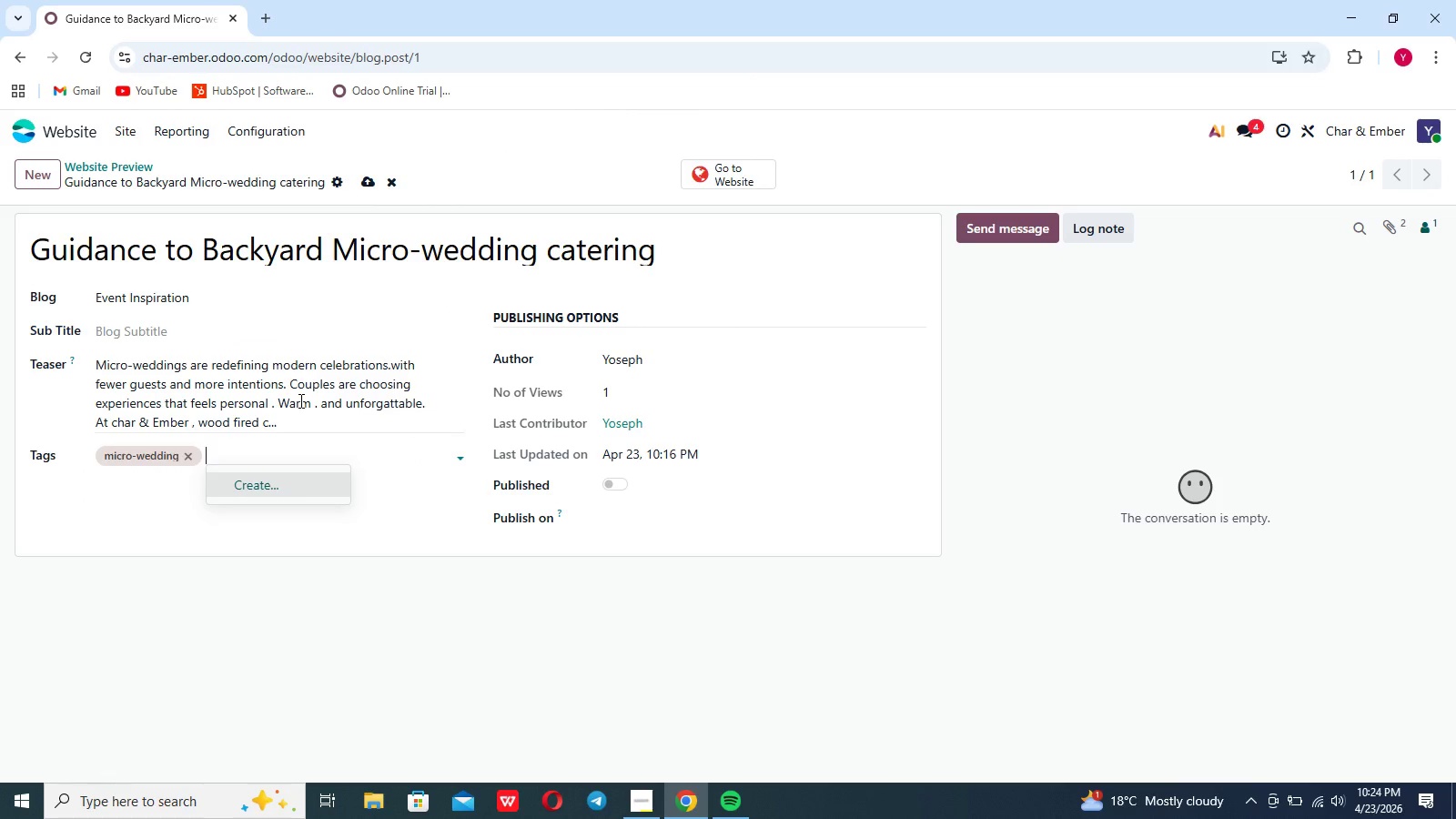 
key(Shift+4)
 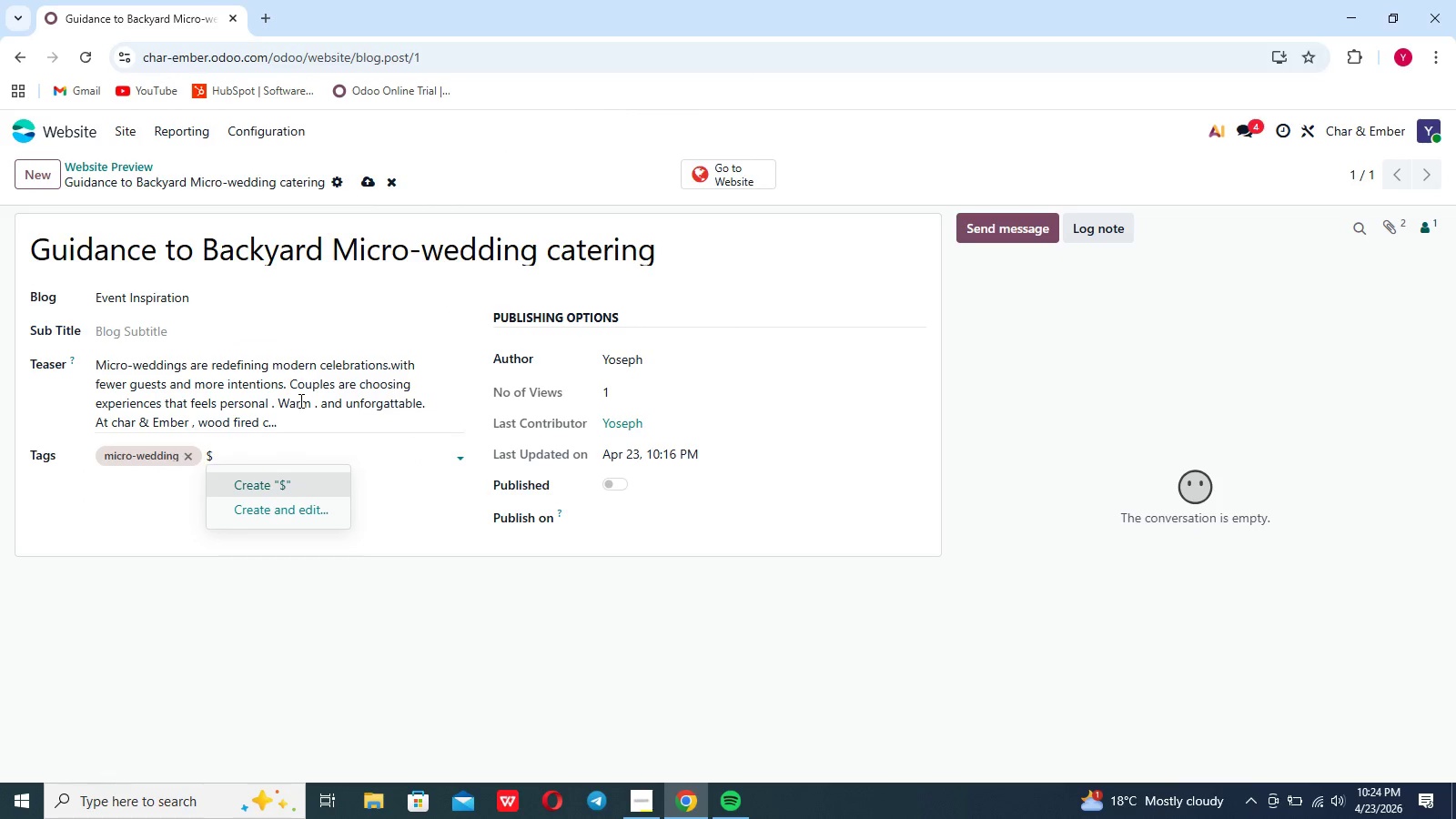 
key(Backspace)
 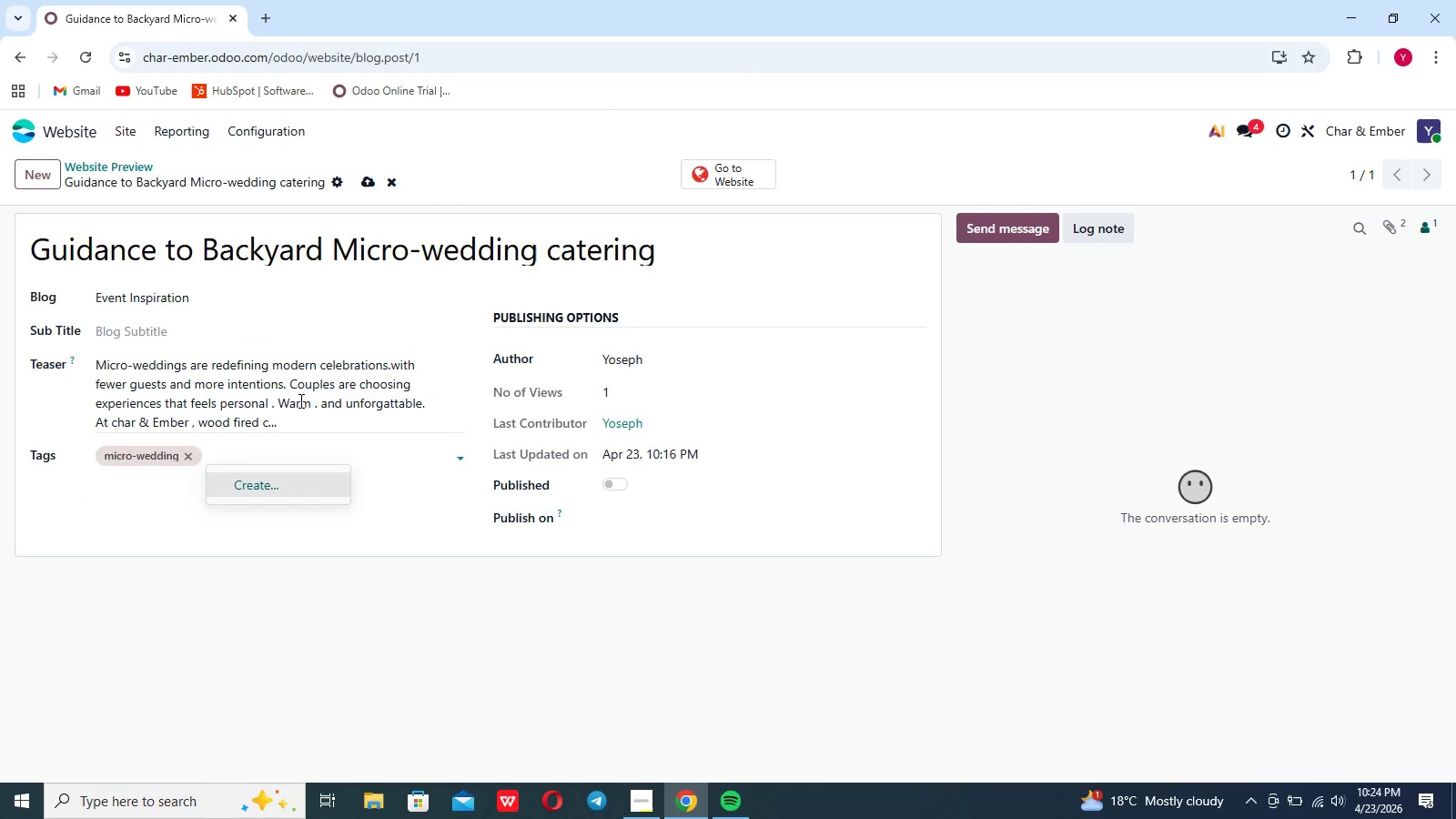 
key(Shift+4)
 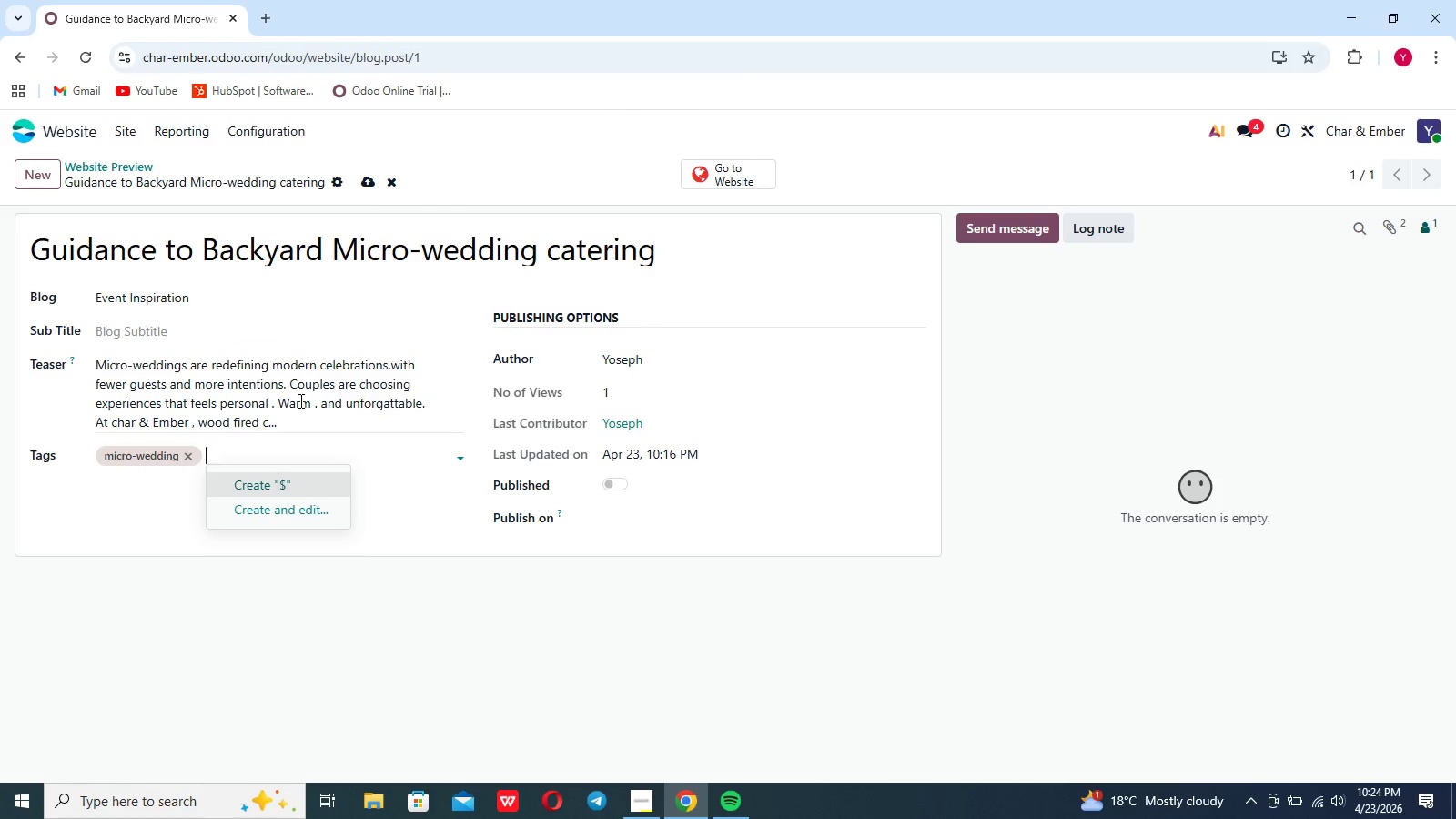 
key(Backspace)
 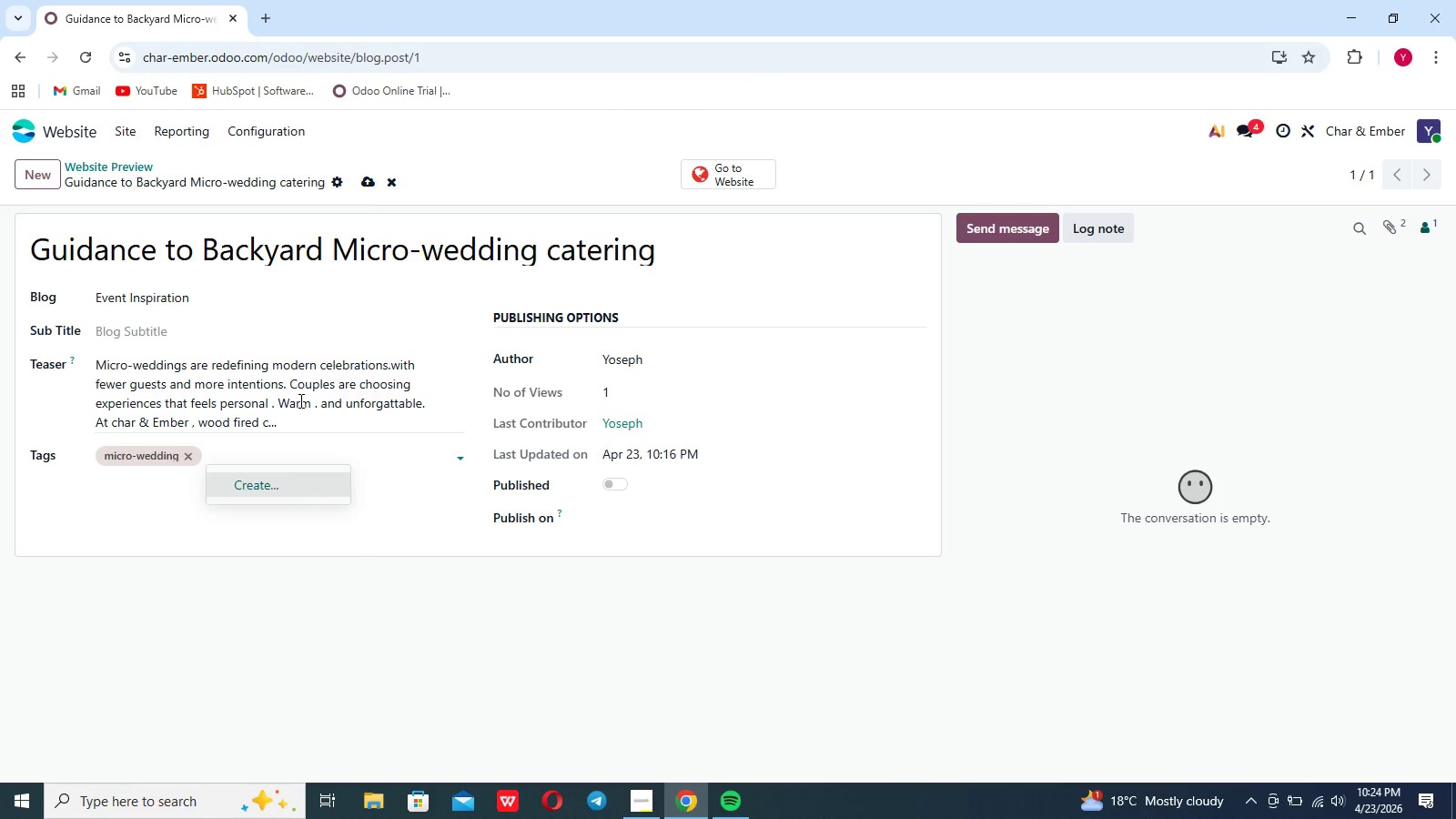 
key(Shift+3)
 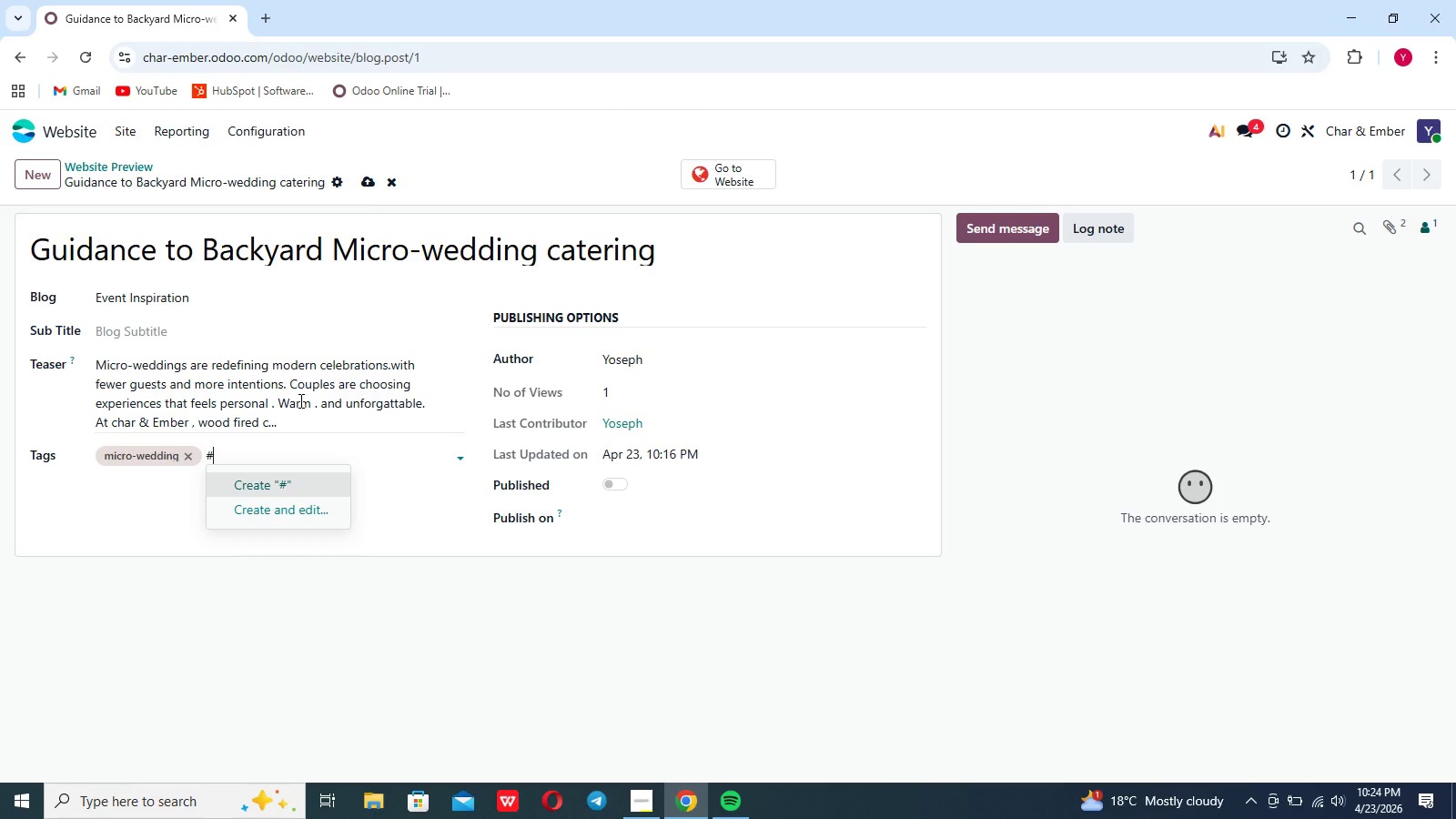 
type(outdoorEvents)
 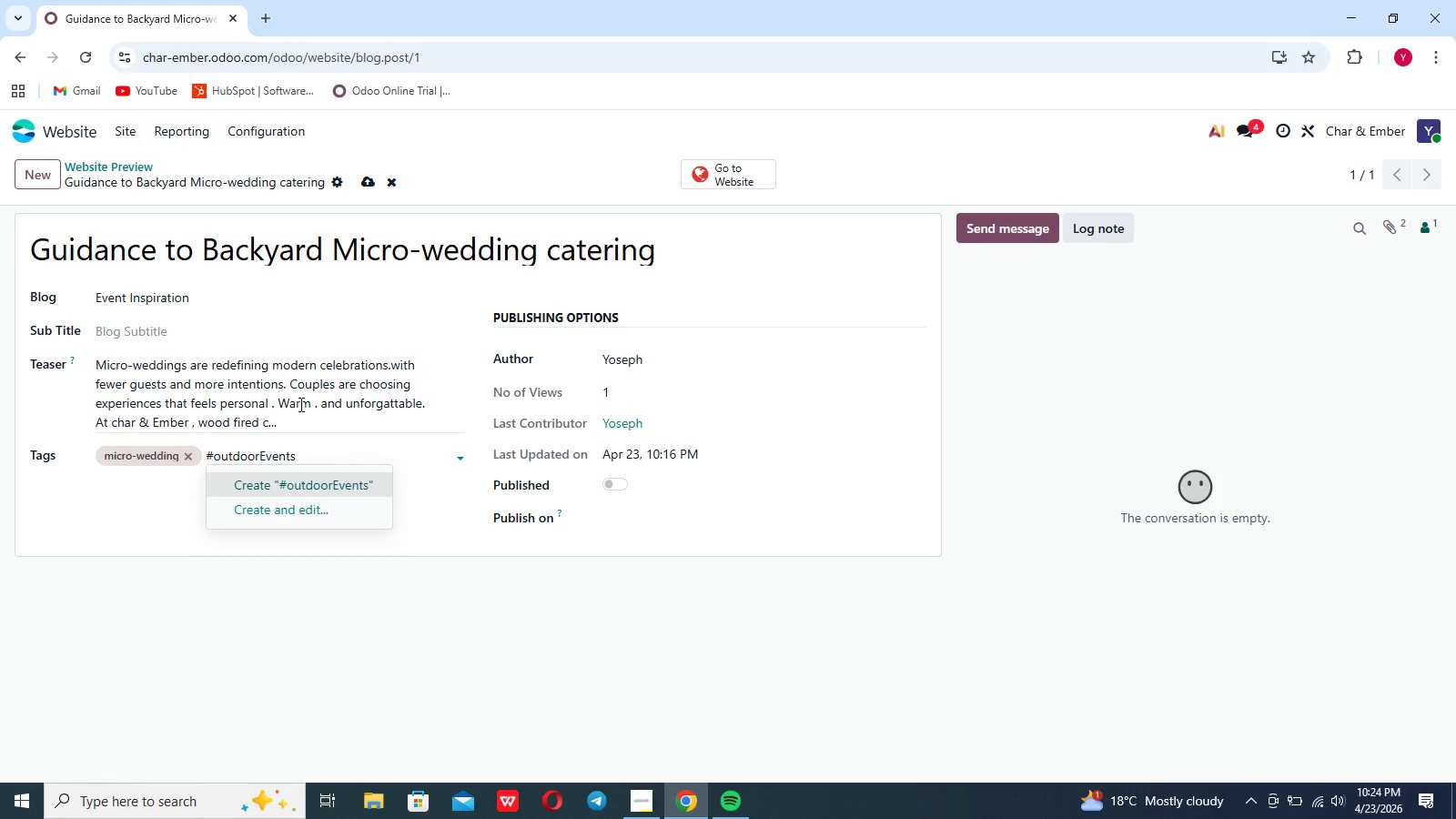 
left_click([294, 496])
 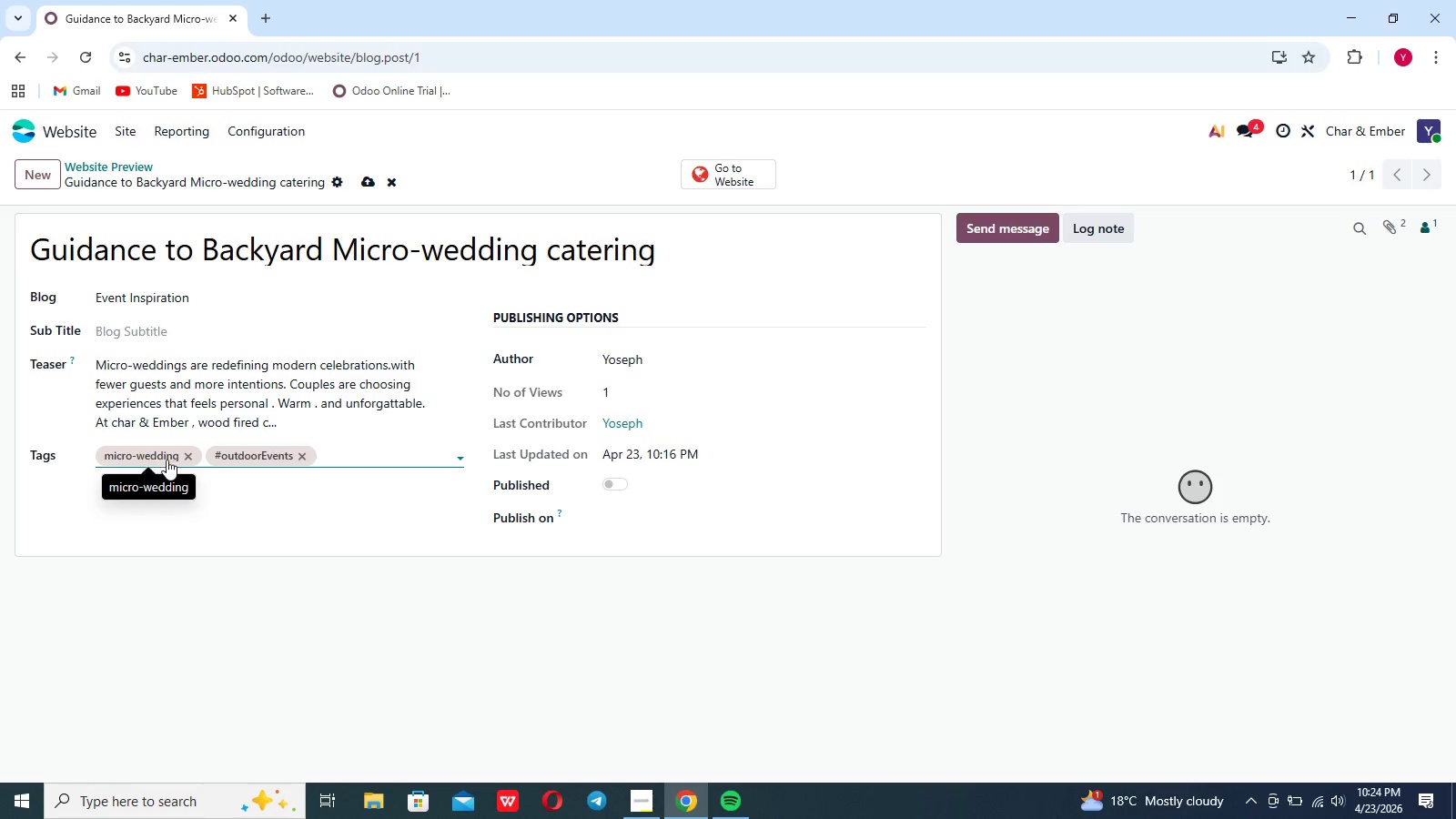 
left_click([186, 456])
 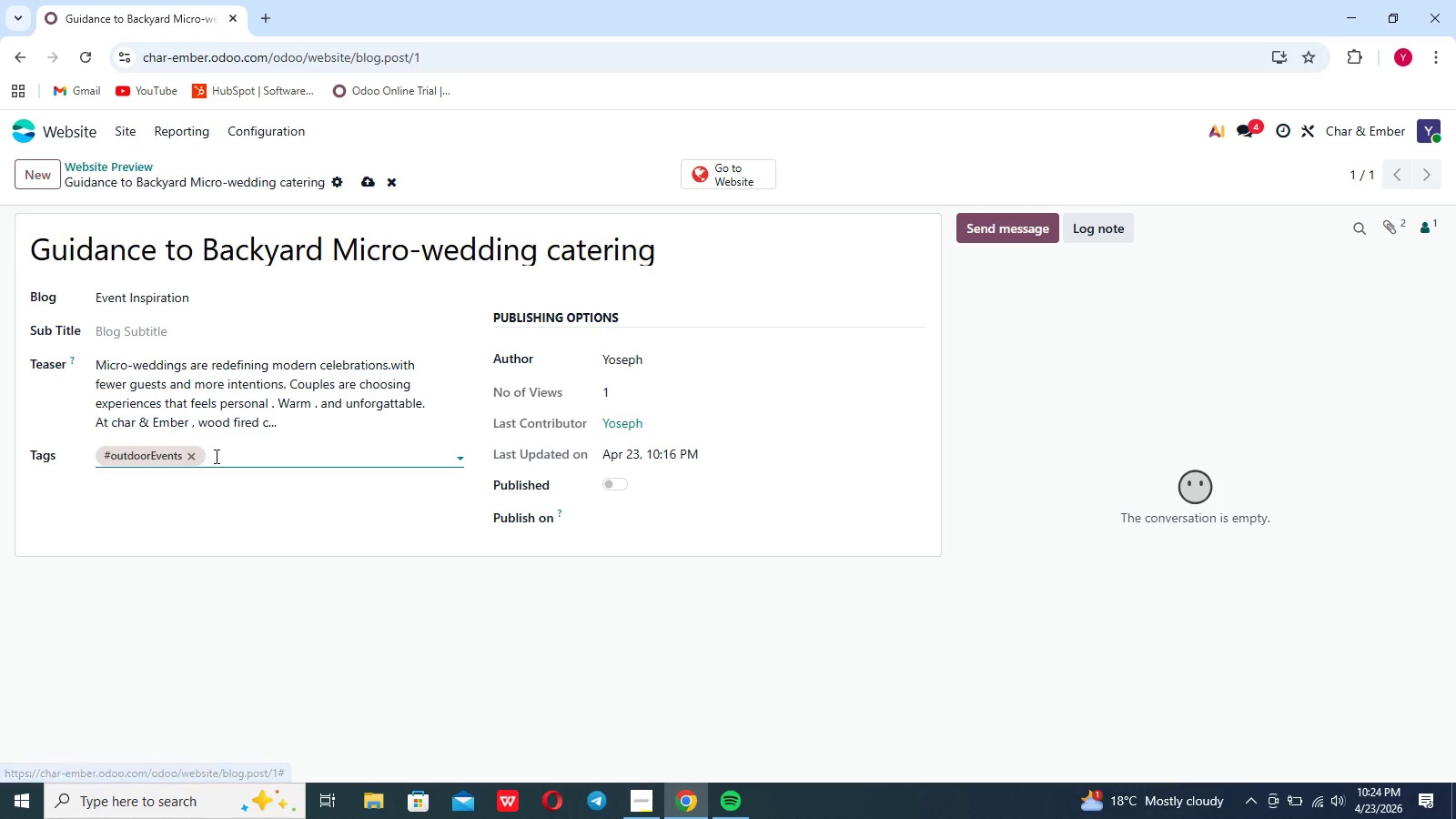 
double_click([215, 456])
 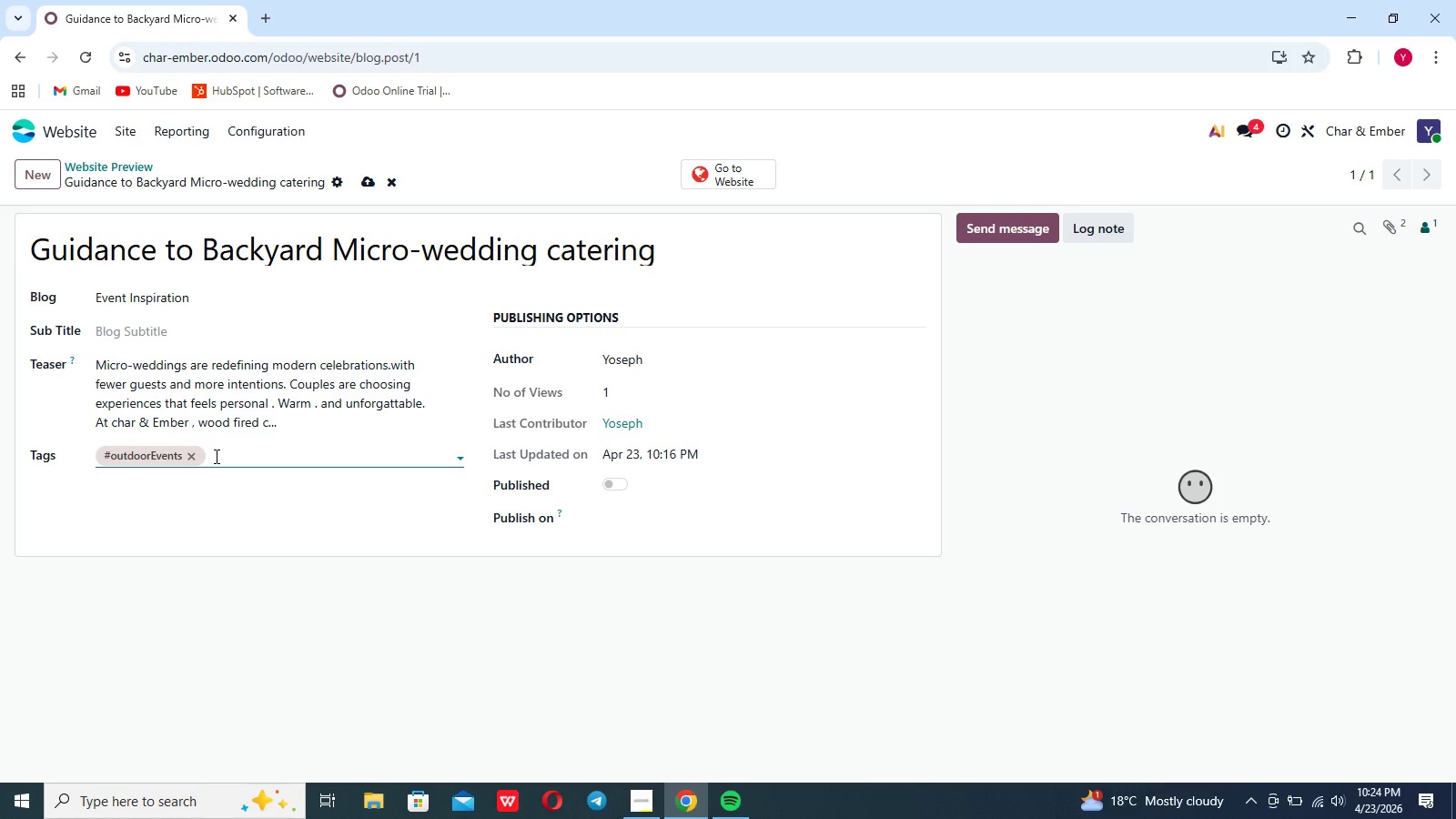 
type(#mi)
key(Backspace)
key(Backspace)
type(MicroWeddings)
 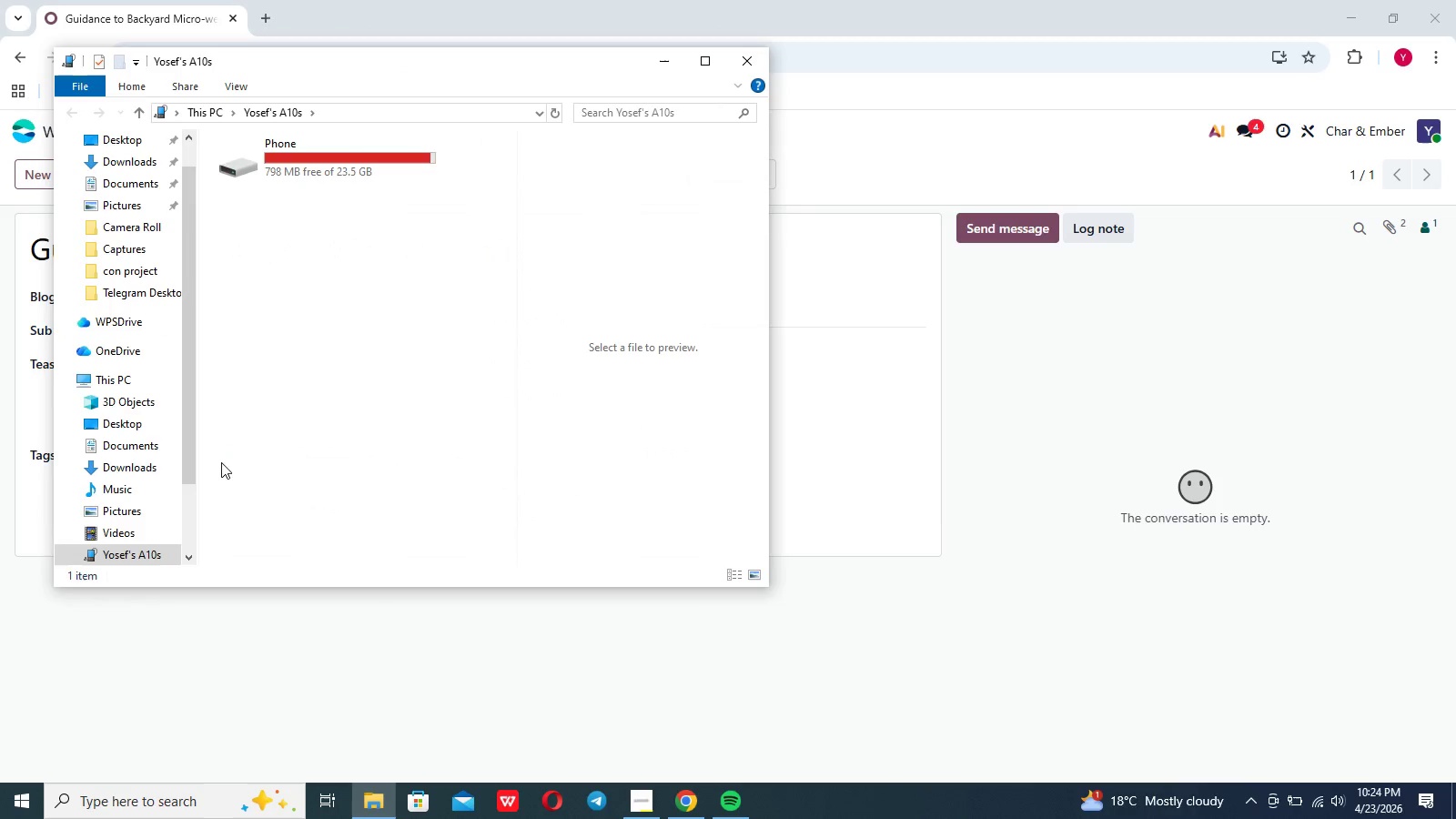 
left_click([741, 73])
 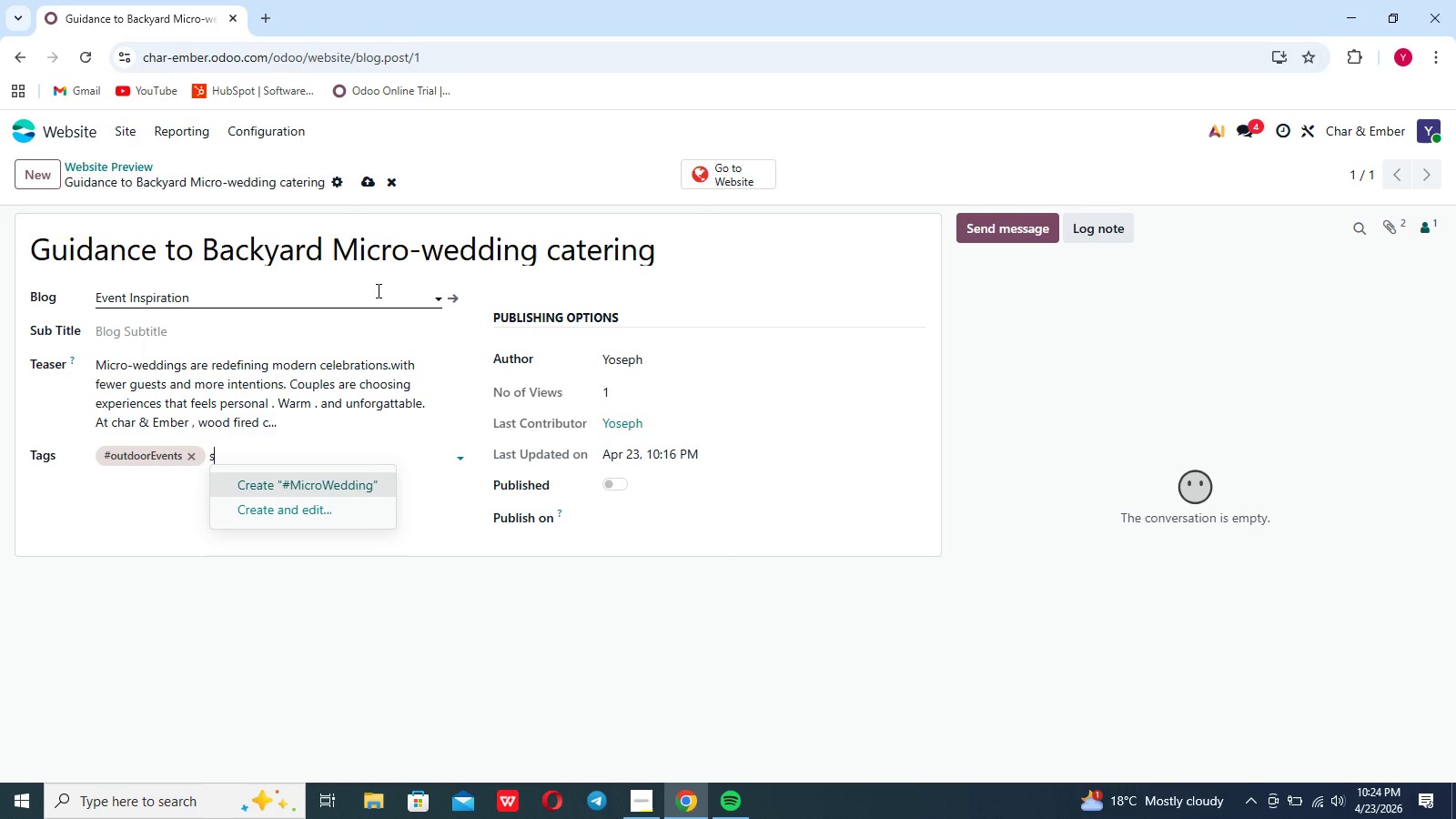 
type(s)
key(Backspace)
type(#MicroWeddings)
 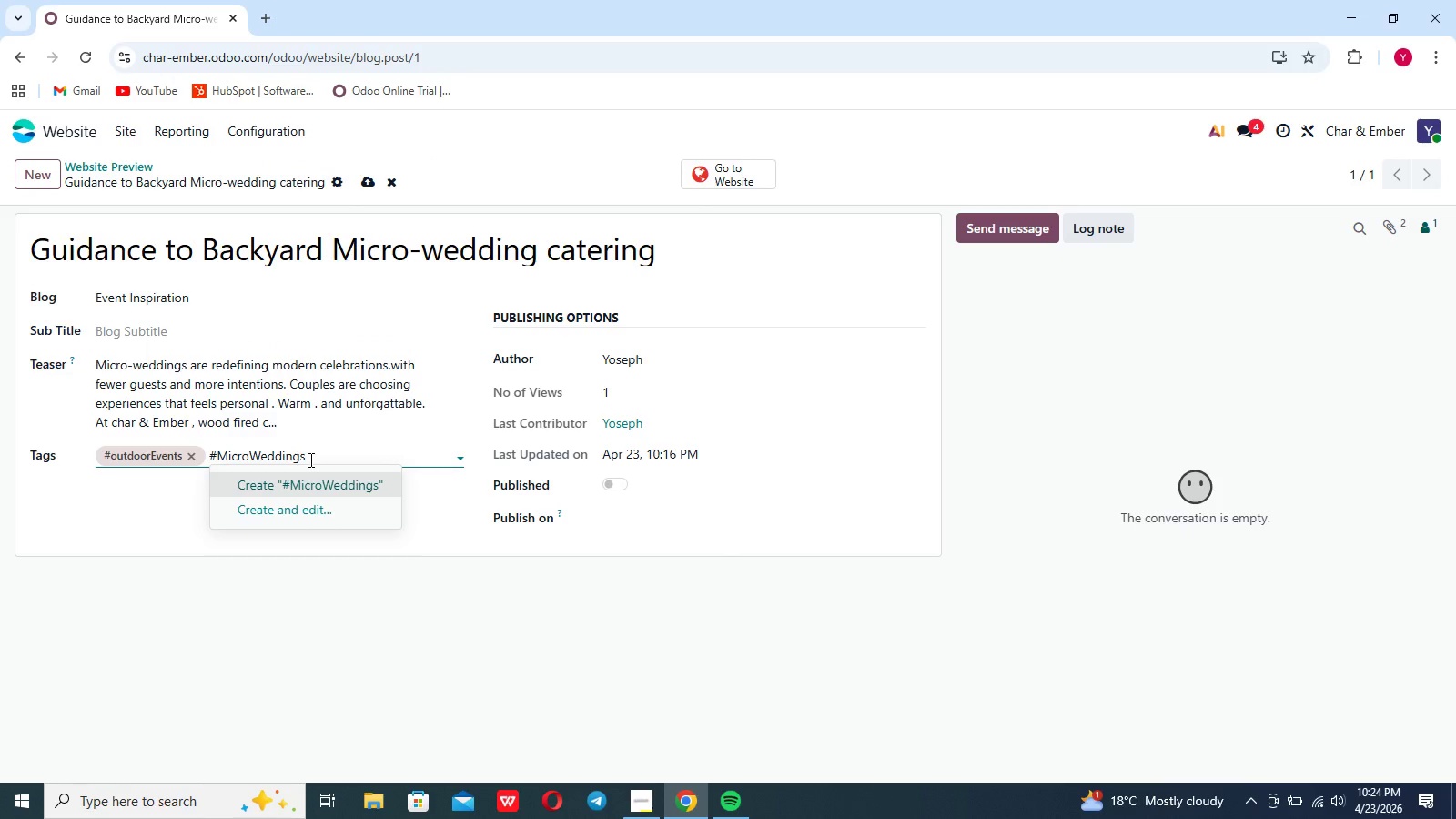 
left_click([309, 485])
 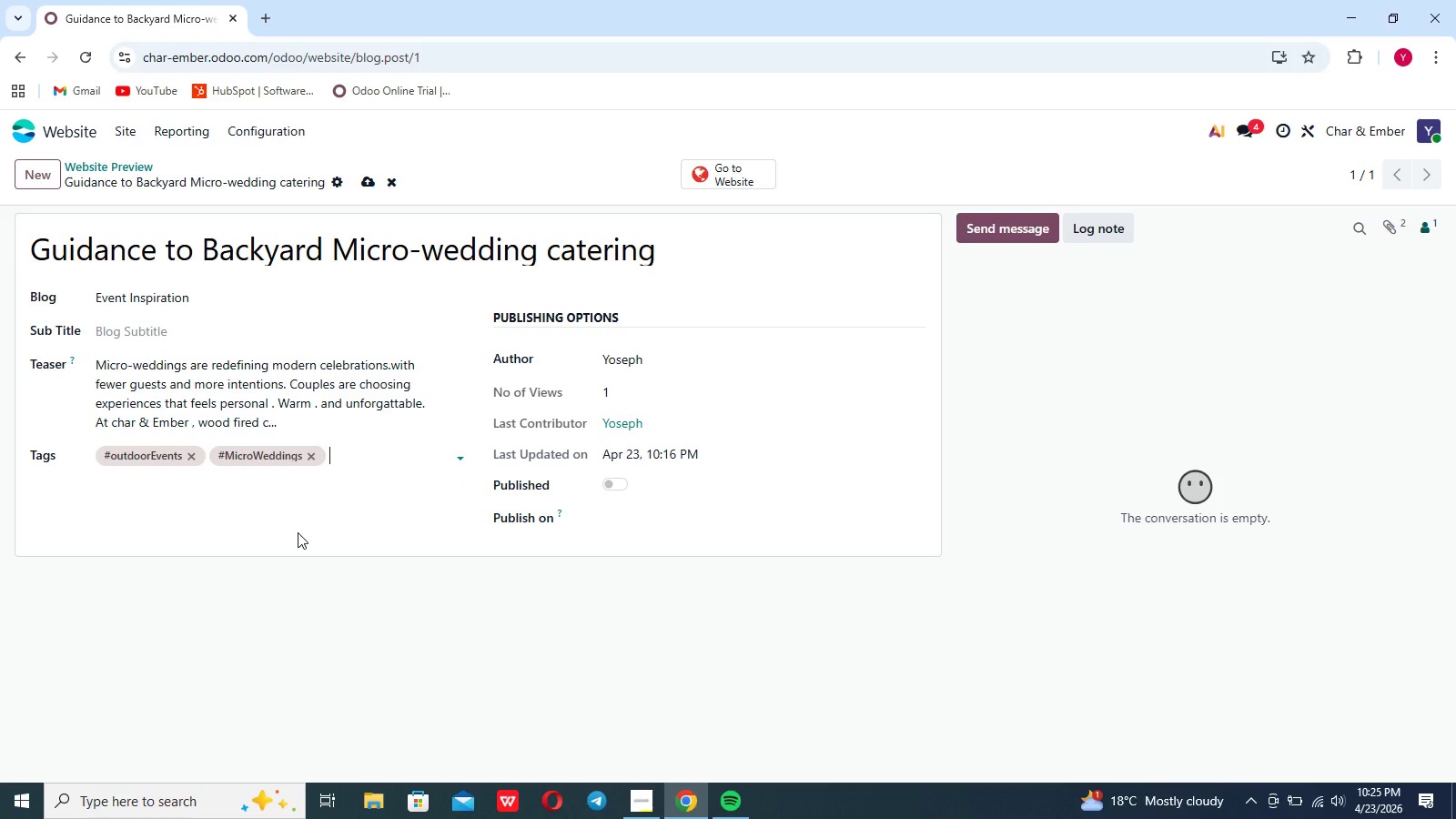 
wait(10.45)
 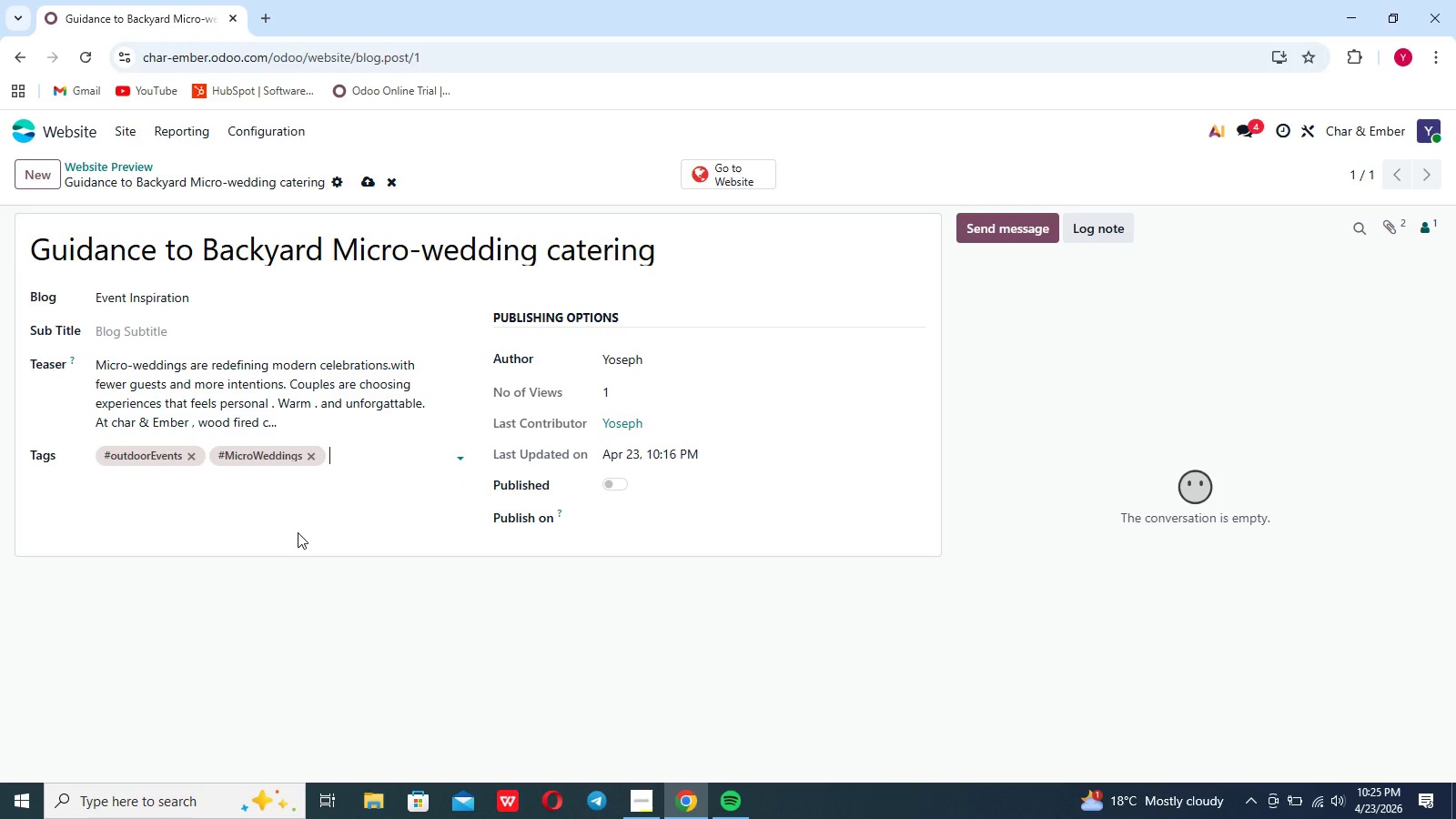 
left_click([364, 179])
 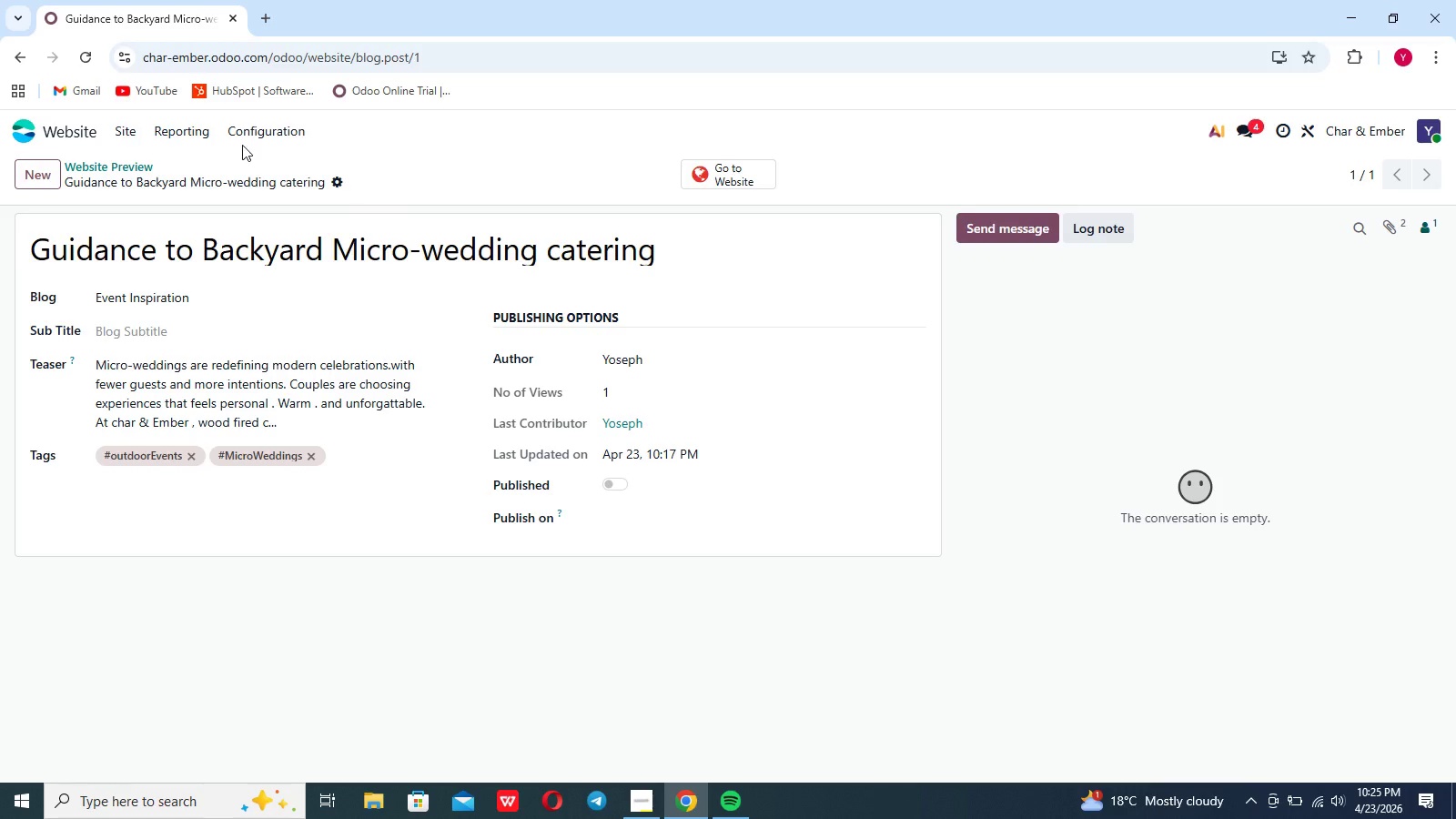 
wait(7.88)
 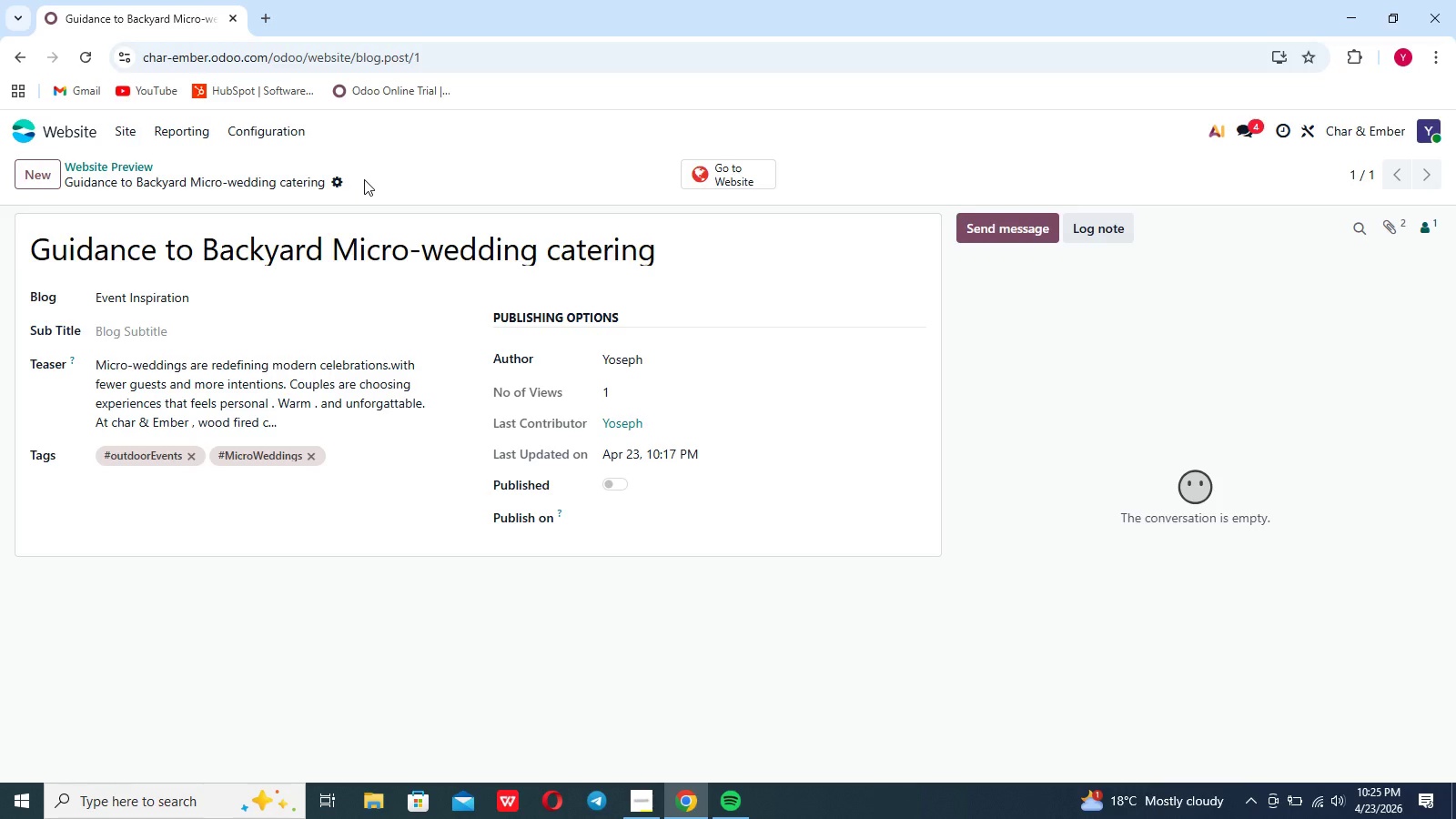 
left_click([128, 130])
 